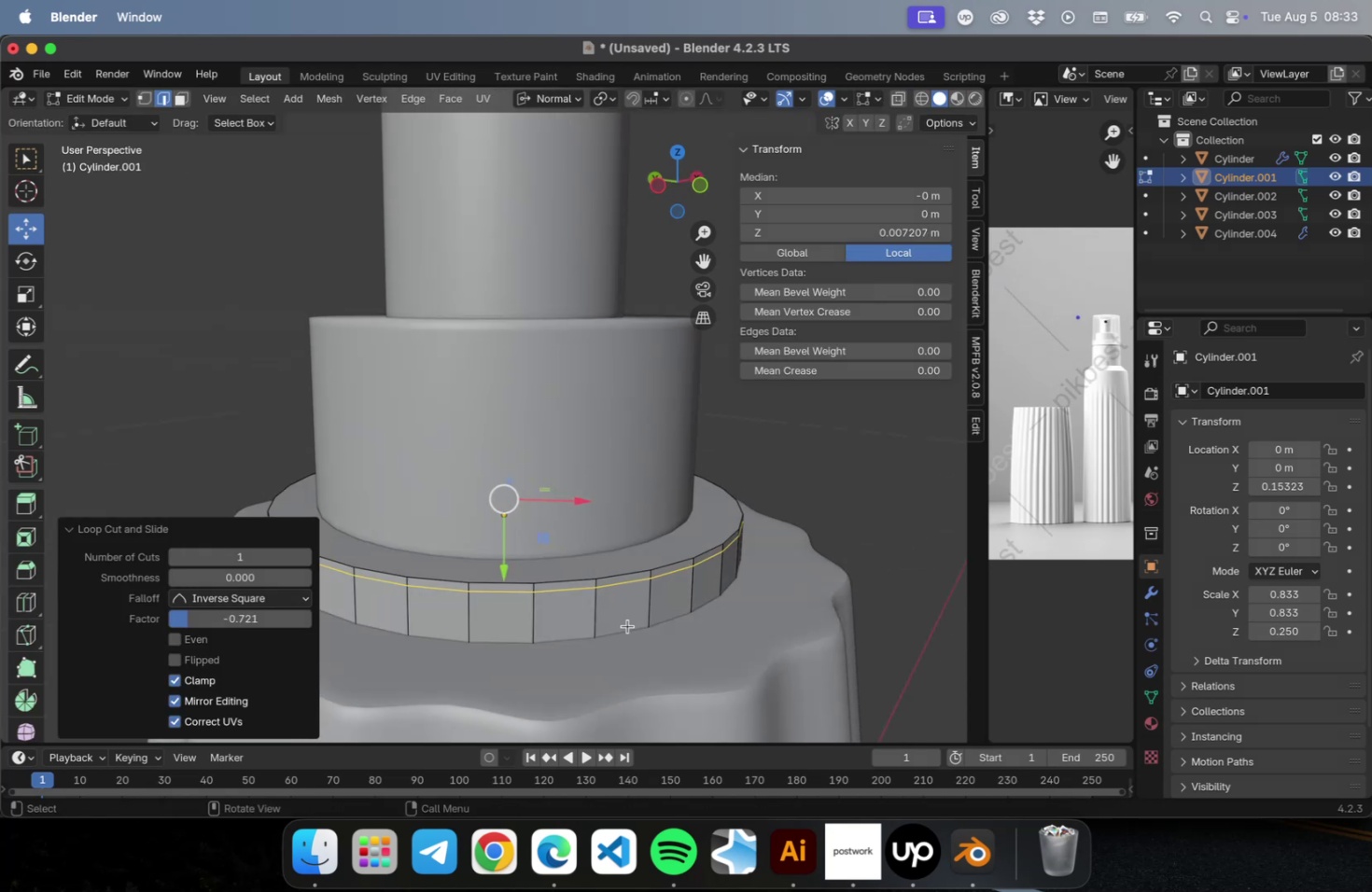 
wait(5.39)
 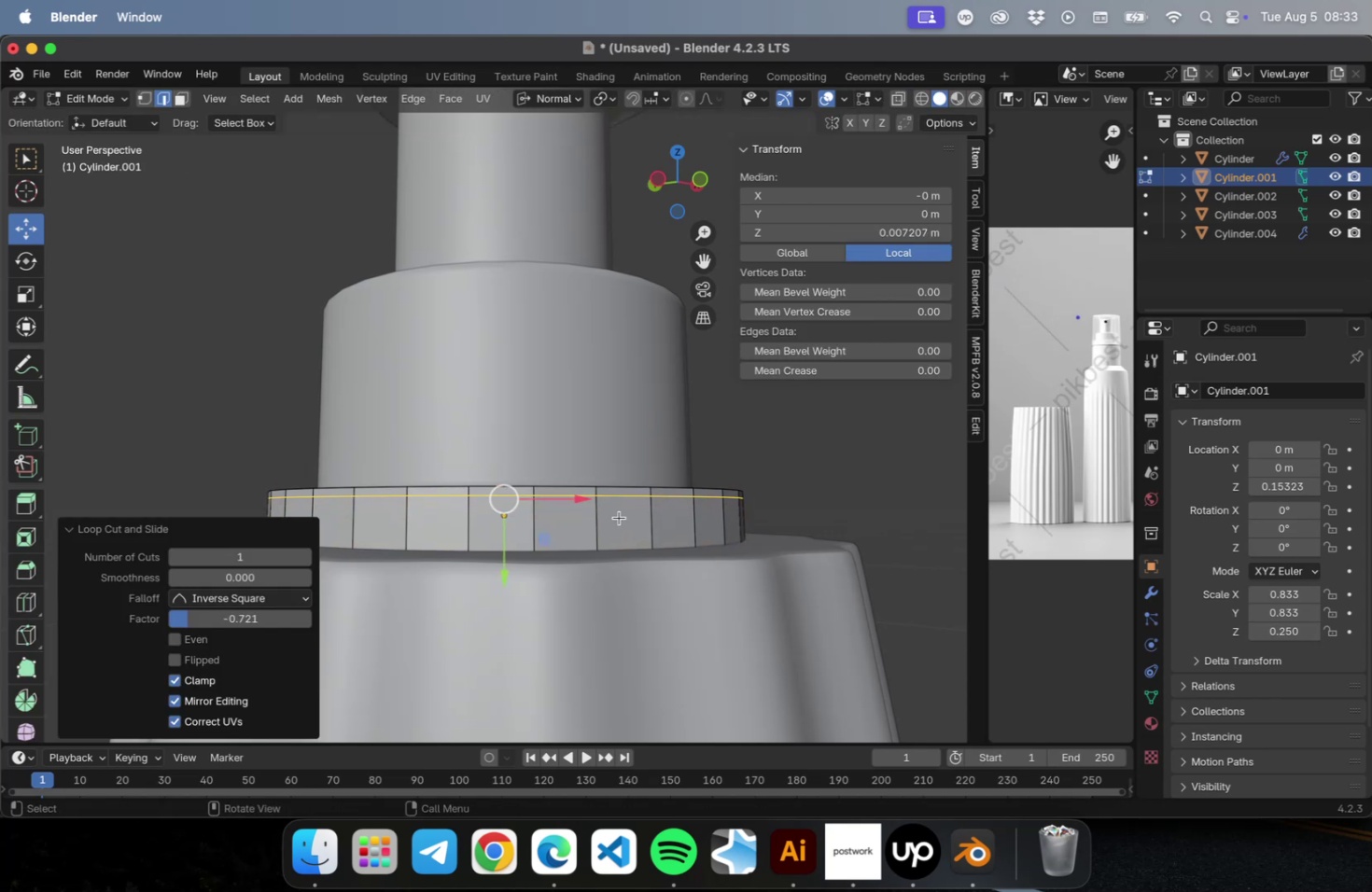 
left_click([626, 630])
 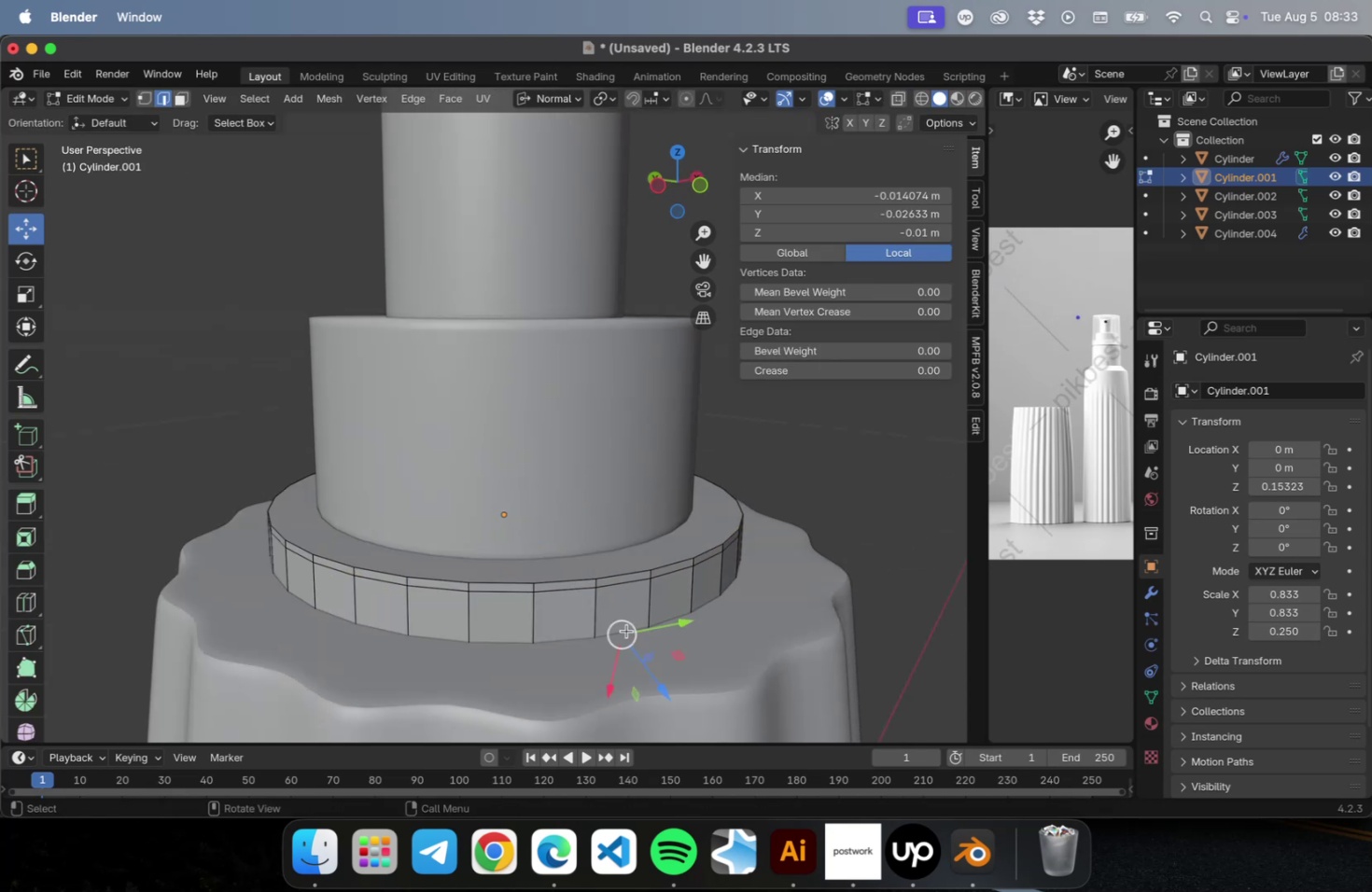 
key(Alt+OptionLeft)
 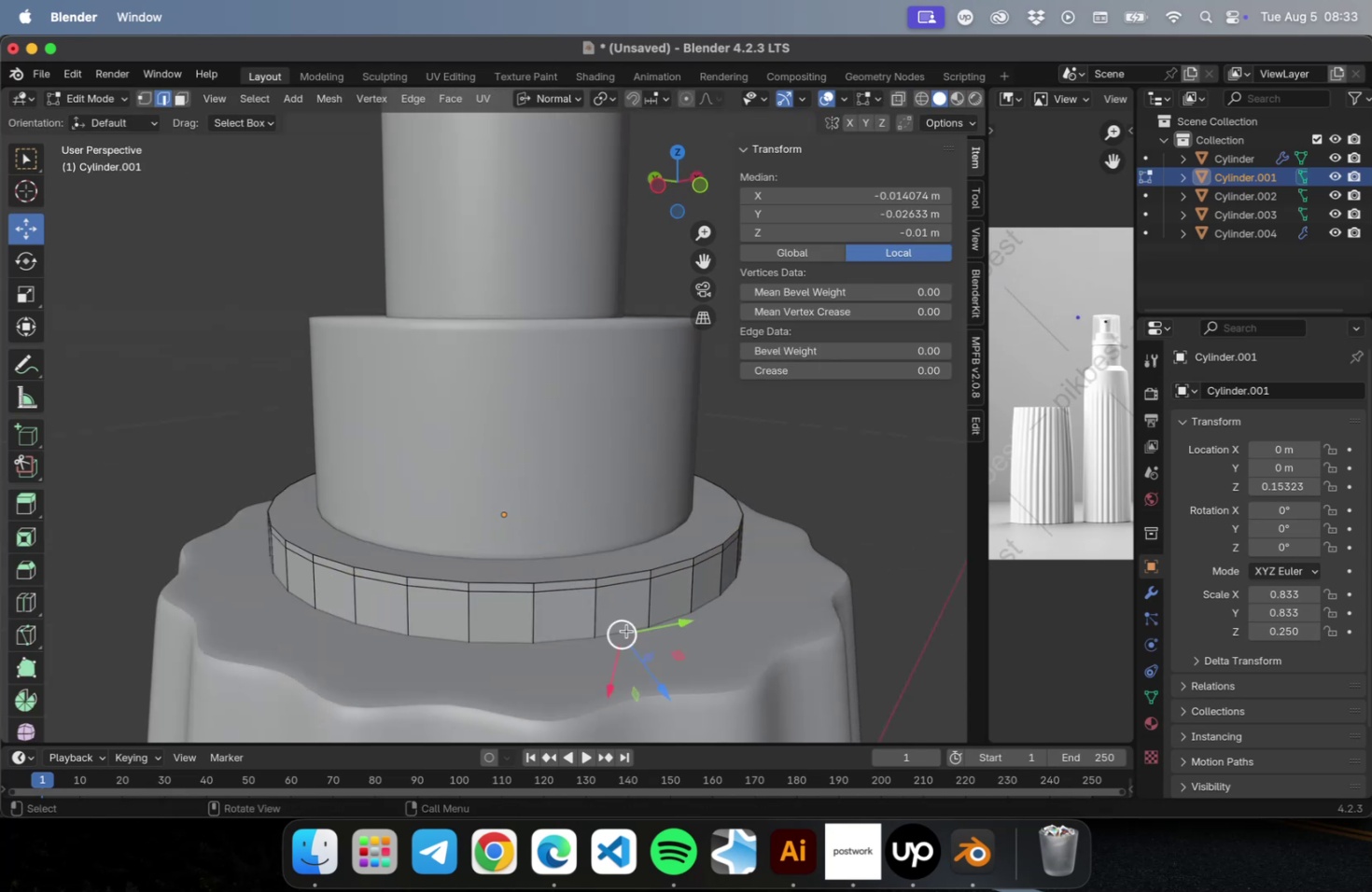 
hold_key(key=CommandLeft, duration=0.68)
left_click([626, 630])
 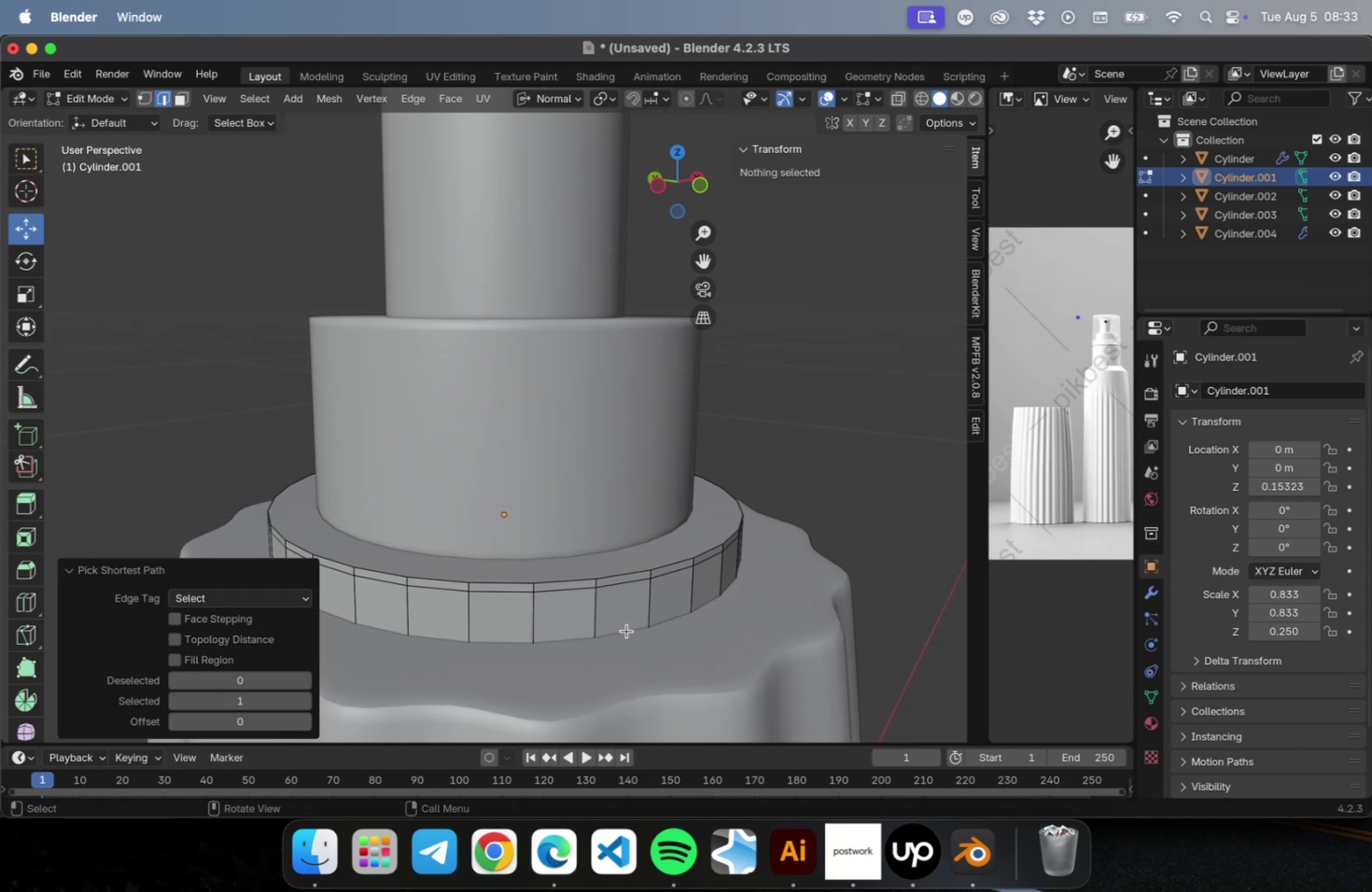 
hold_key(key=OptionLeft, duration=0.5)
left_click([626, 630])
 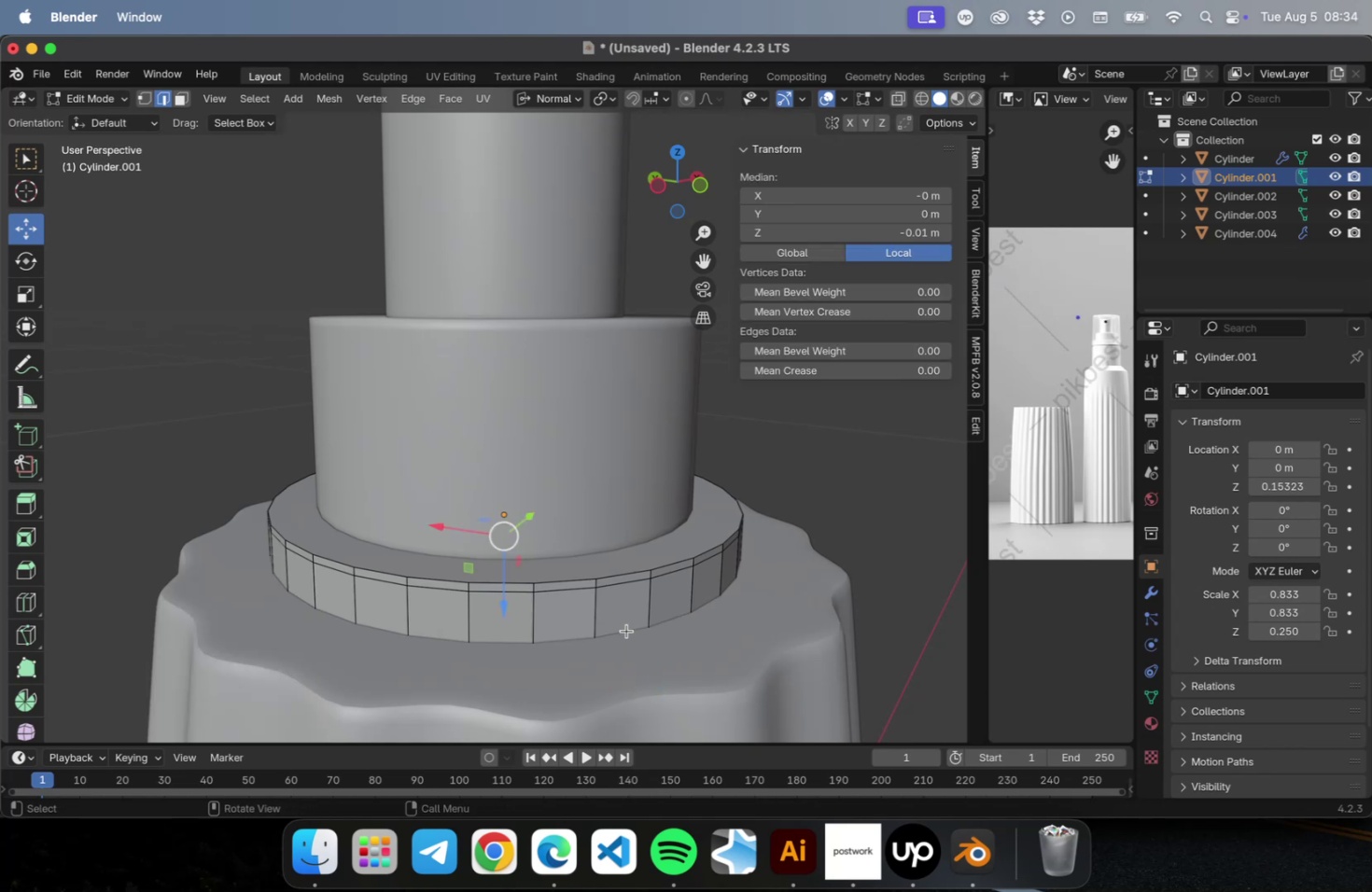 
left_click([626, 630])
 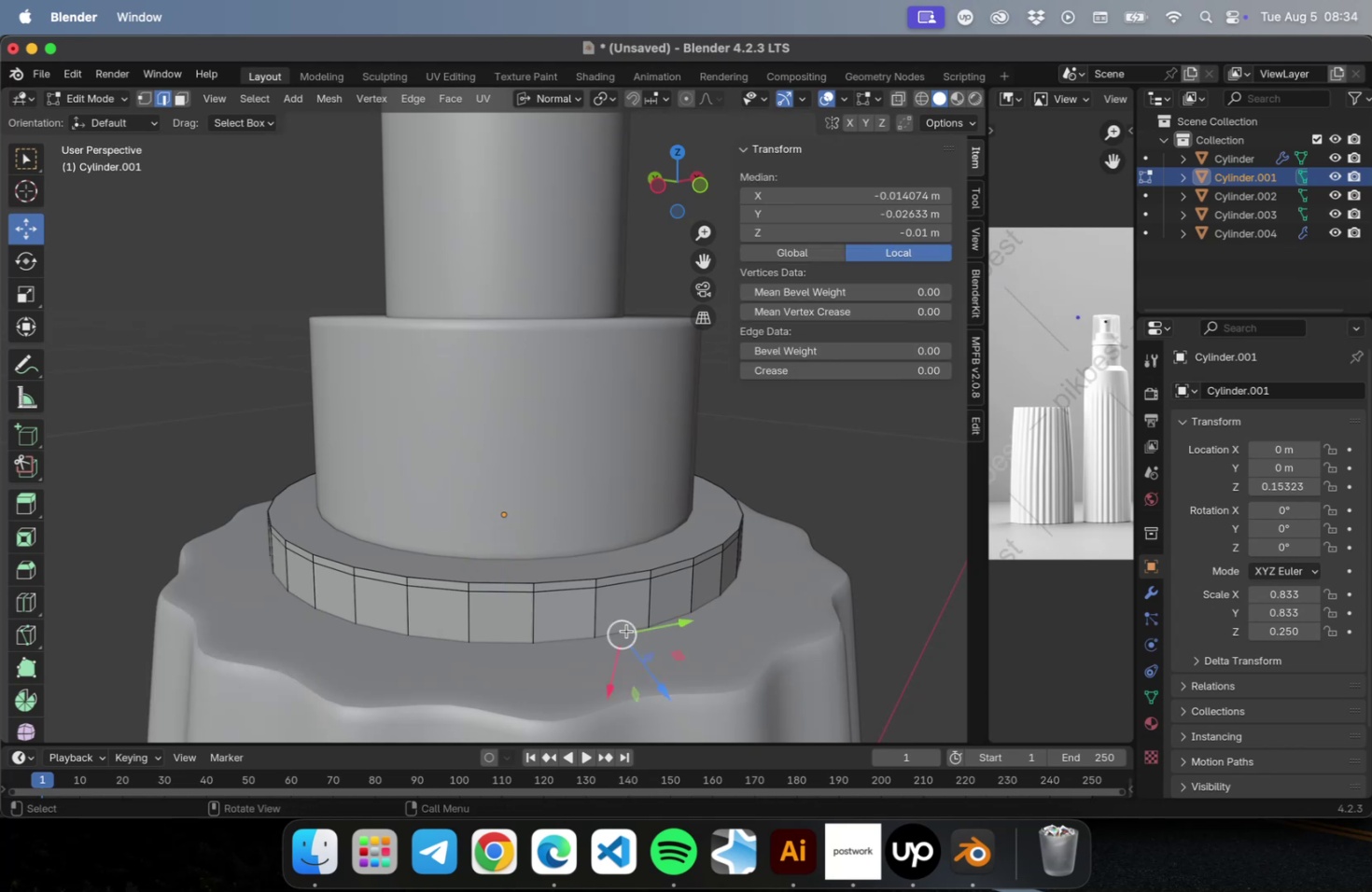 
hold_key(key=CommandLeft, duration=0.77)
left_click([626, 630])
 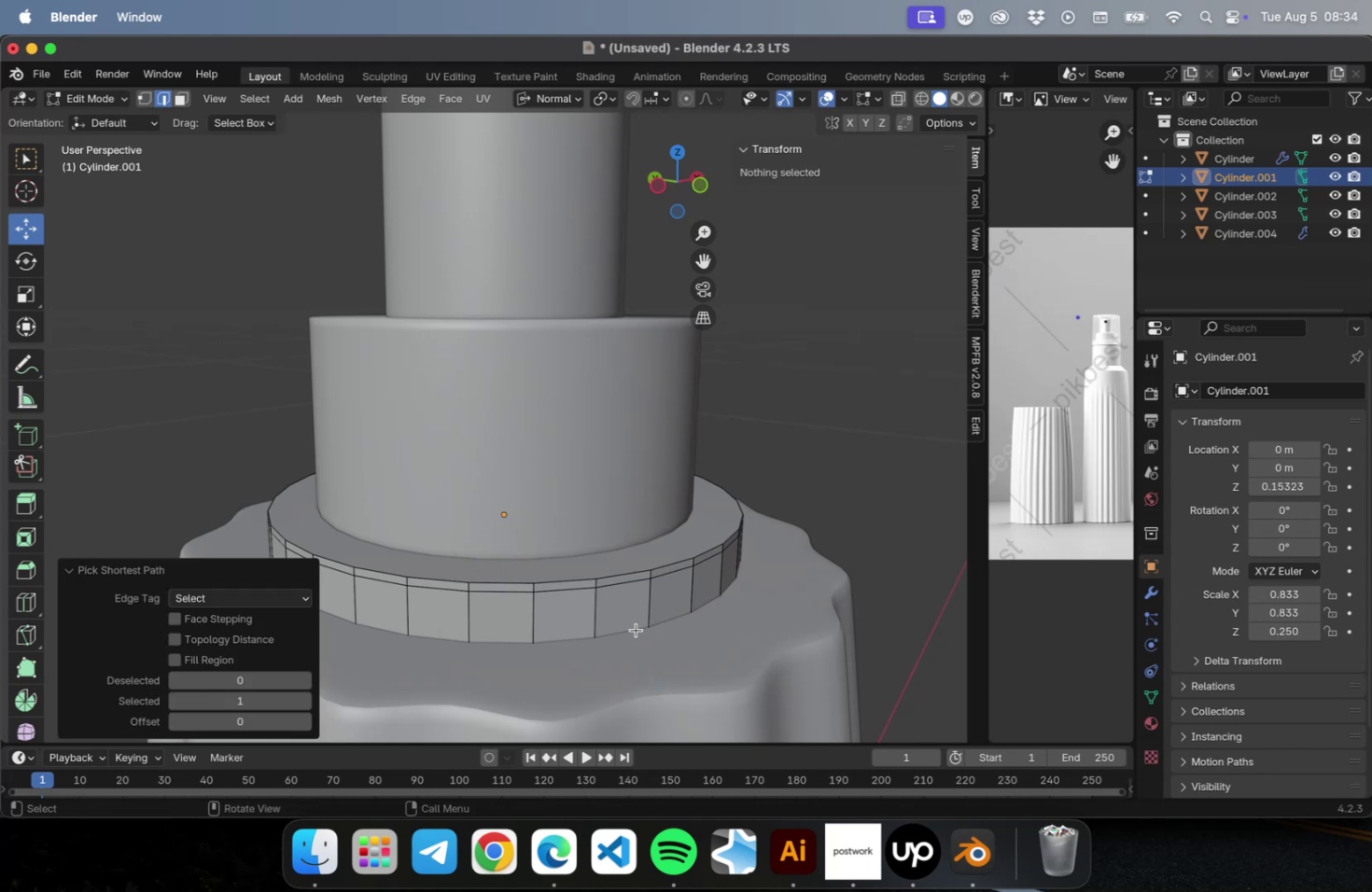 
left_click([637, 628])
 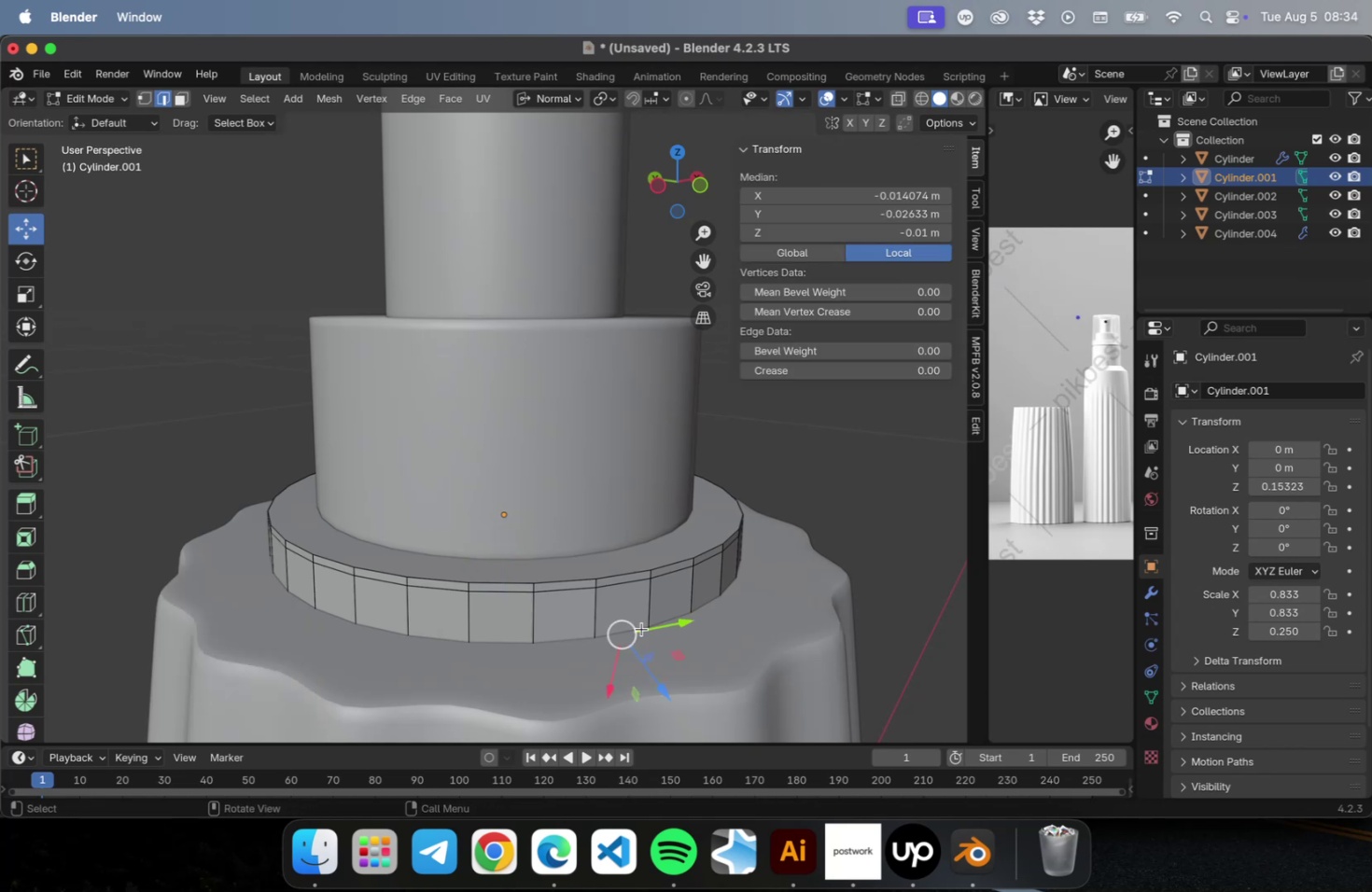 
hold_key(key=CommandLeft, duration=0.61)
left_click([641, 628])
 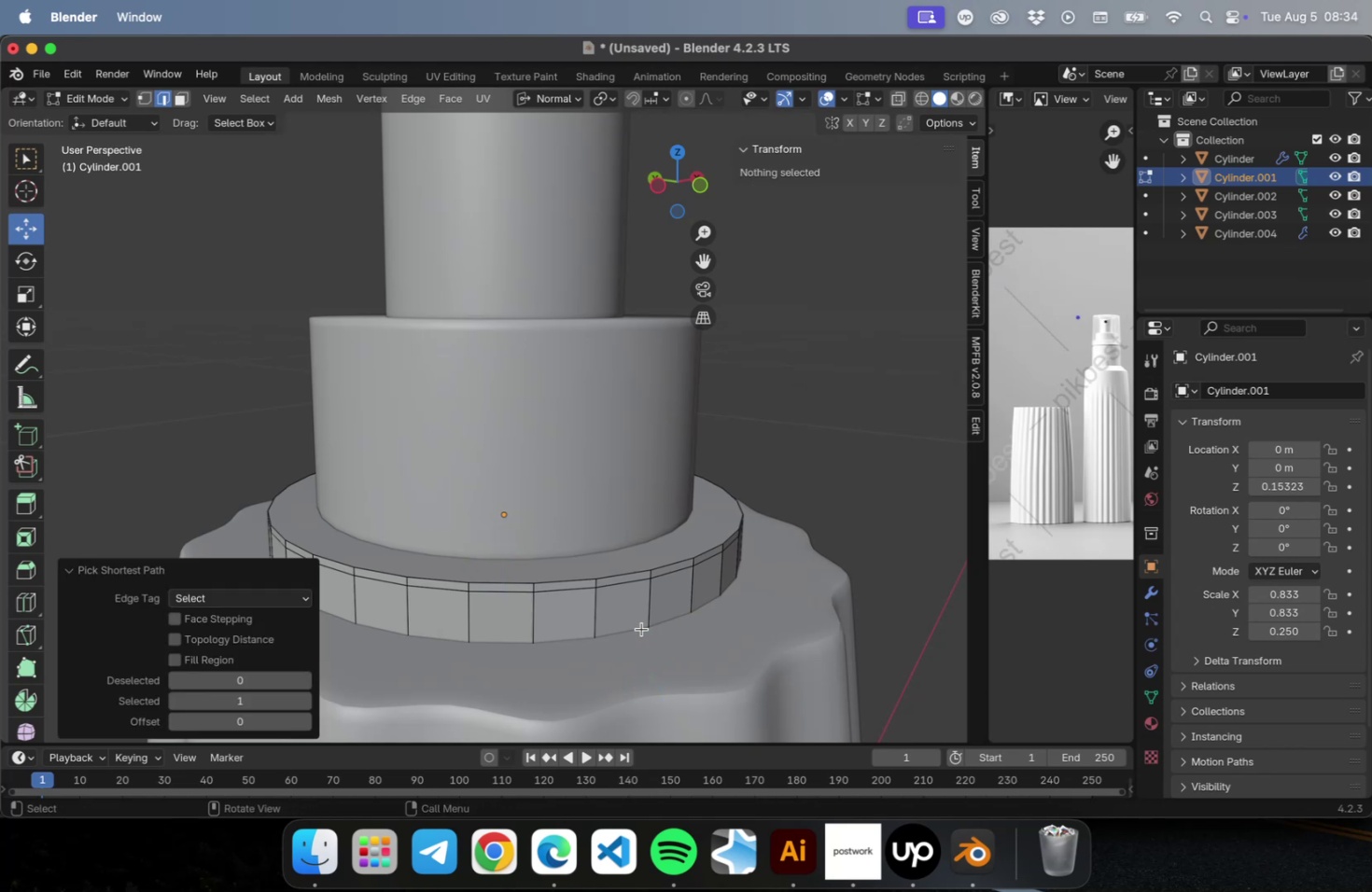 
left_click([641, 628])
 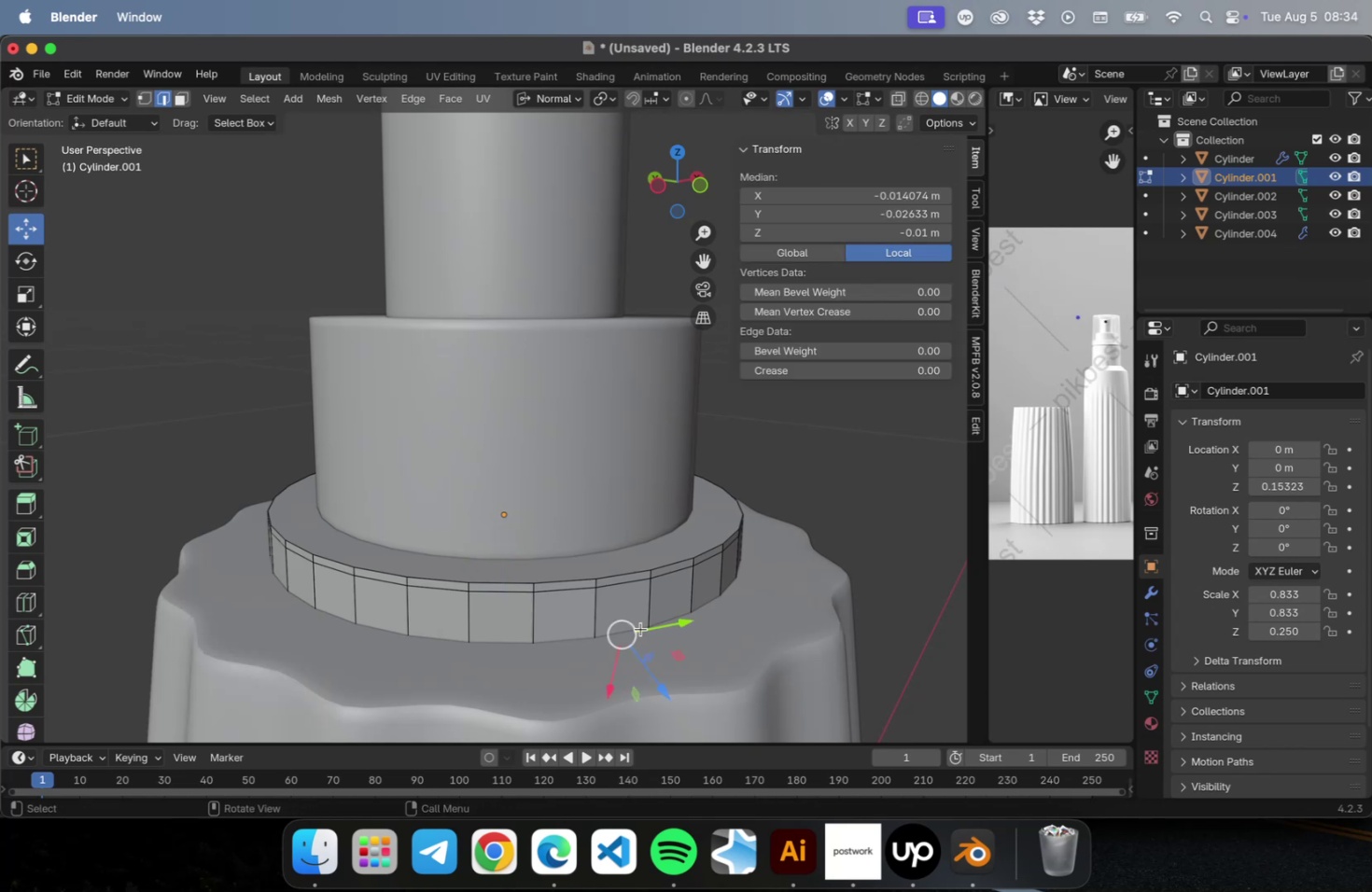 
key(NumLock)
 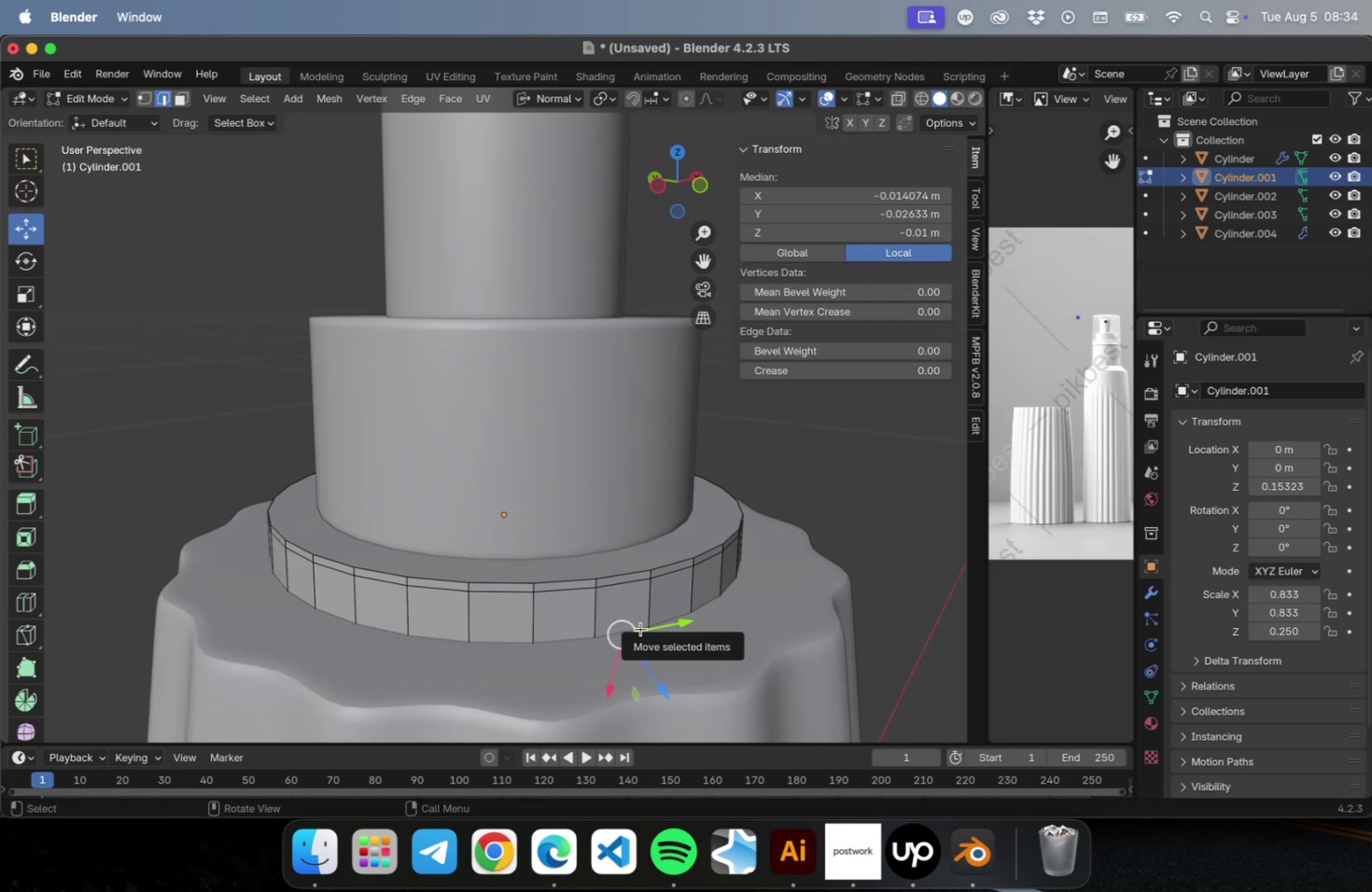 
key(NumpadDivide)
 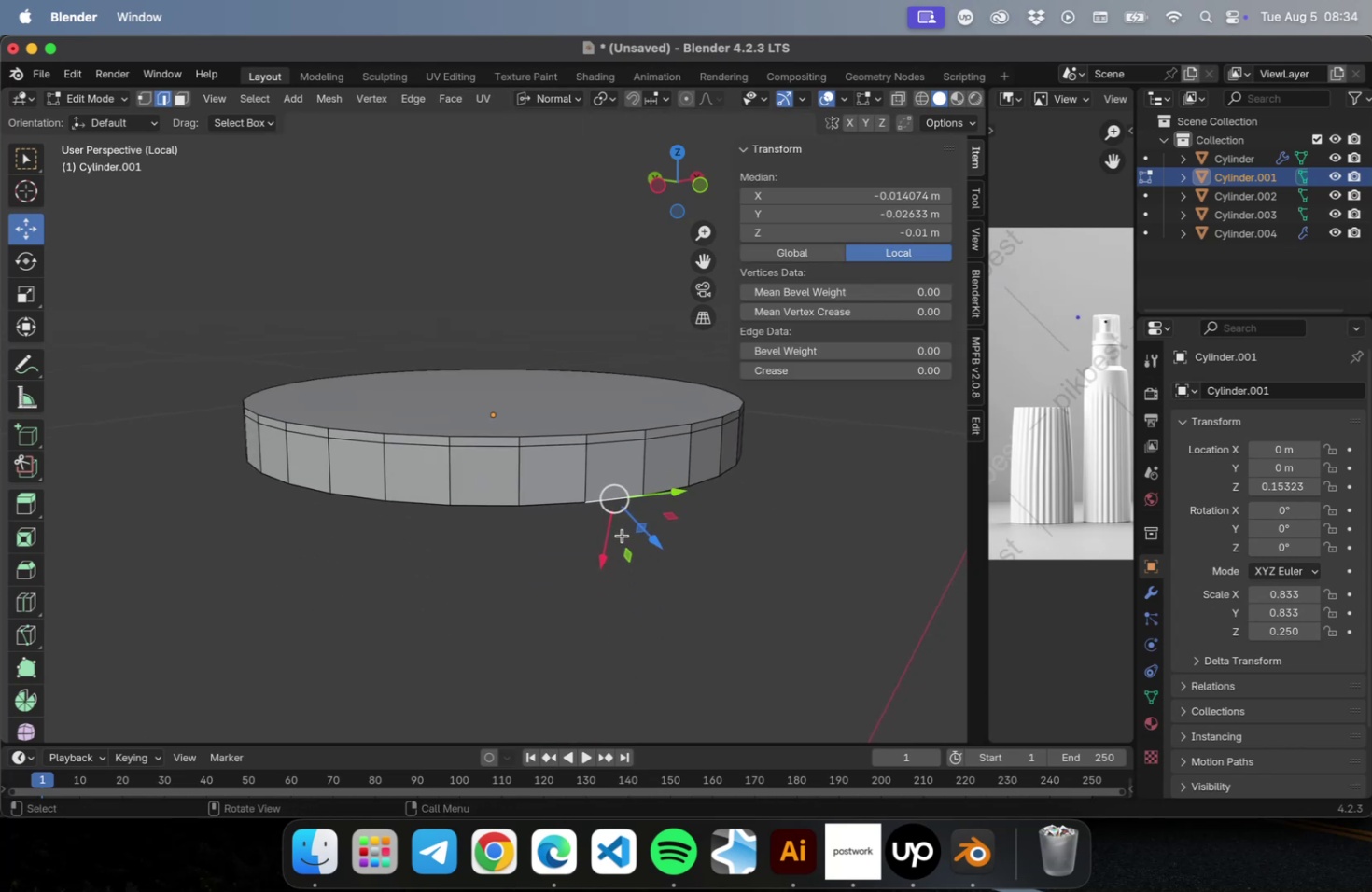 
hold_key(key=CommandLeft, duration=0.85)
 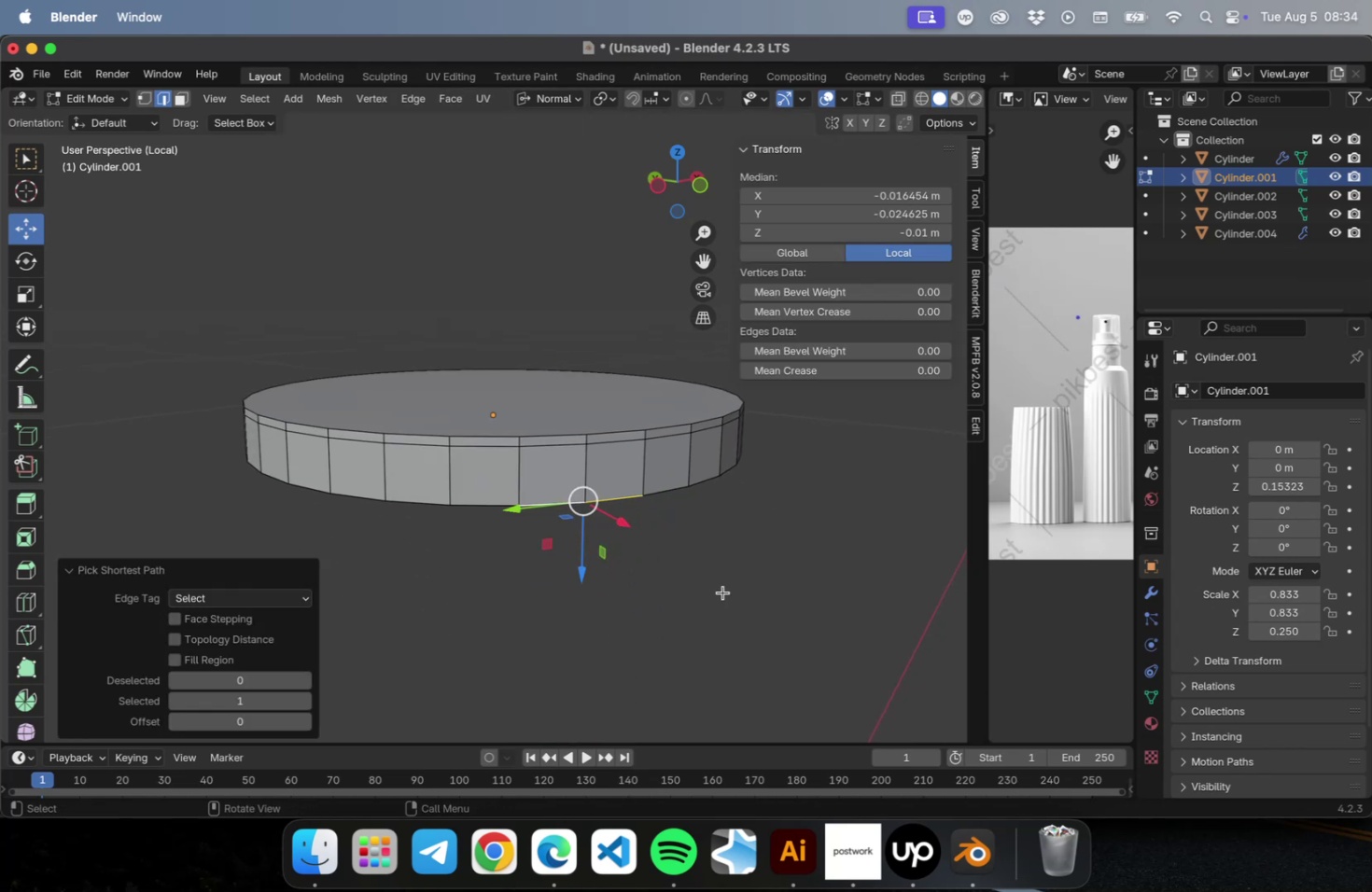 
left_click([722, 592])
 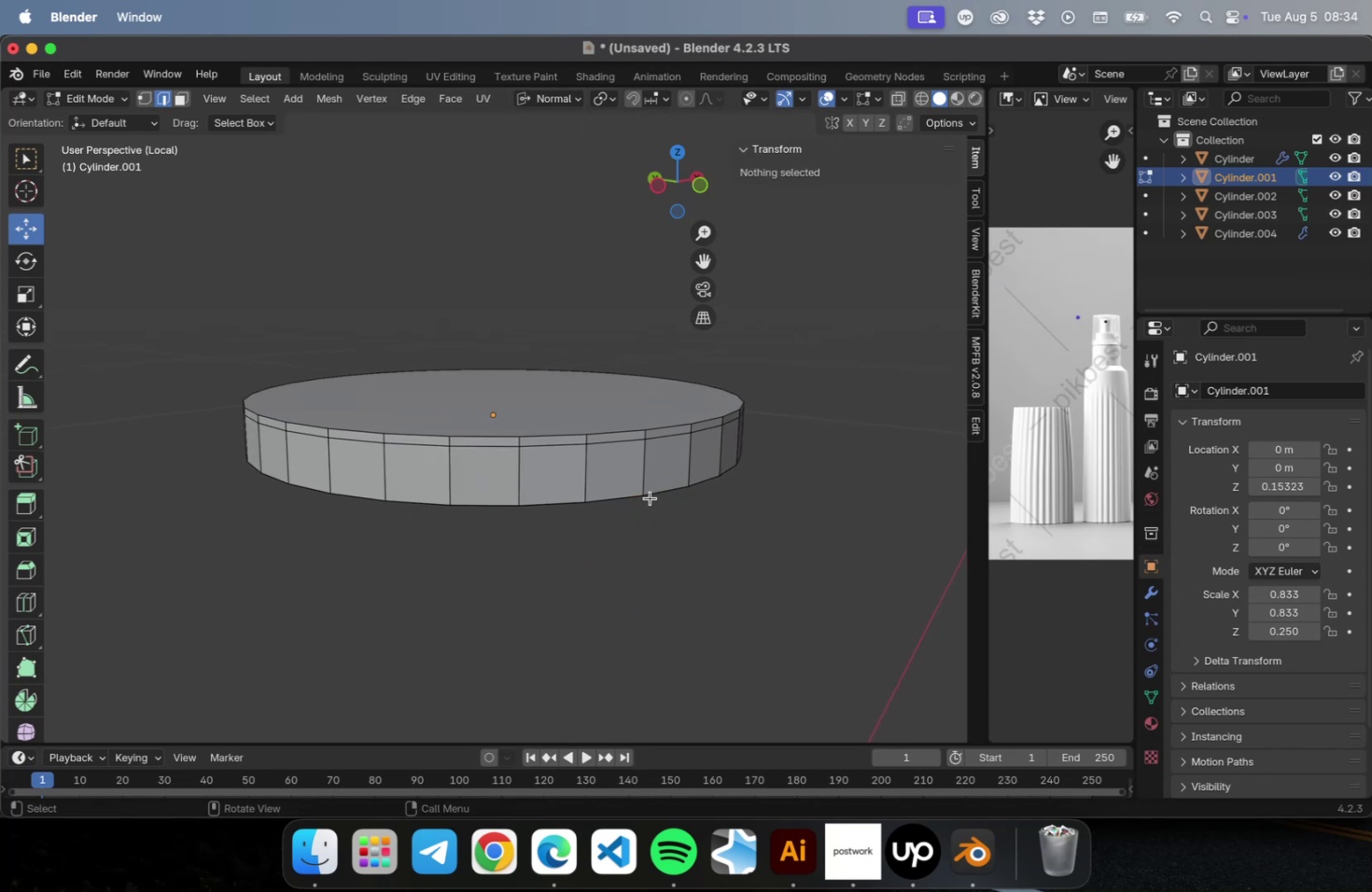 
hold_key(key=CommandLeft, duration=2.52)
double_click([636, 495])
 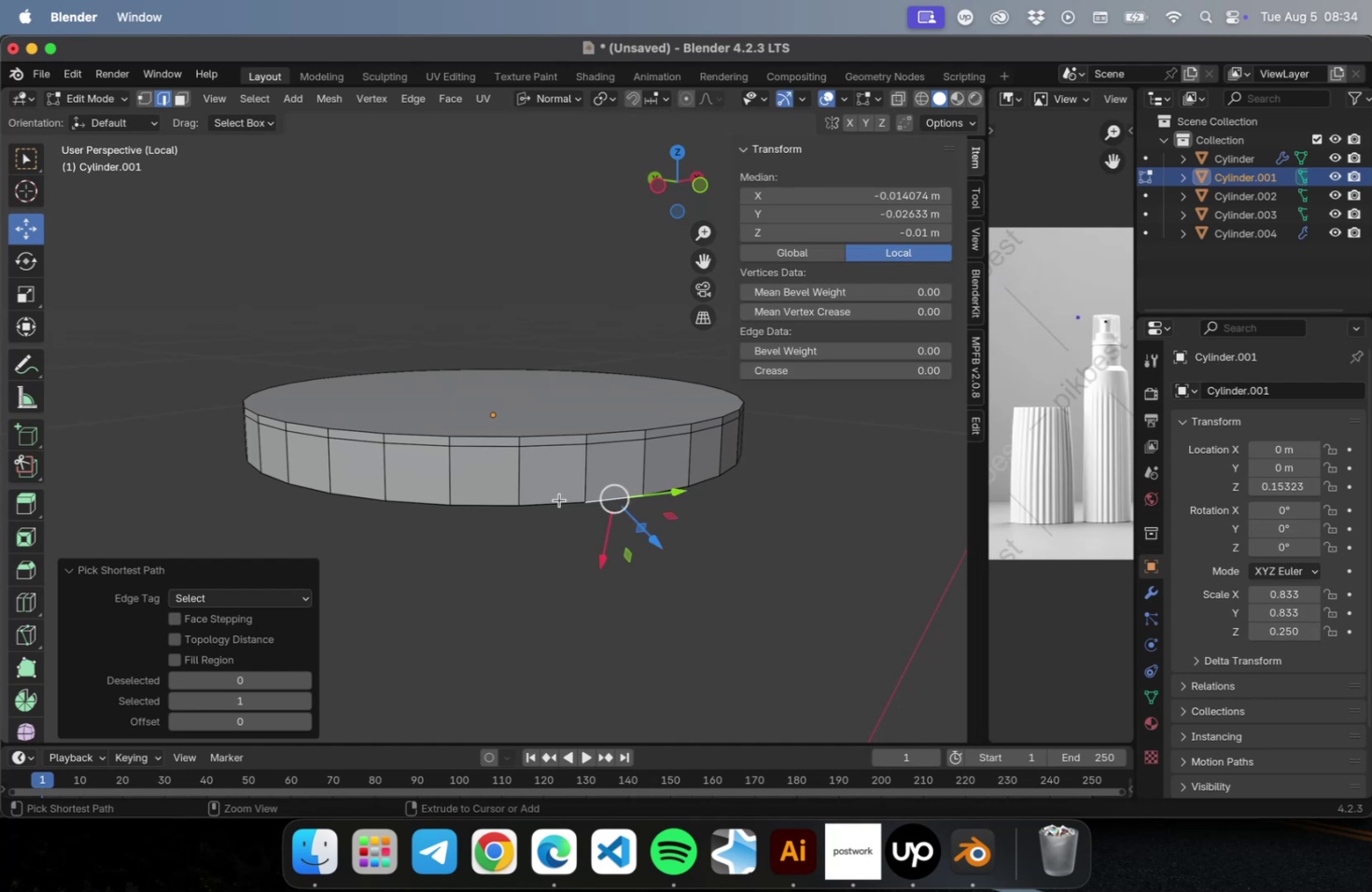 
left_click([559, 499])
 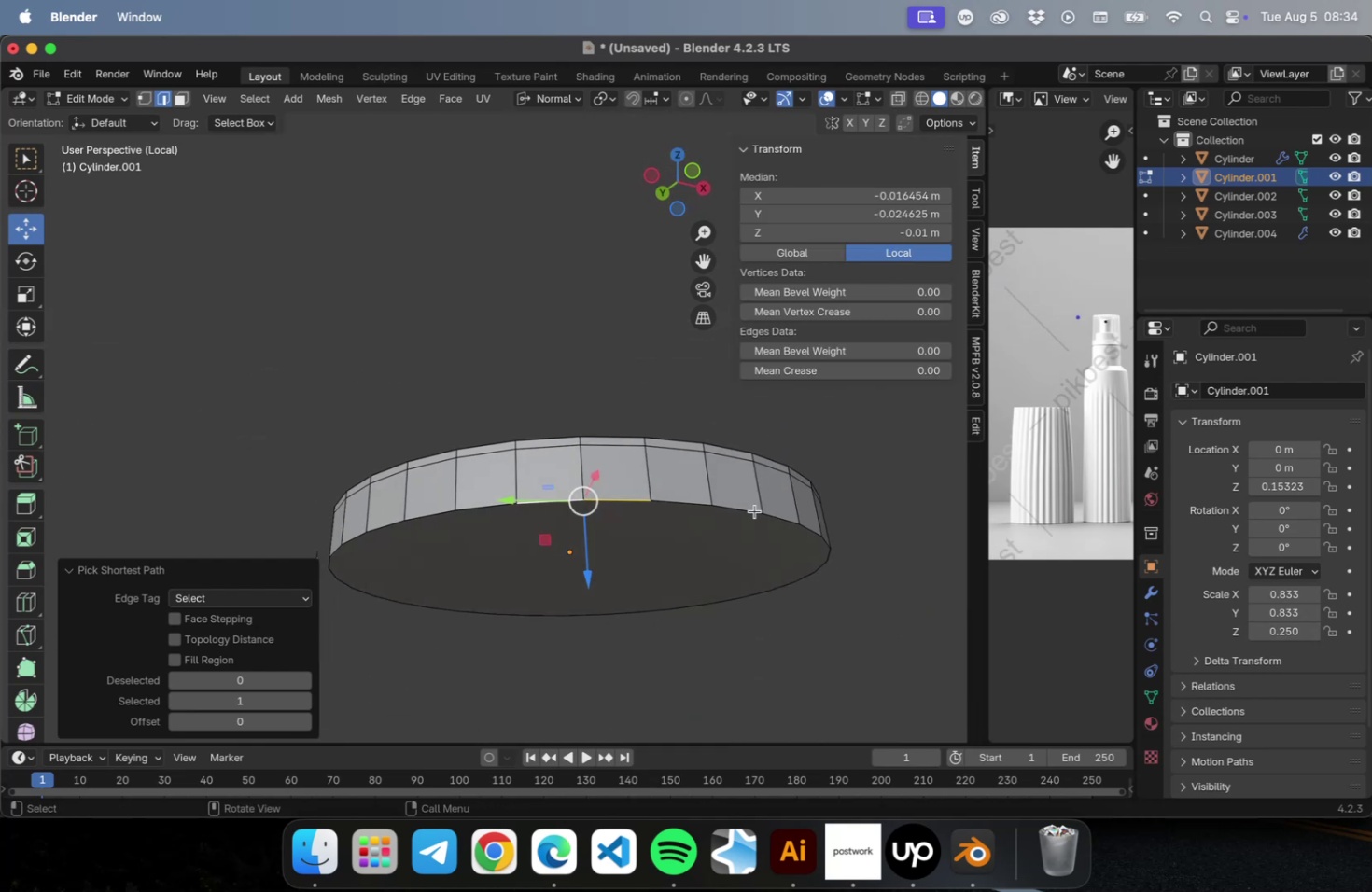 
hold_key(key=ShiftLeft, duration=1.96)
double_click([729, 491])
 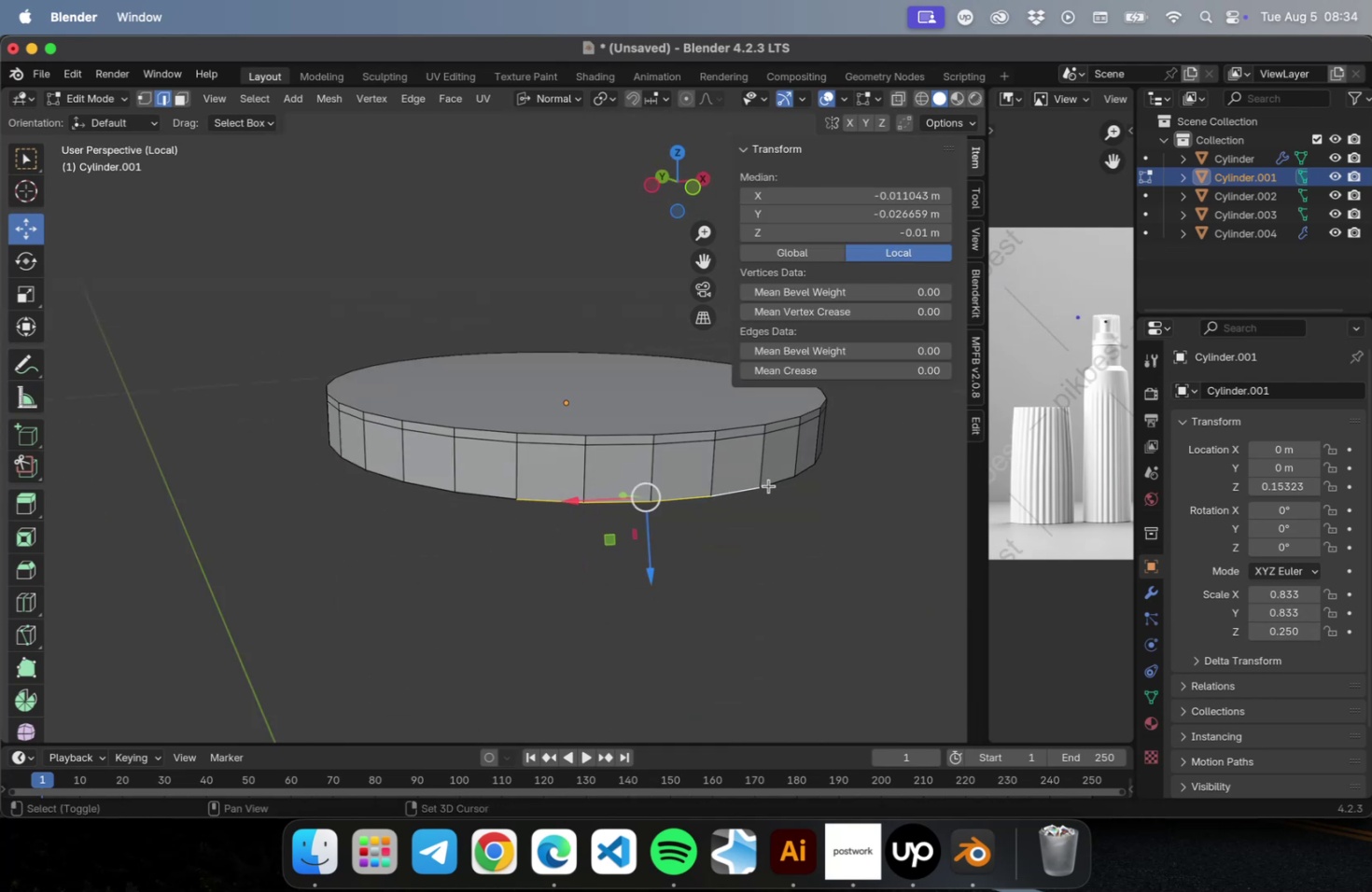 
left_click([768, 485])
 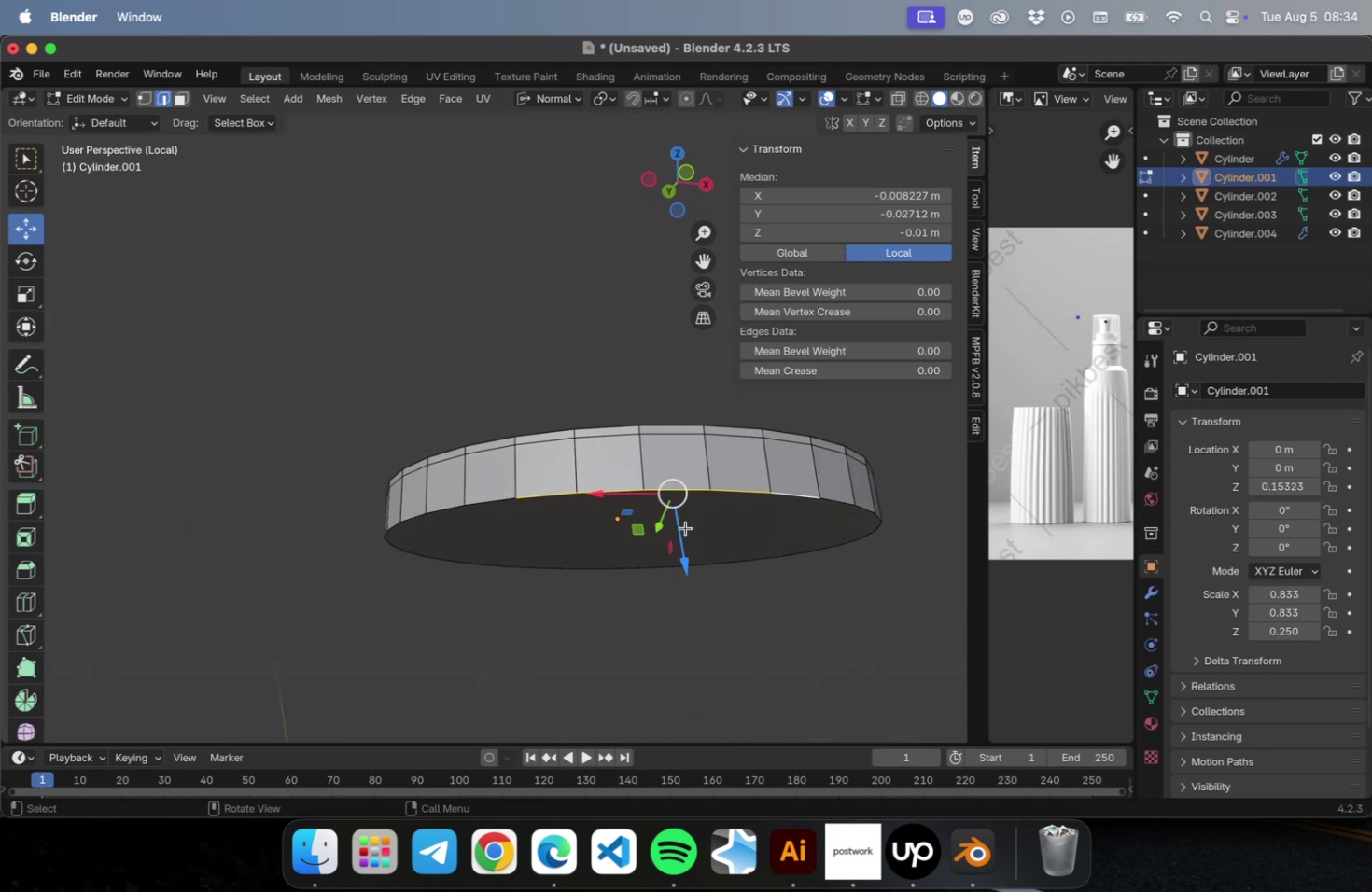 
key(3)
 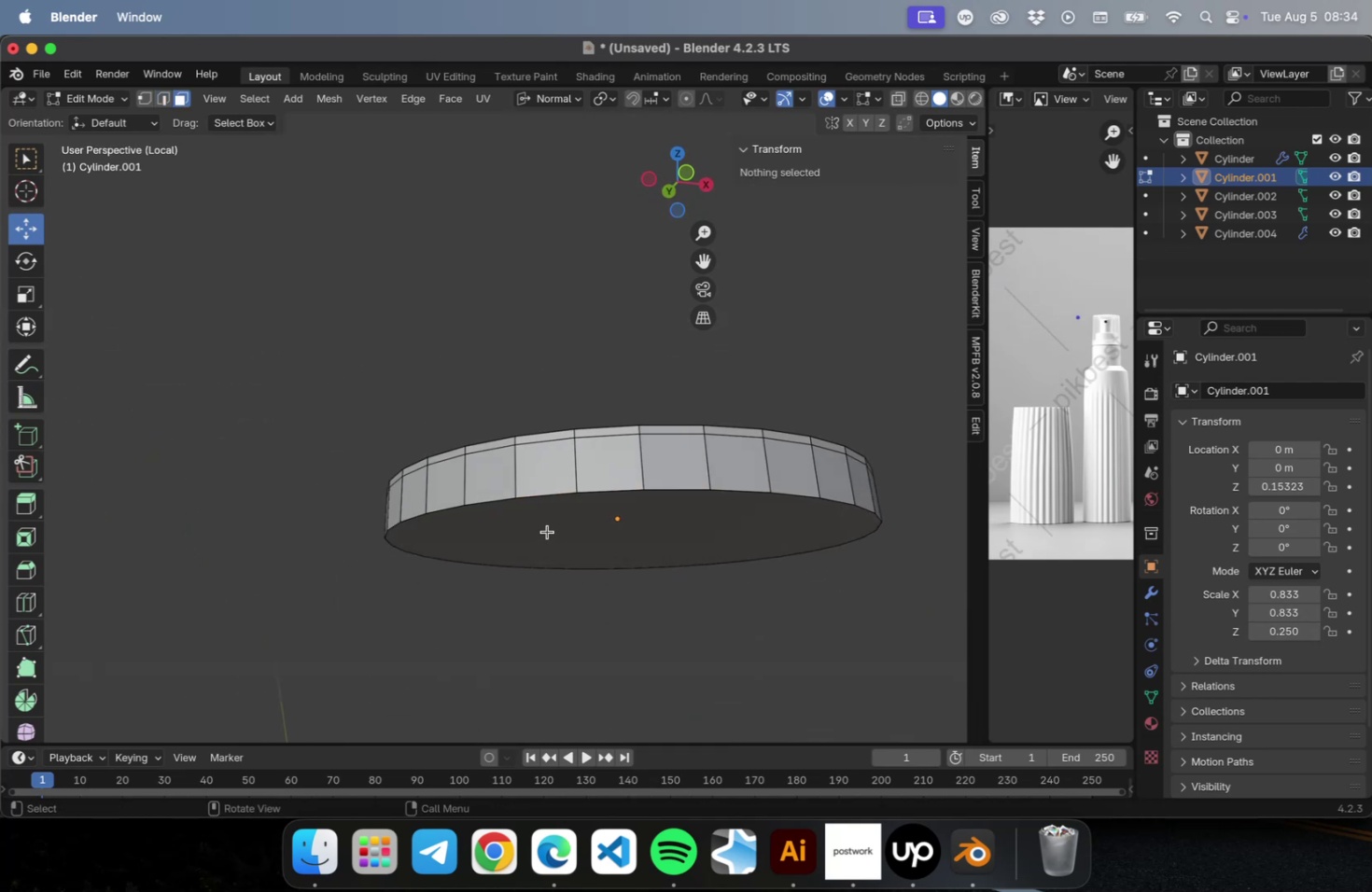 
left_click([547, 531])
 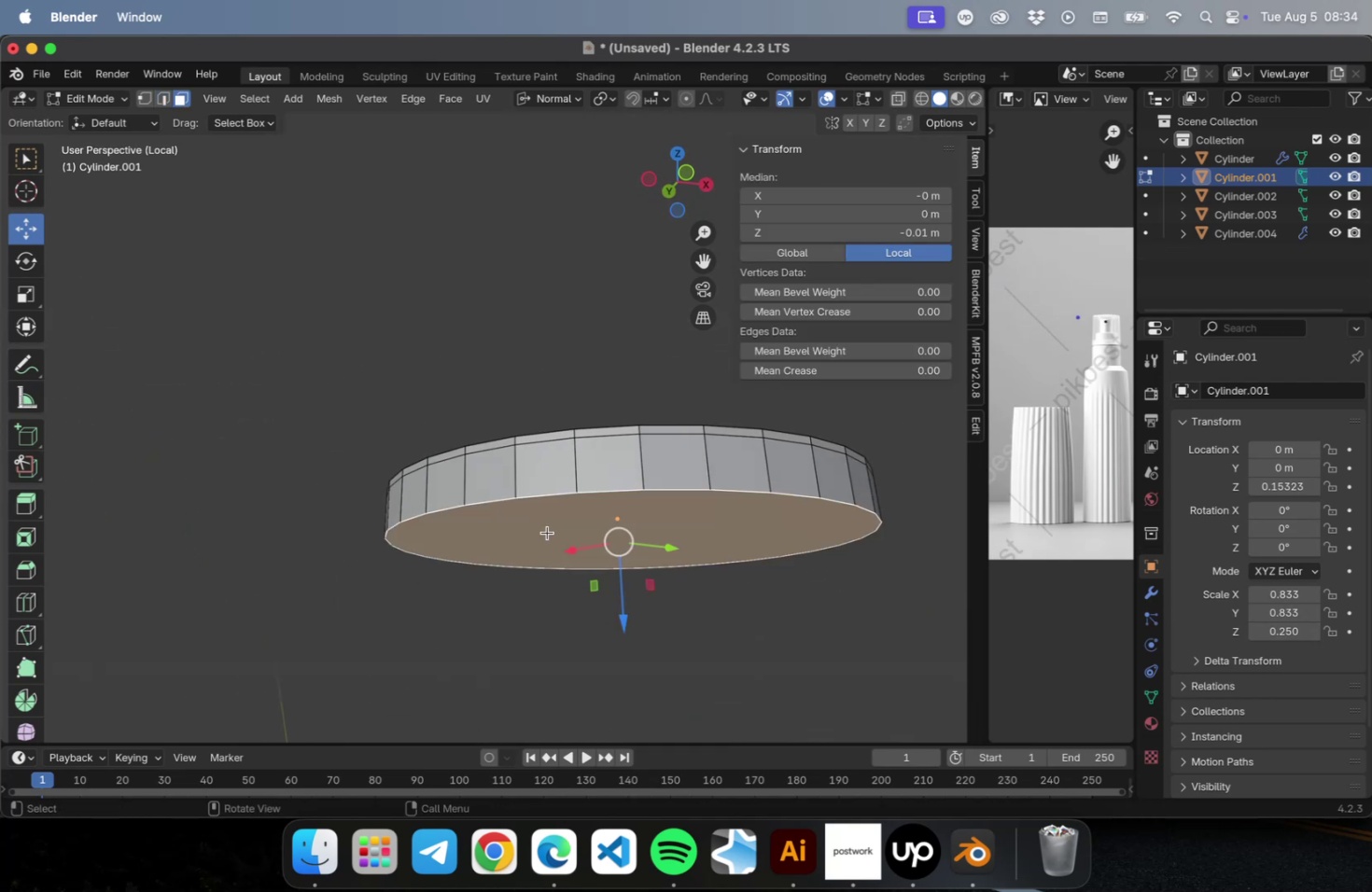 
key(Meta+2)
 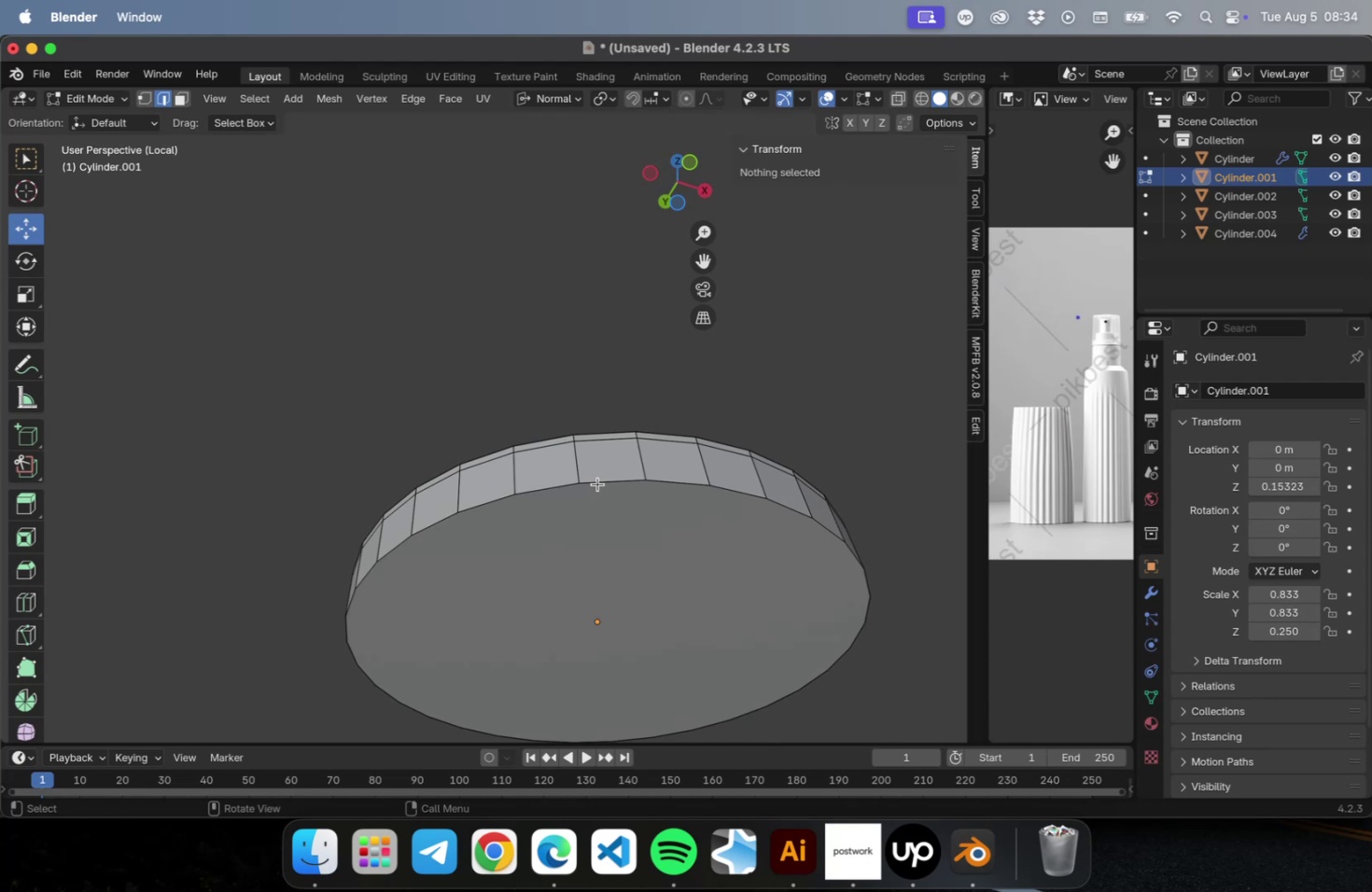 
left_click([606, 518])
 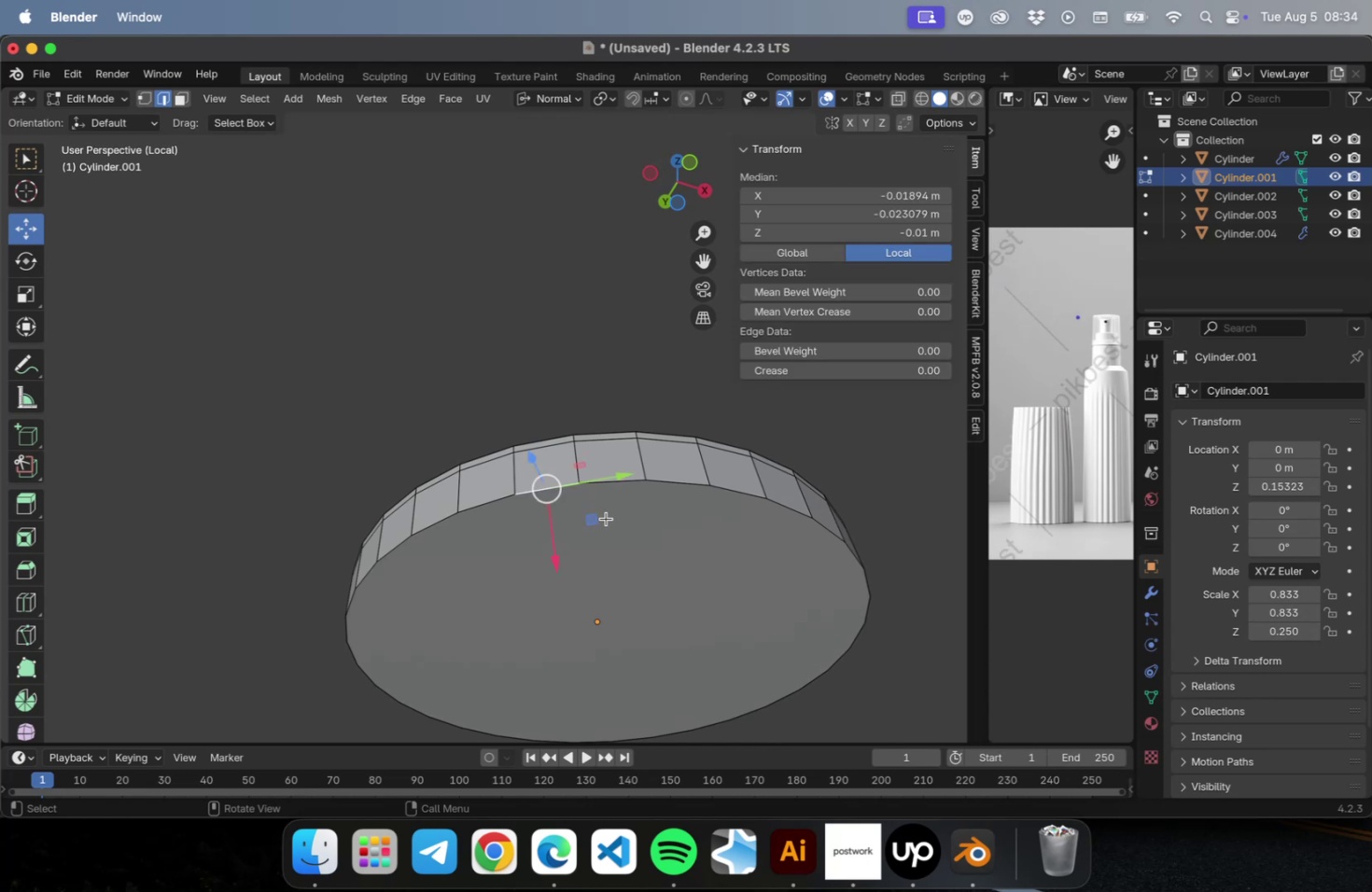 
key(3)
 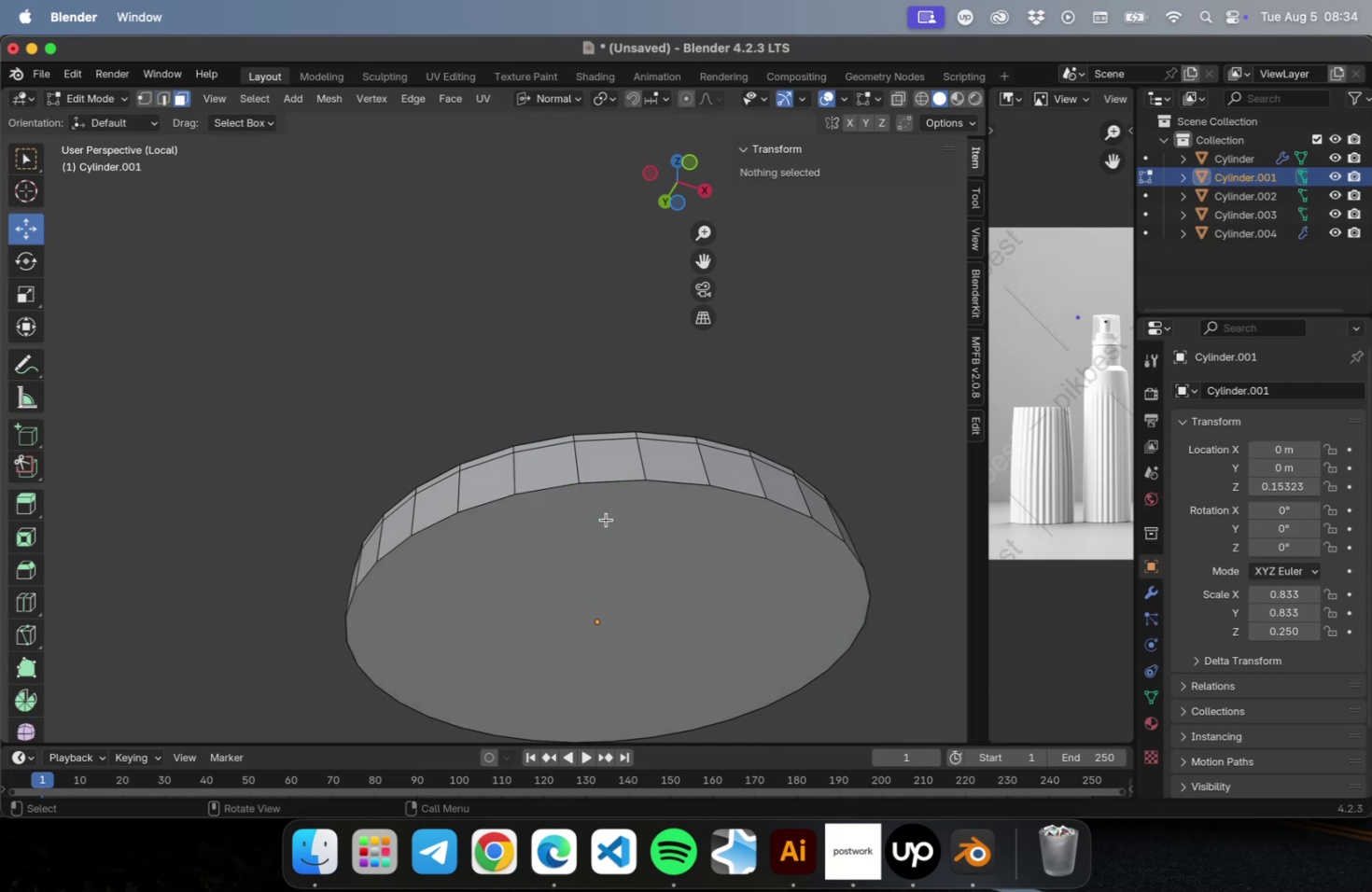 
left_click([609, 537])
 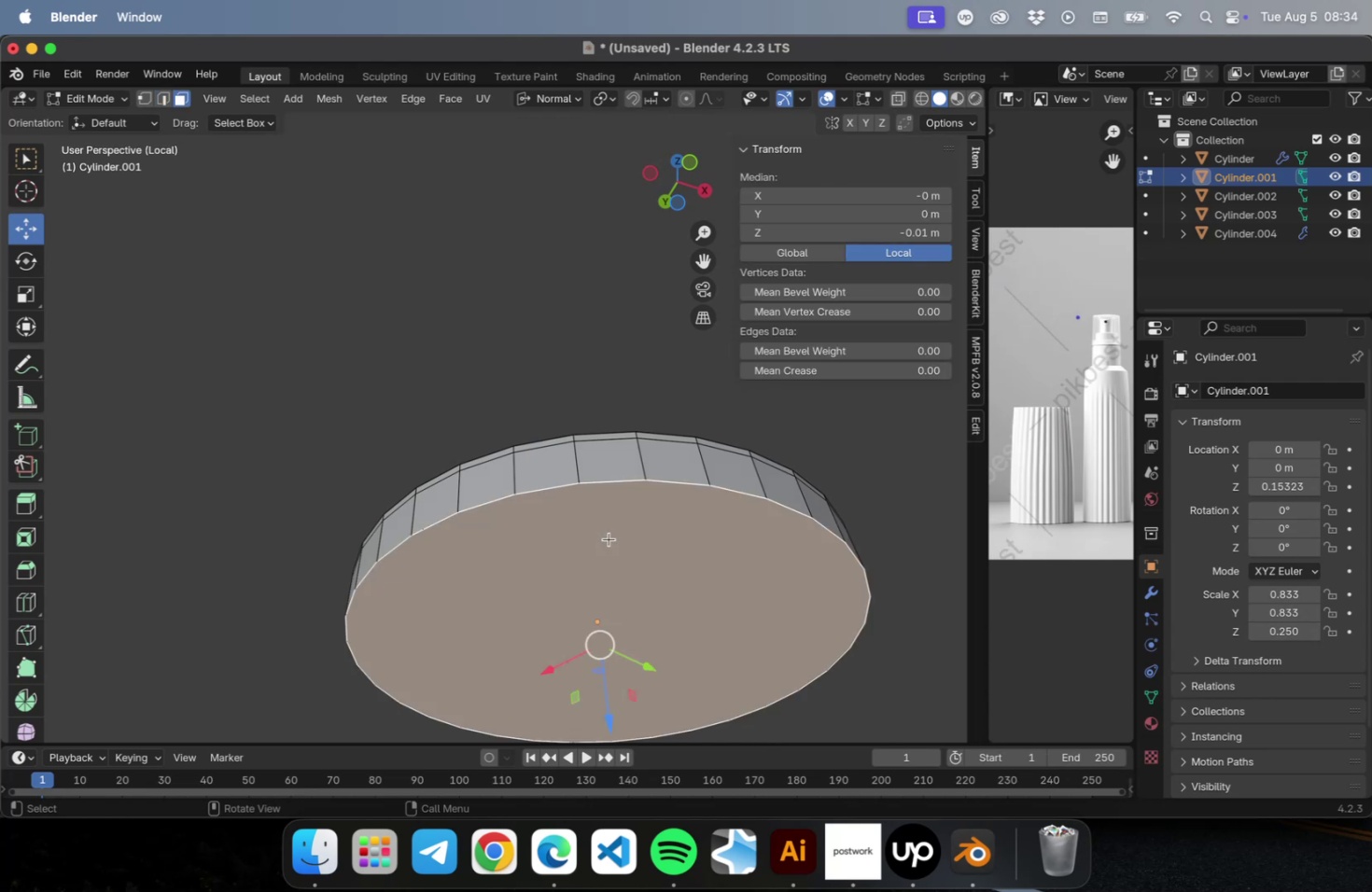 
key(Meta+CommandLeft)
 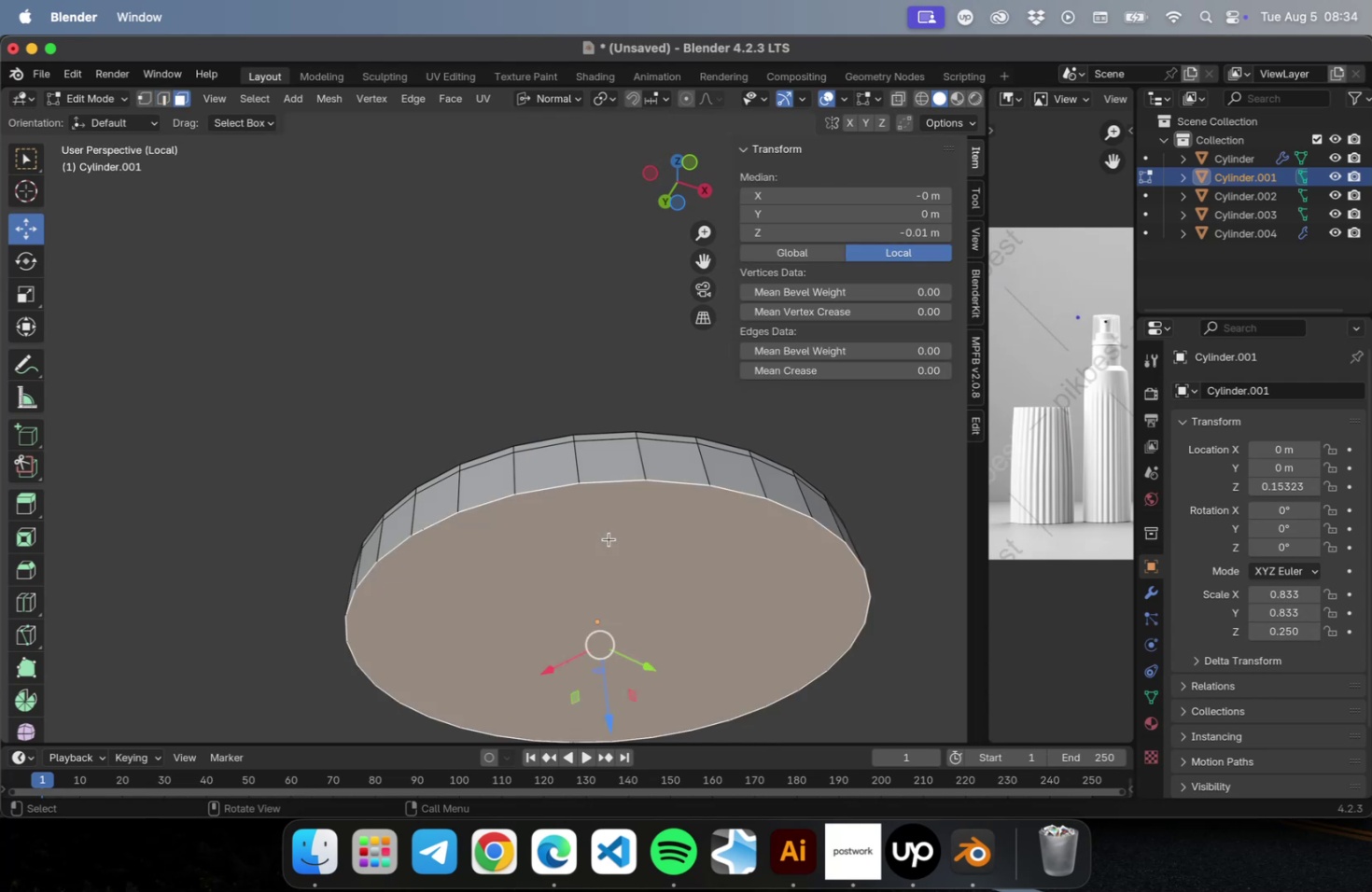 
key(2)
 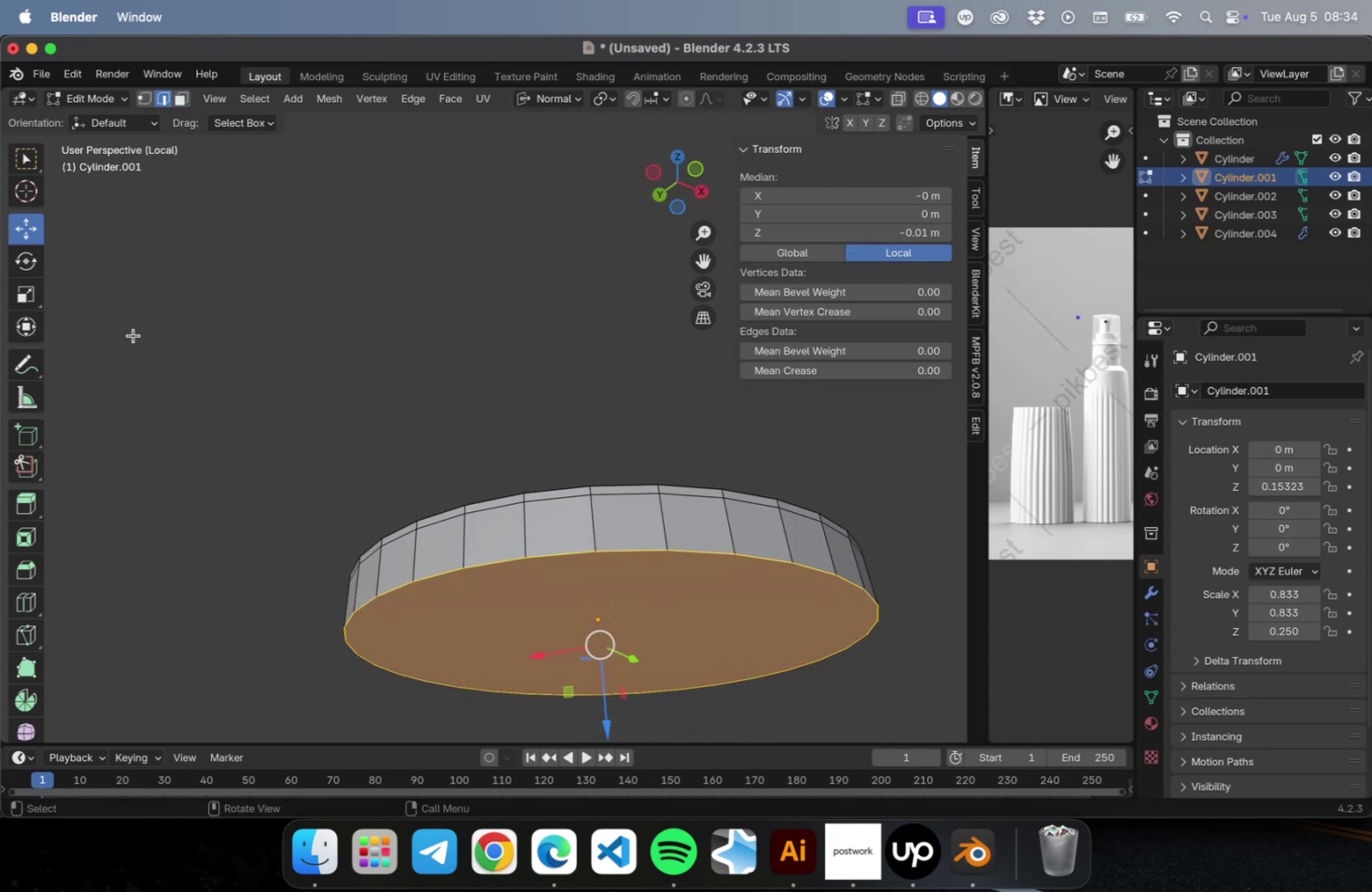 
left_click([40, 290])
 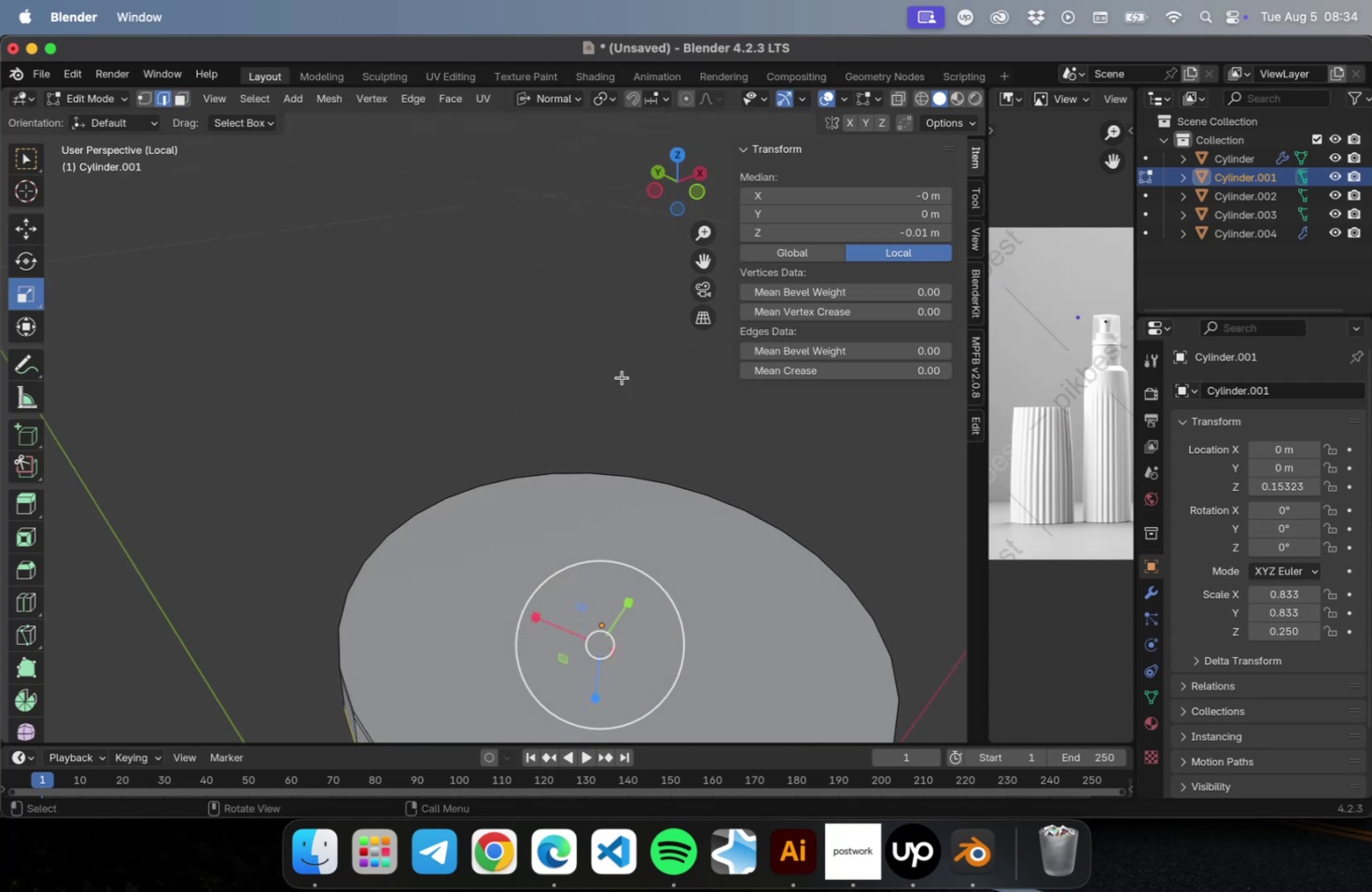 
left_click_drag(start_coordinate=[581, 602], to_coordinate=[583, 593])
 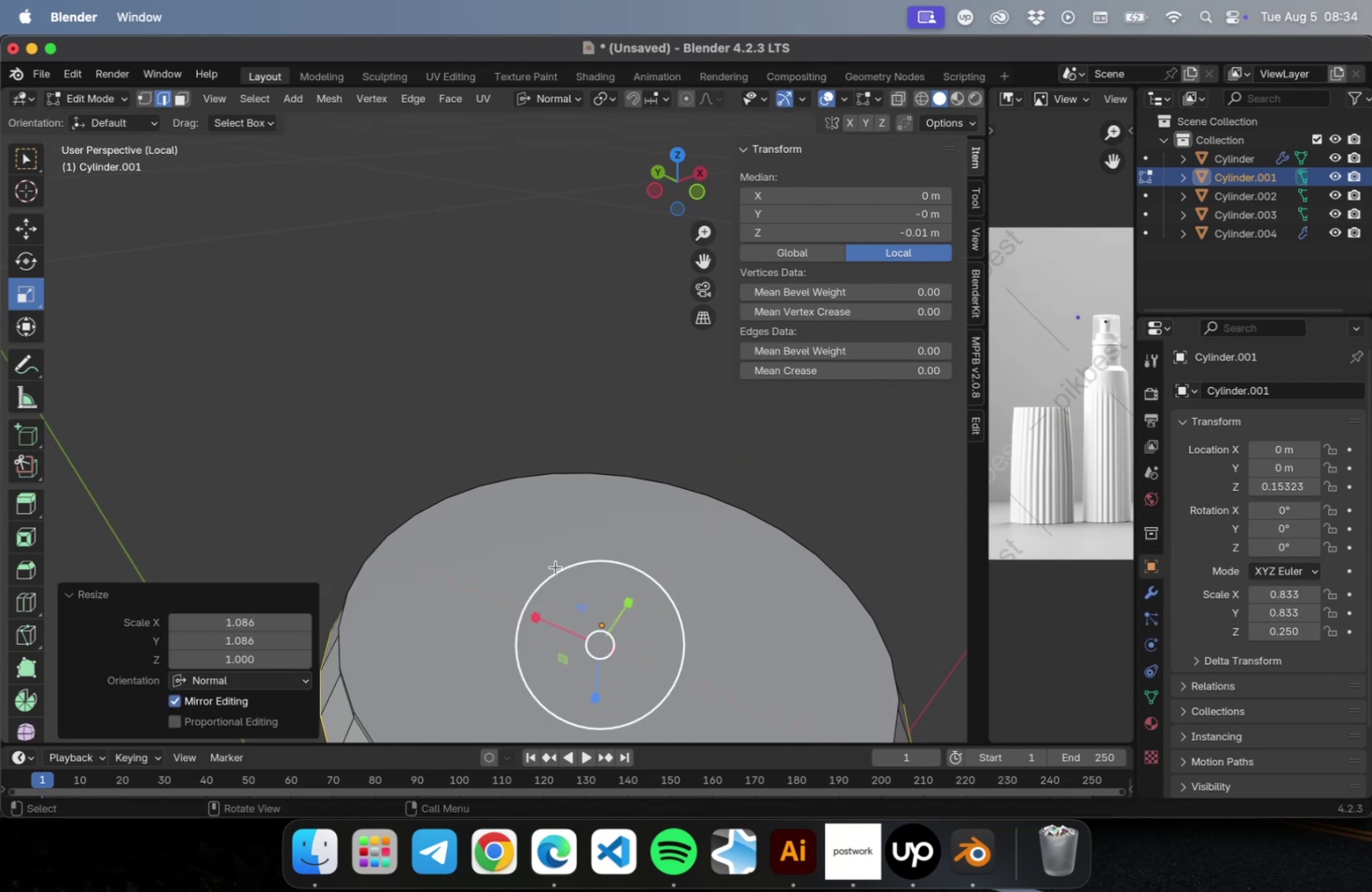 
key(Tab)
 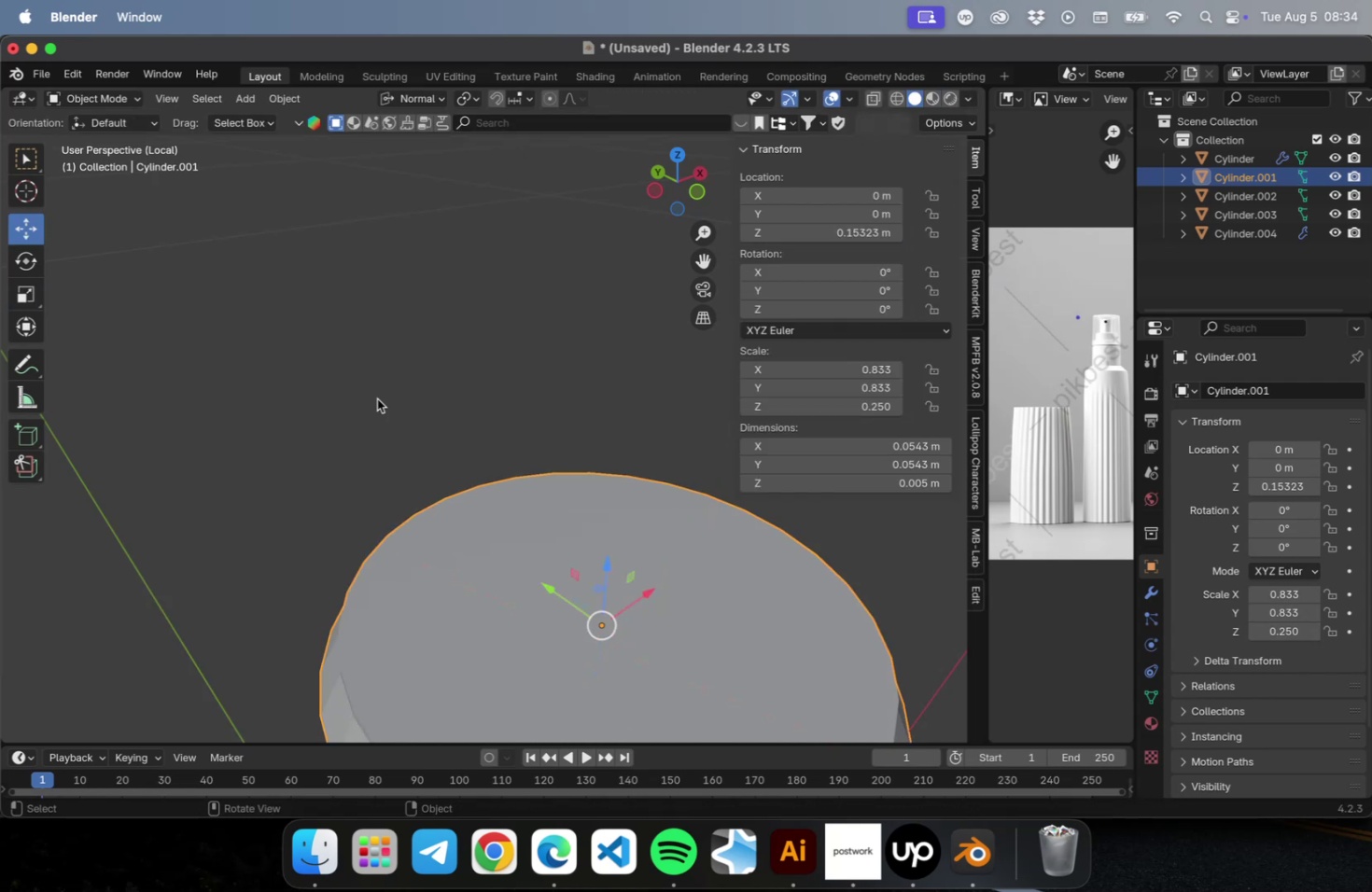 
left_click([377, 398])
 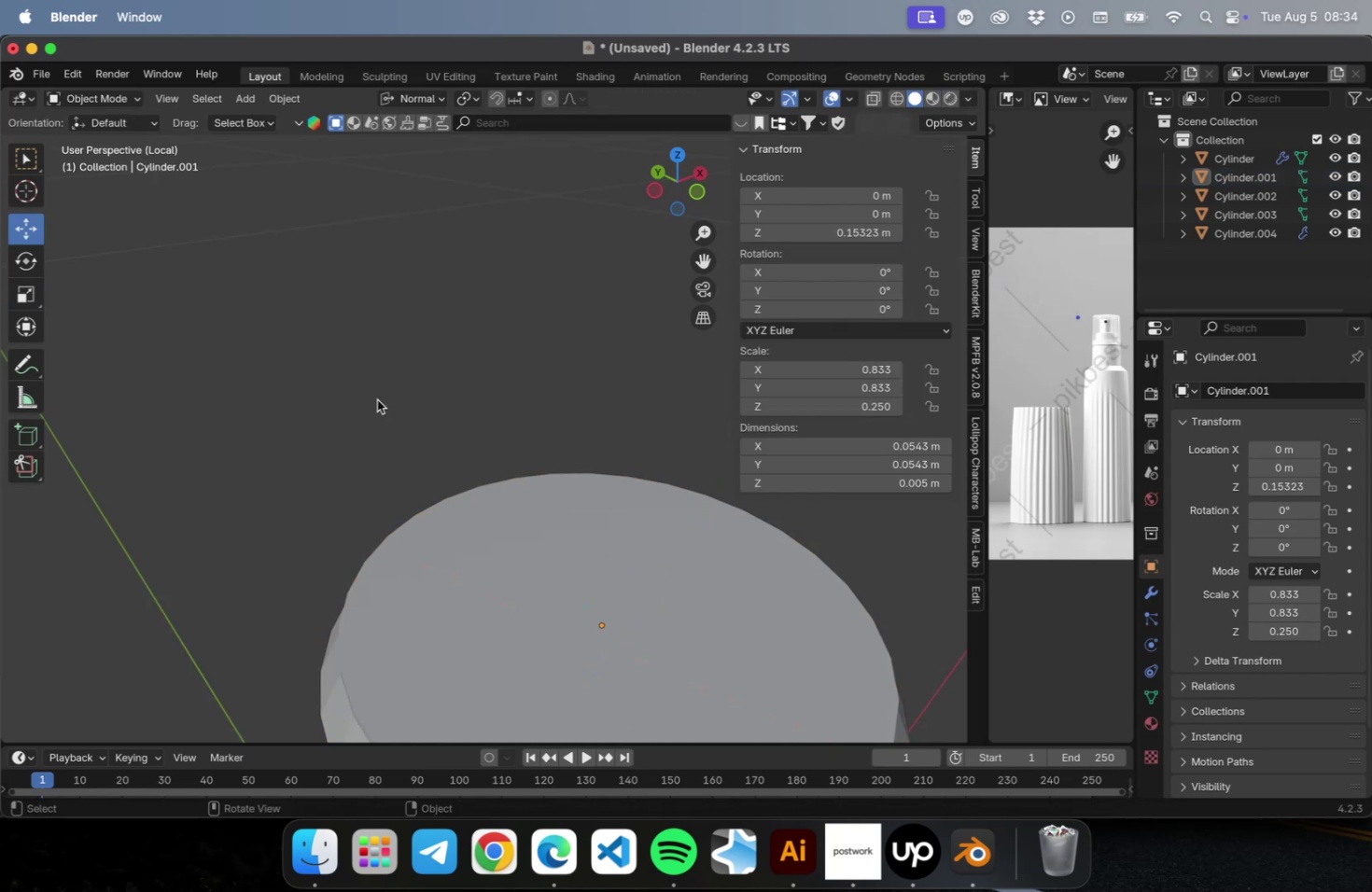 
scroll: coordinate [380, 401], scroll_direction: down, amount: 5.0
 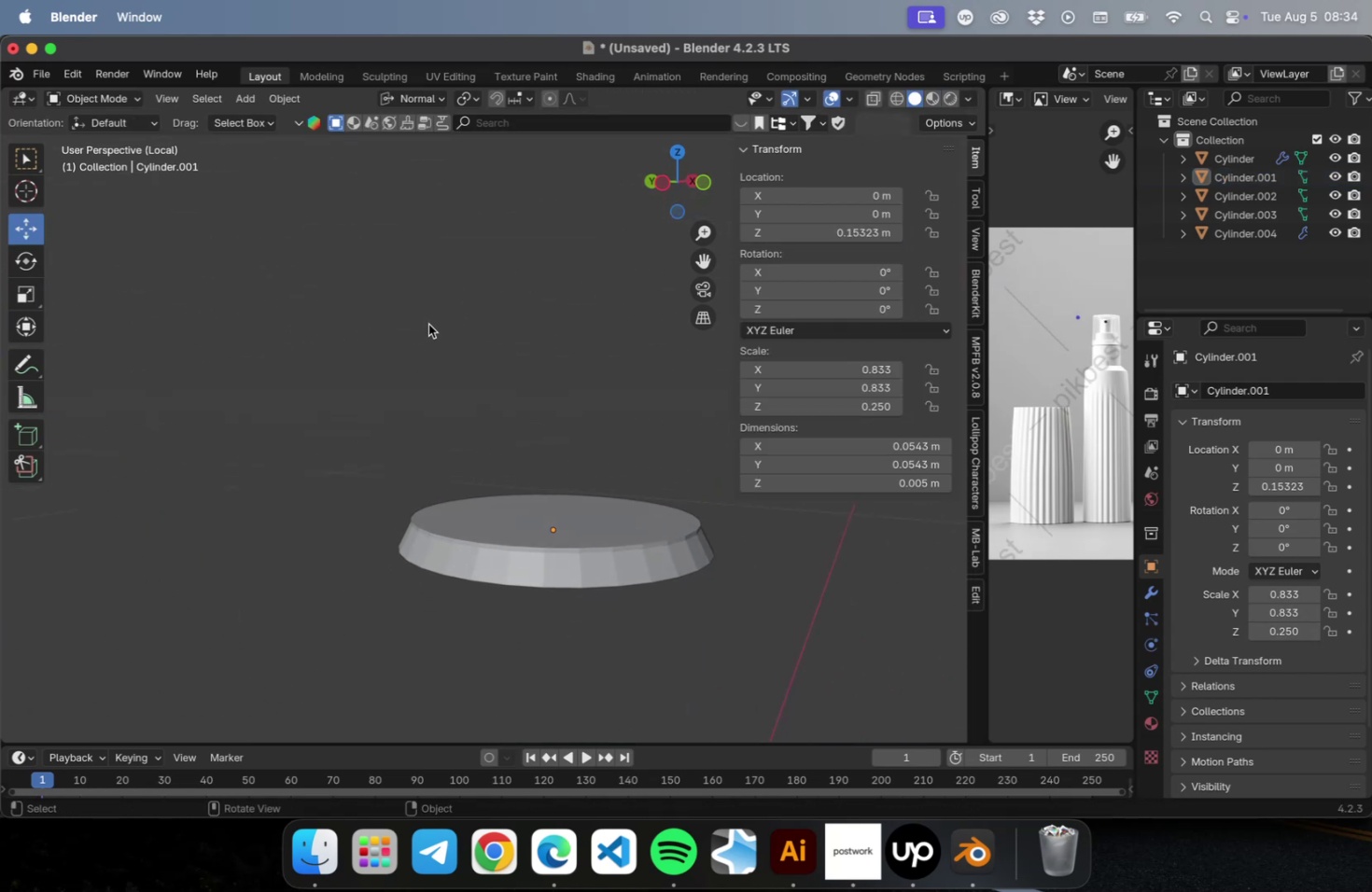 
scroll: coordinate [589, 590], scroll_direction: up, amount: 2.0
 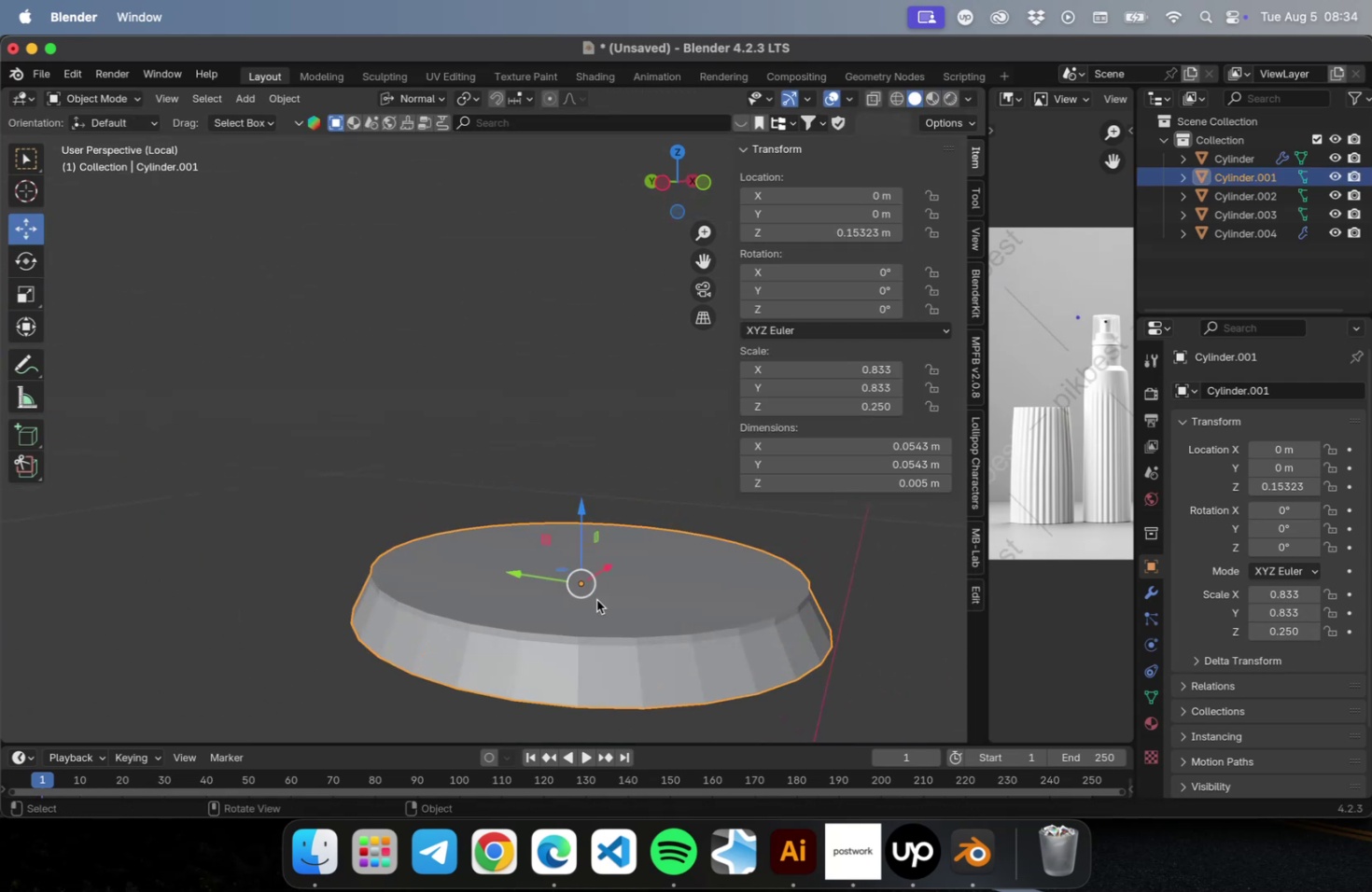 
hold_key(key=ShiftLeft, duration=0.36)
 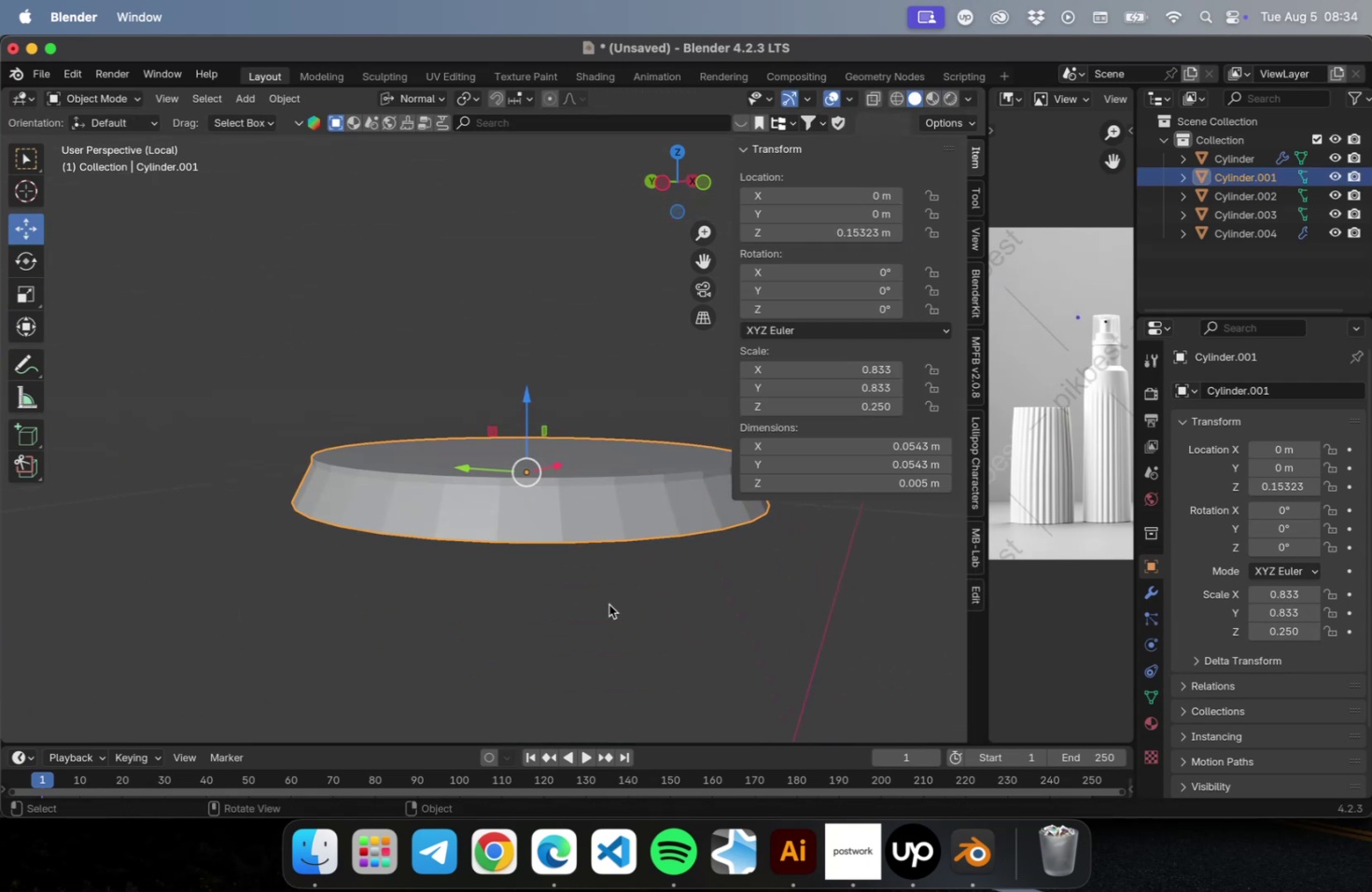 
key(Meta+R)
 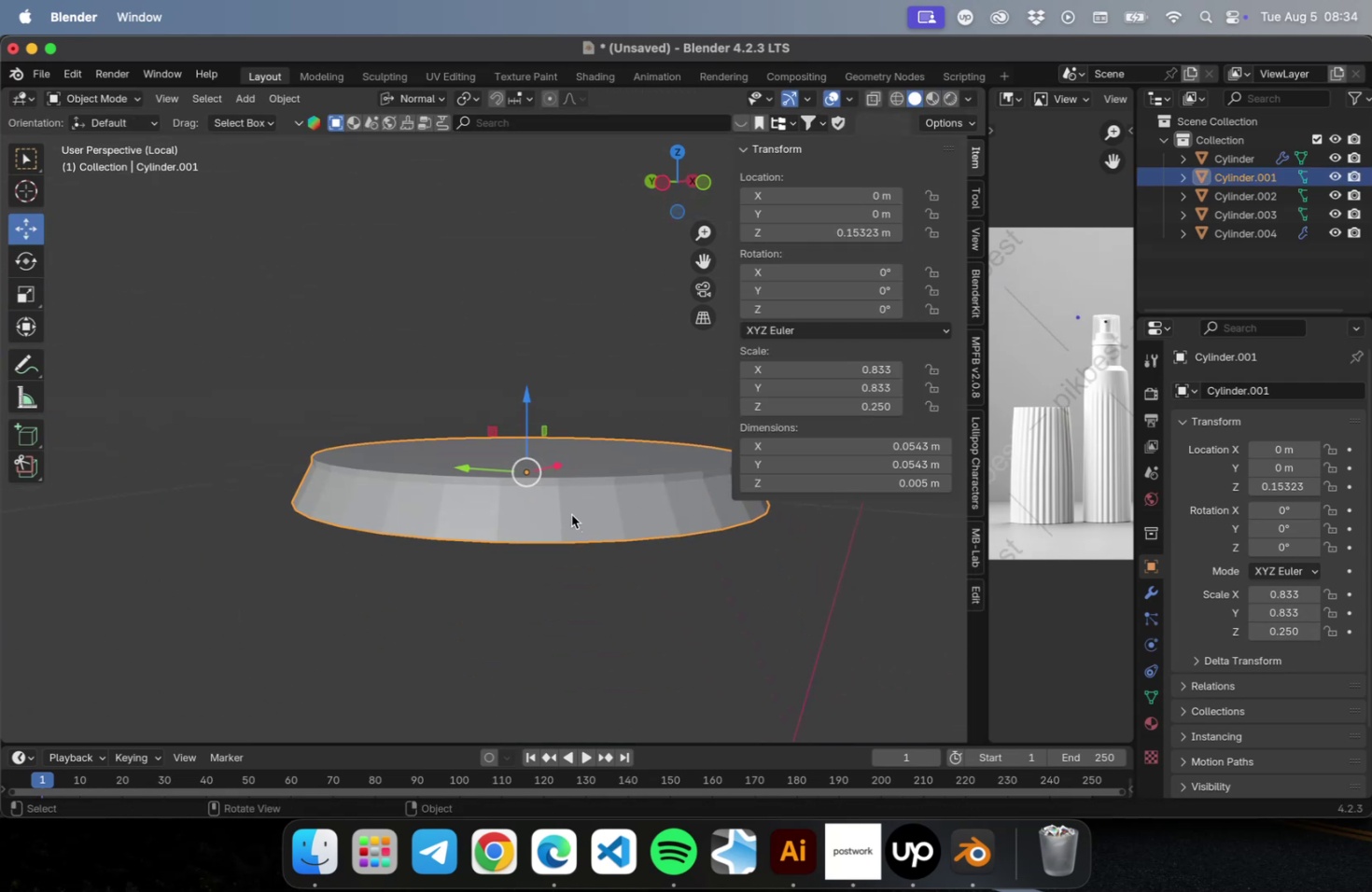 
key(2)
 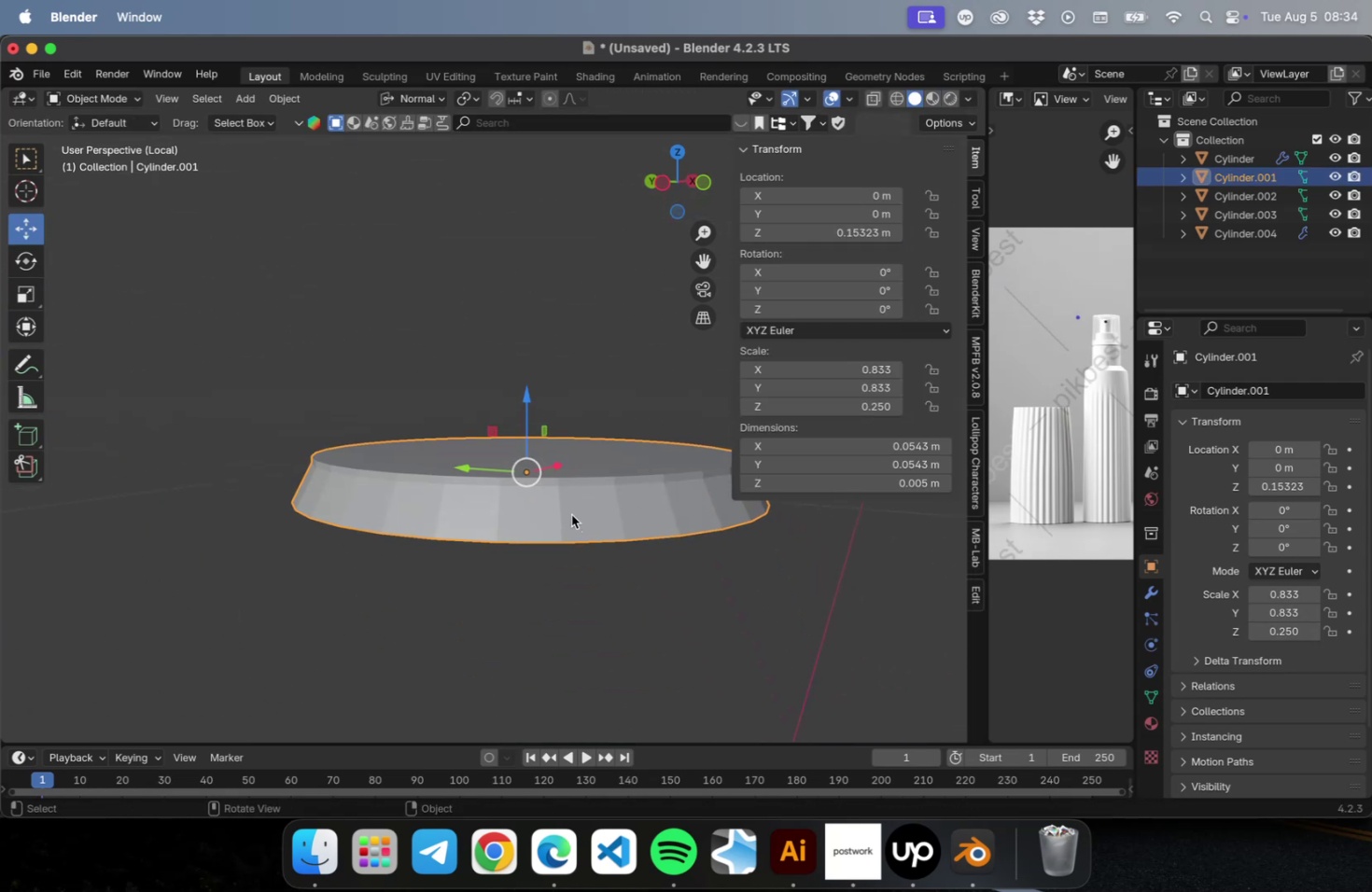 
key(Meta+CommandLeft)
 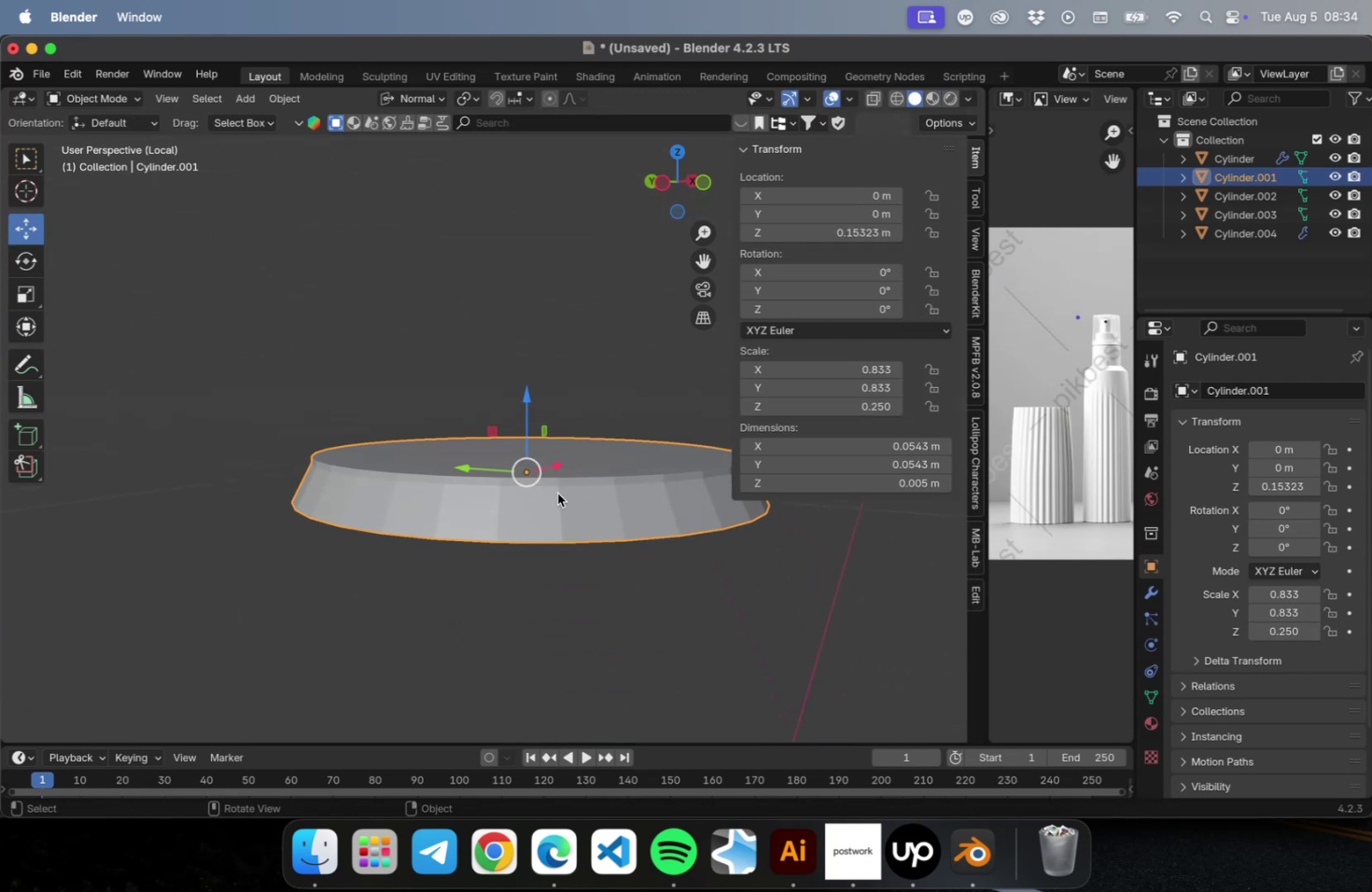 
key(Tab)
 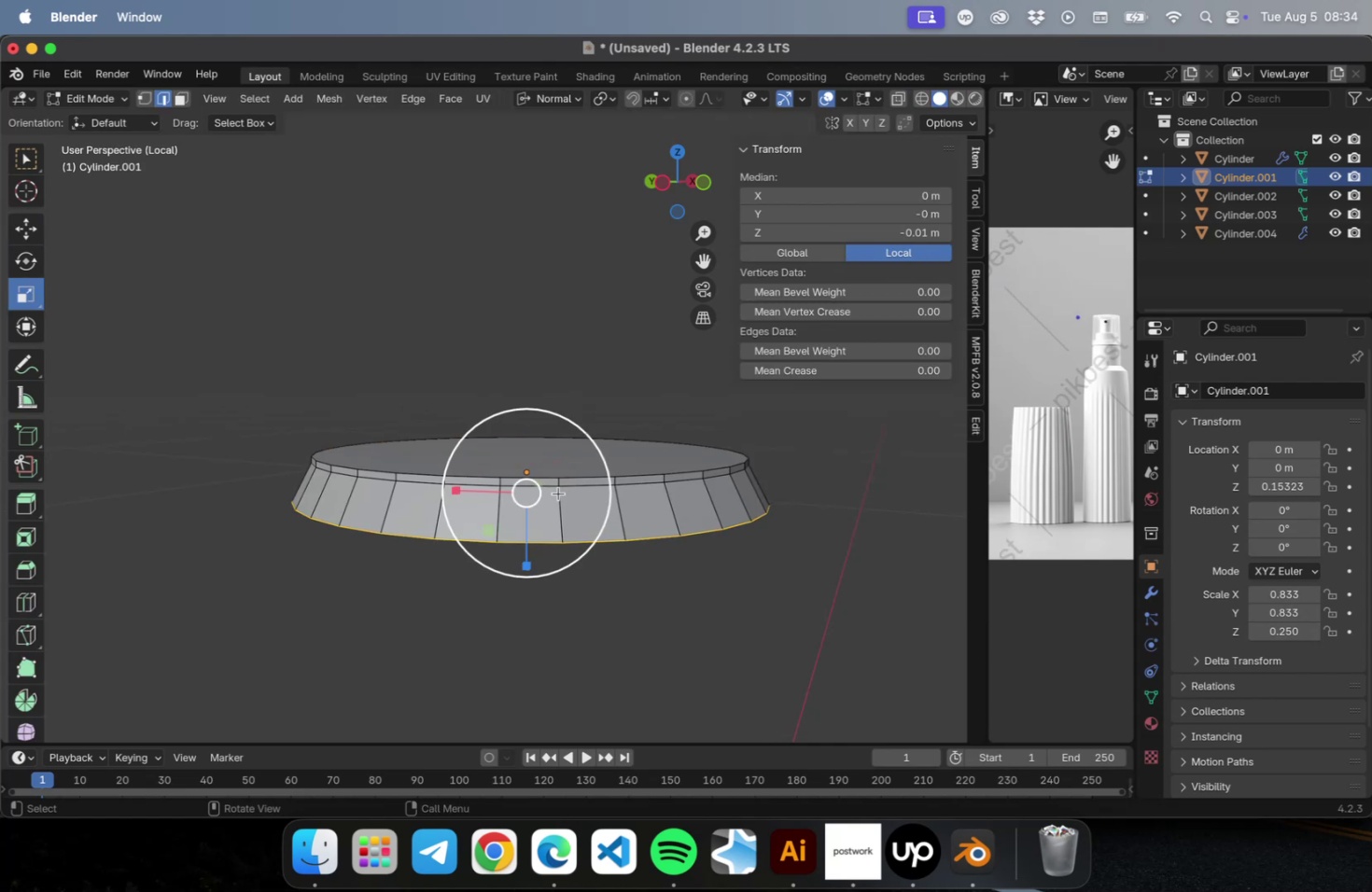 
key(Meta+CommandLeft)
 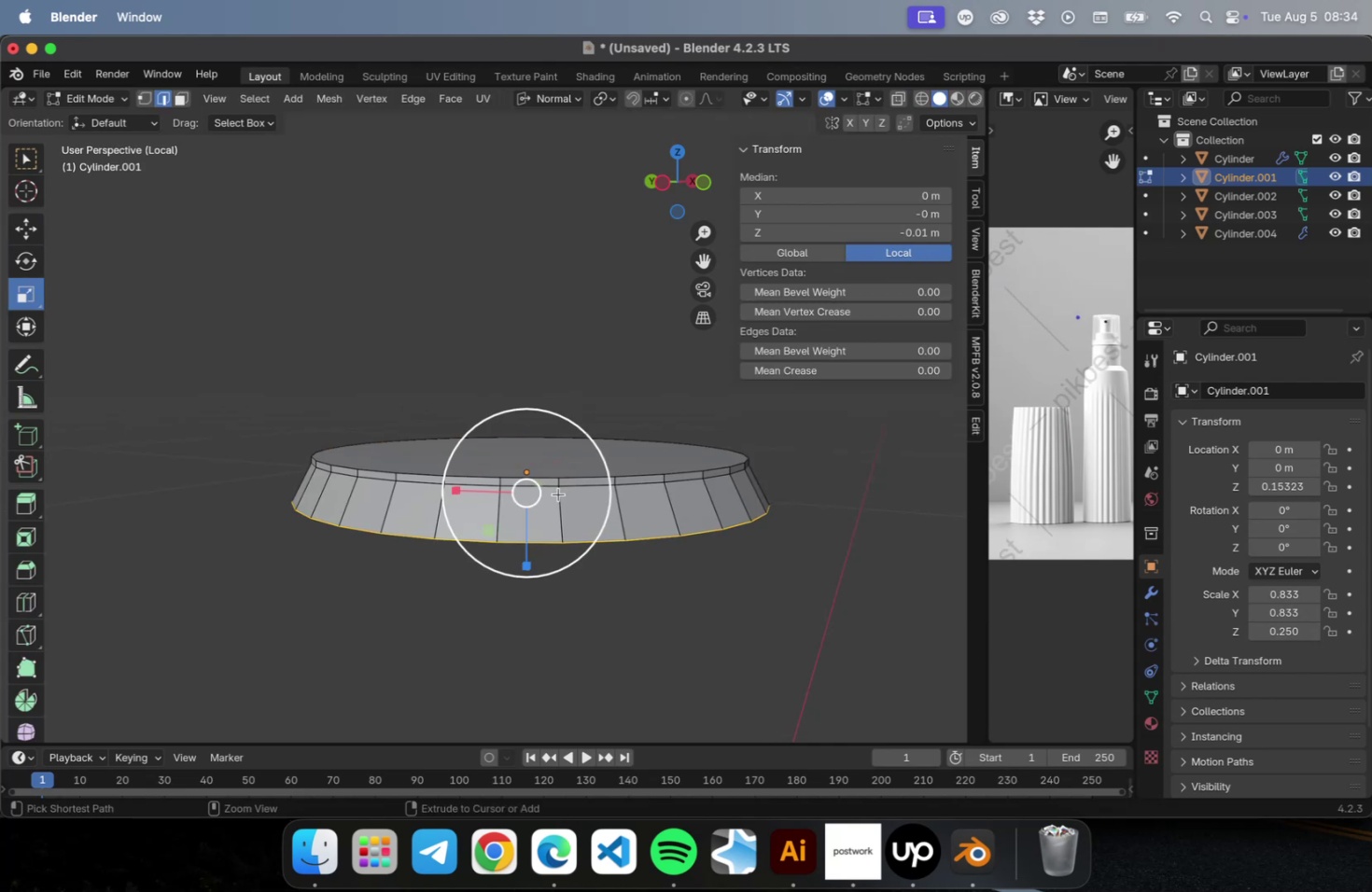 
key(Meta+R)
 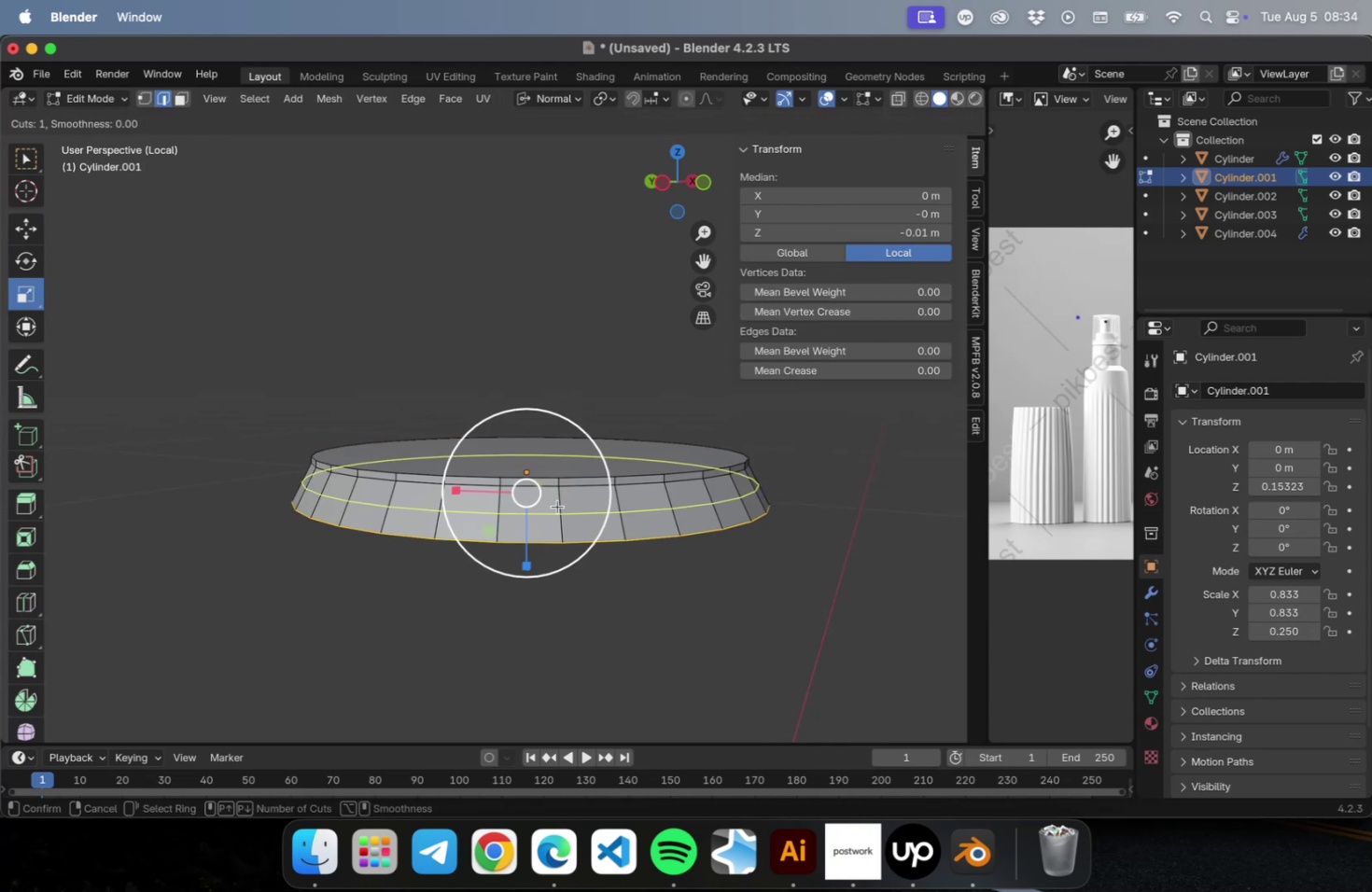 
left_click([557, 506])
 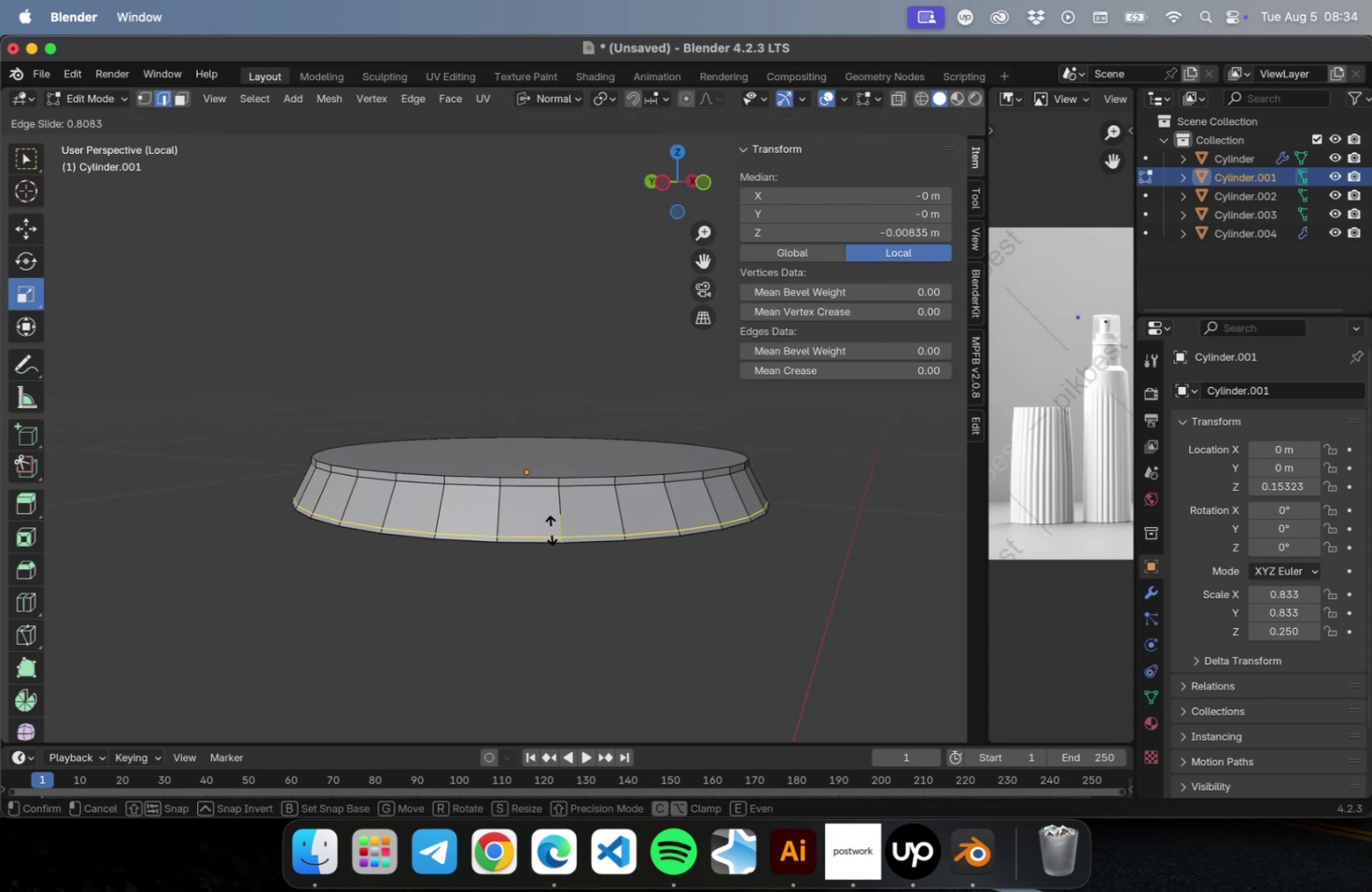 
left_click([551, 529])
 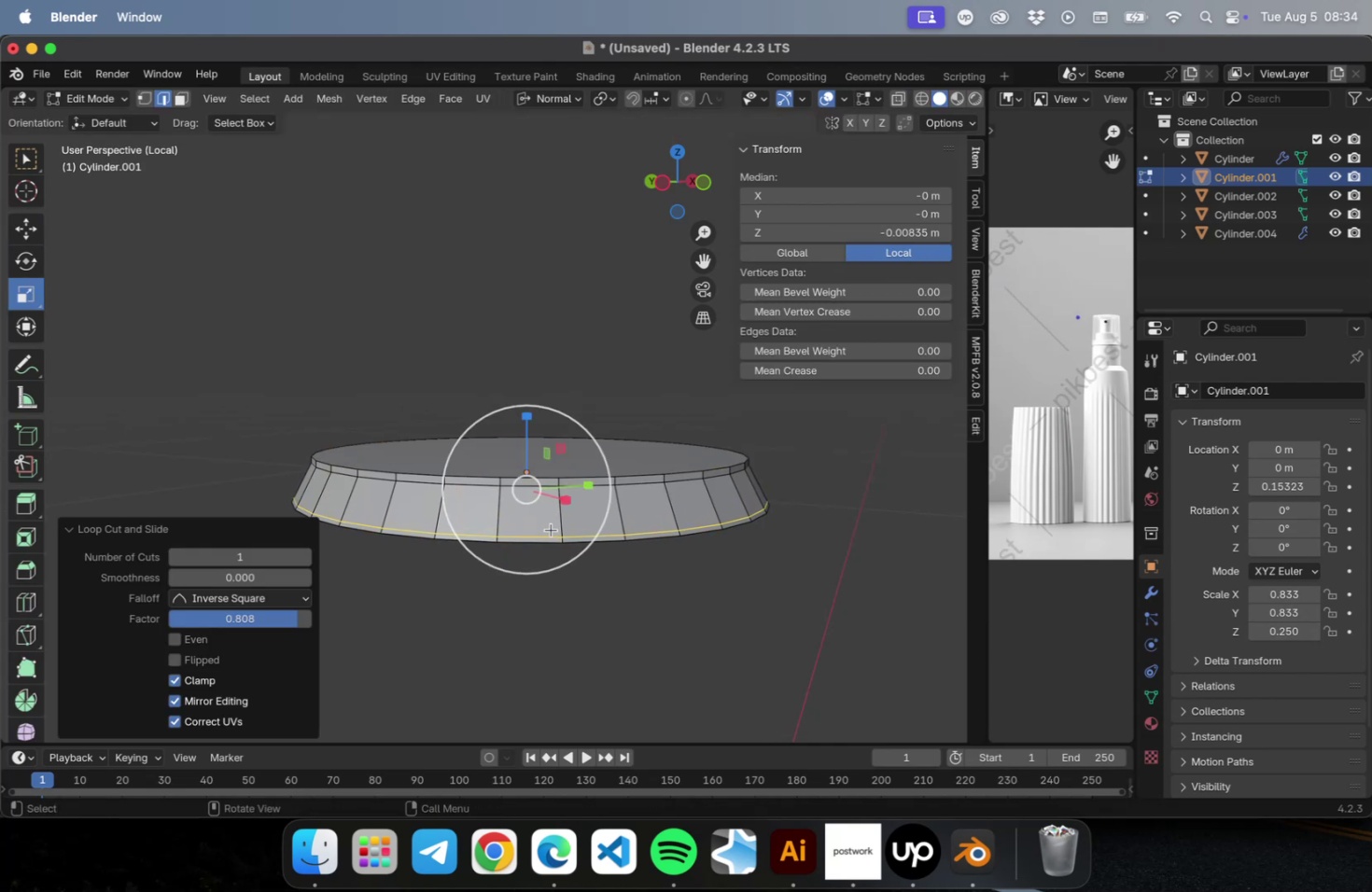 
key(Tab)
 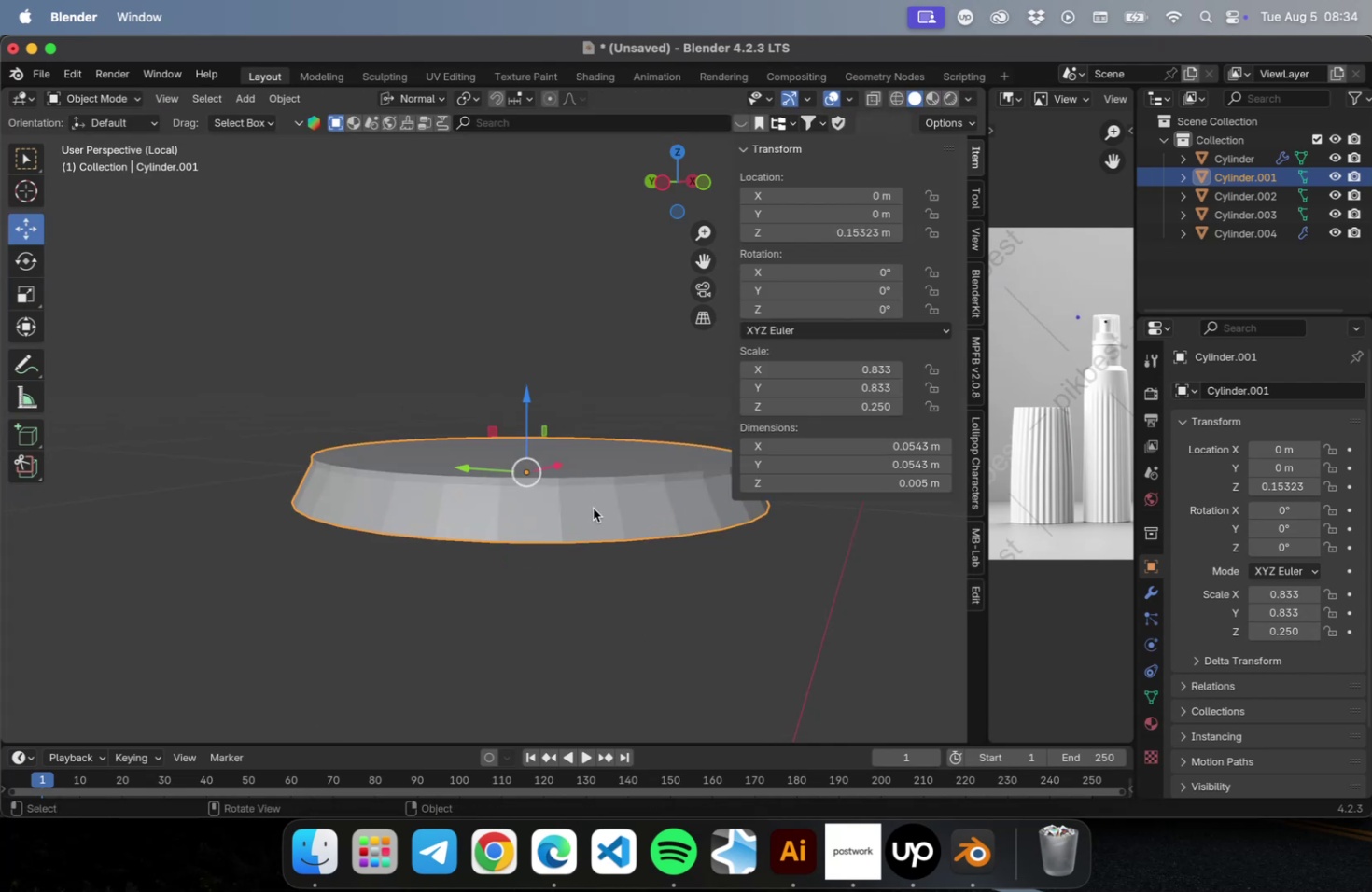 
key(Meta+CommandLeft)
 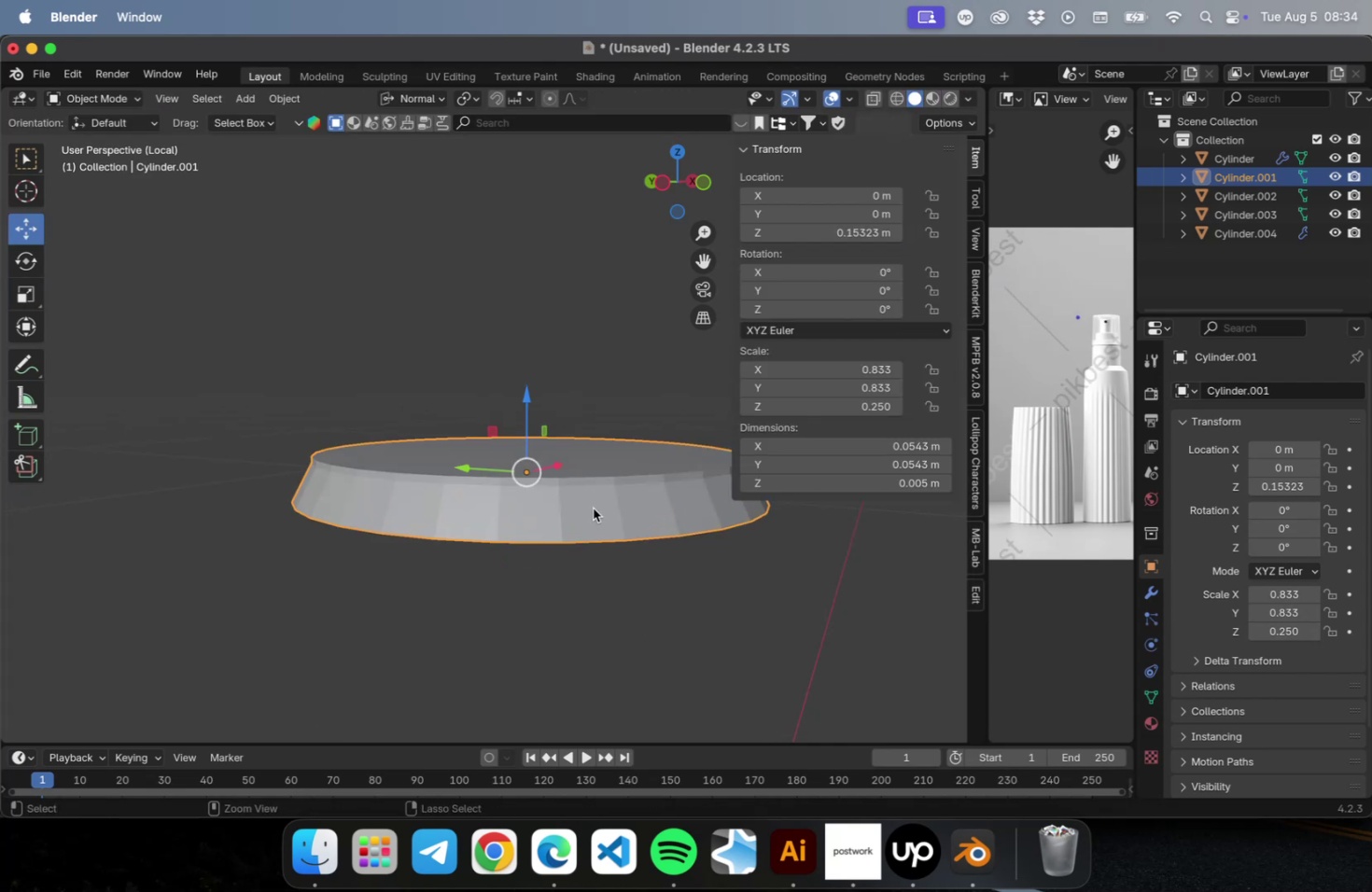 
key(Meta+2)
 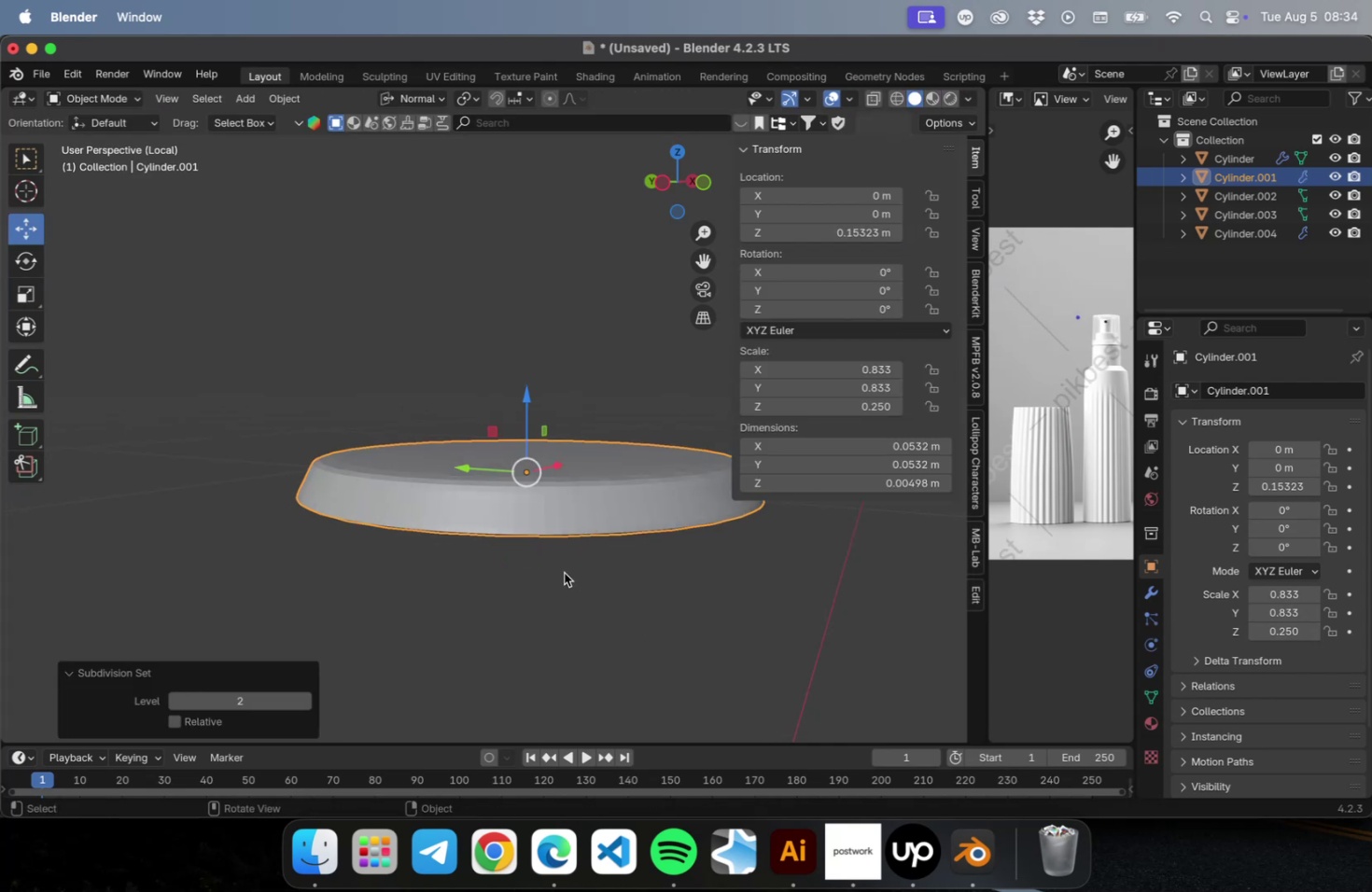 
right_click([563, 481])
 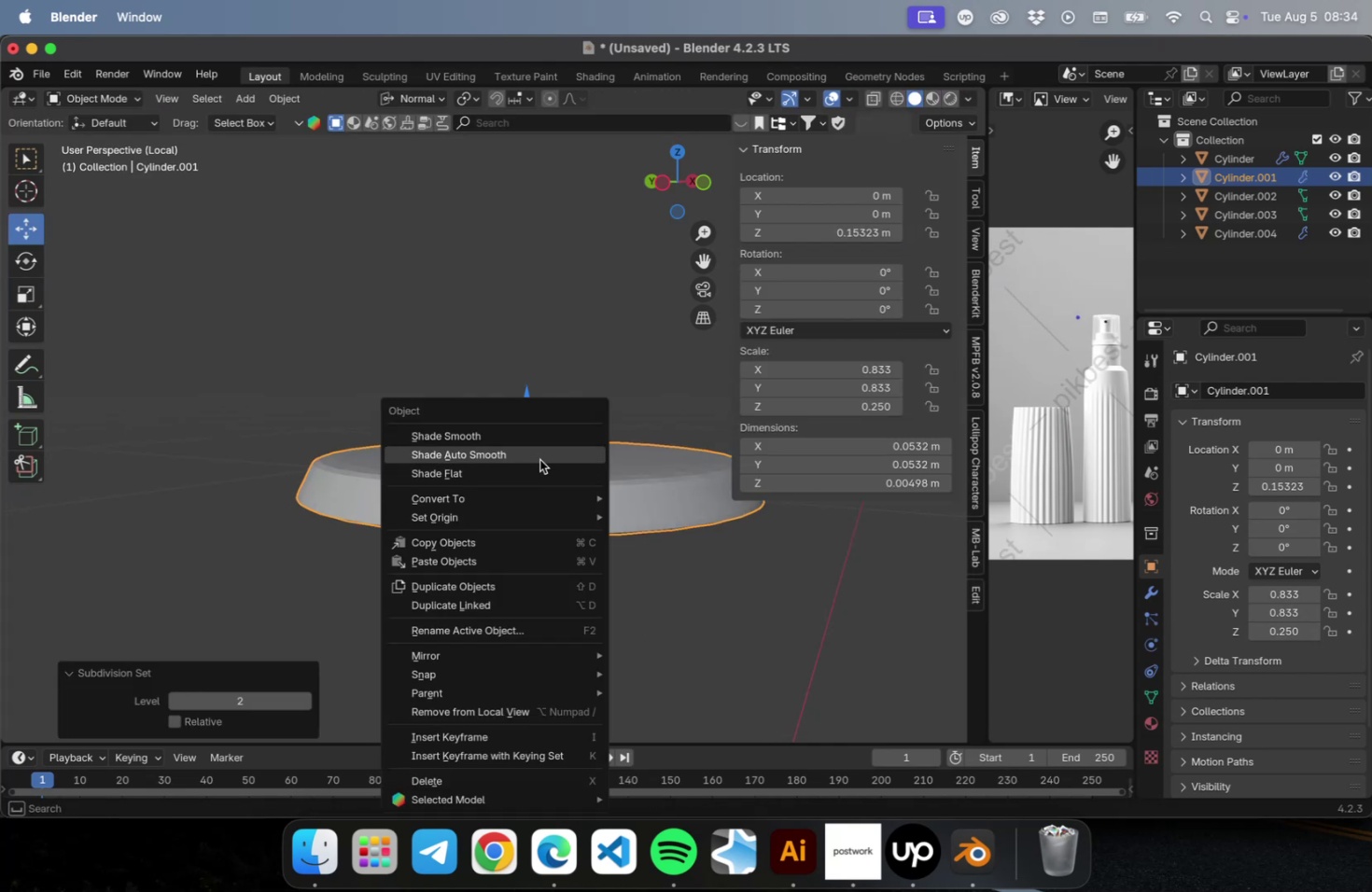 
left_click([538, 456])
 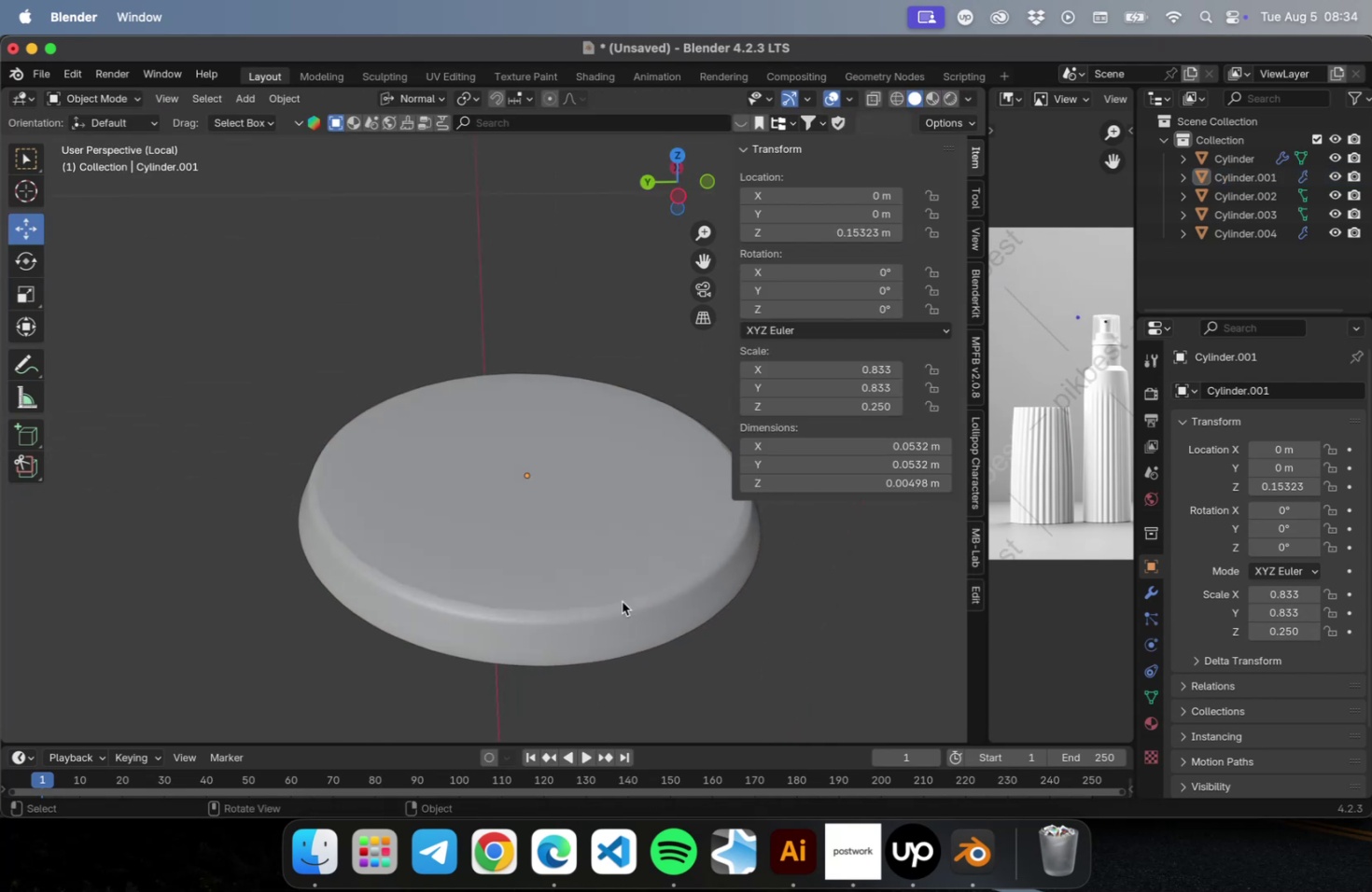 
key(NumLock)
 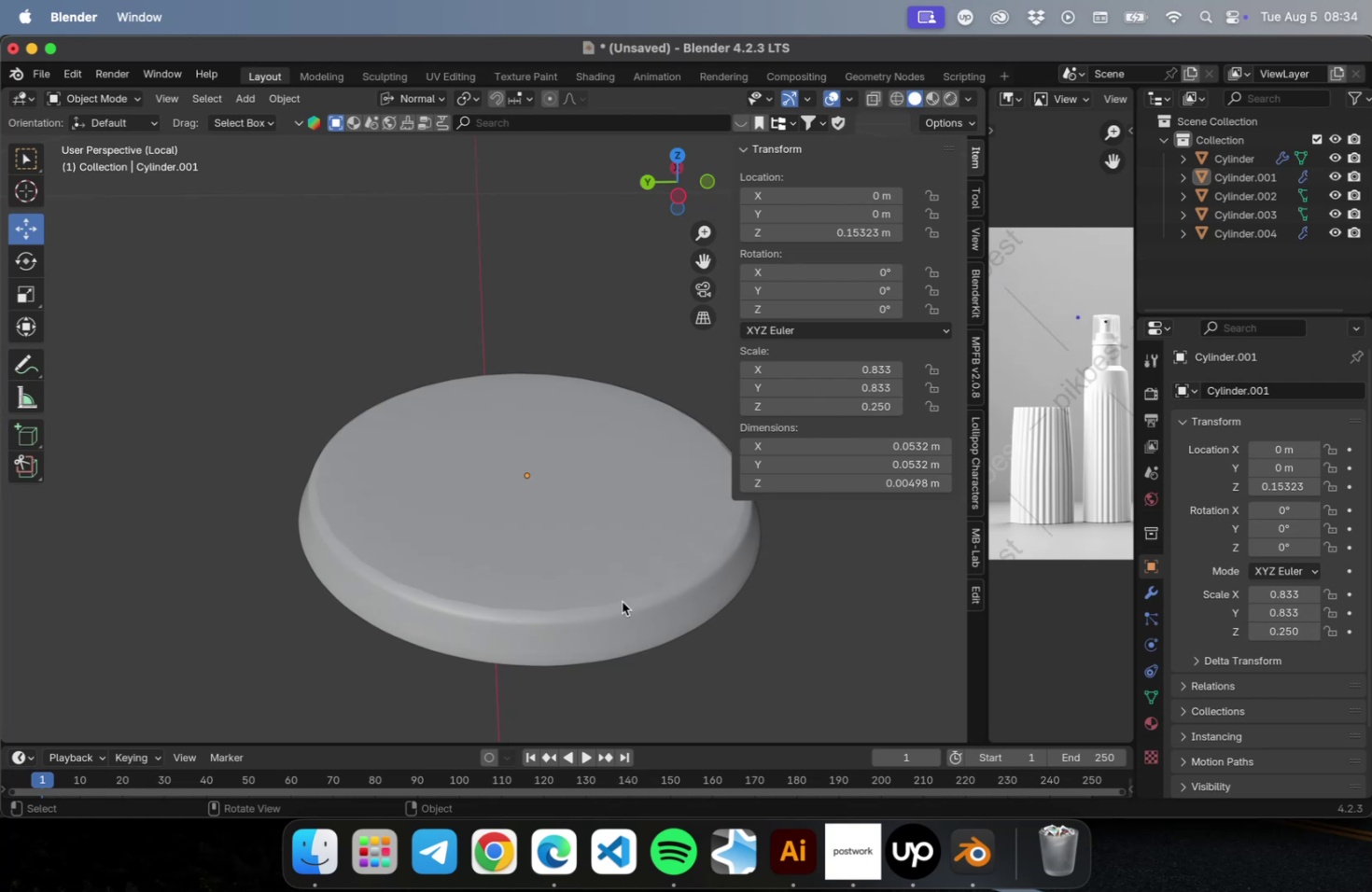 
key(NumpadDivide)
 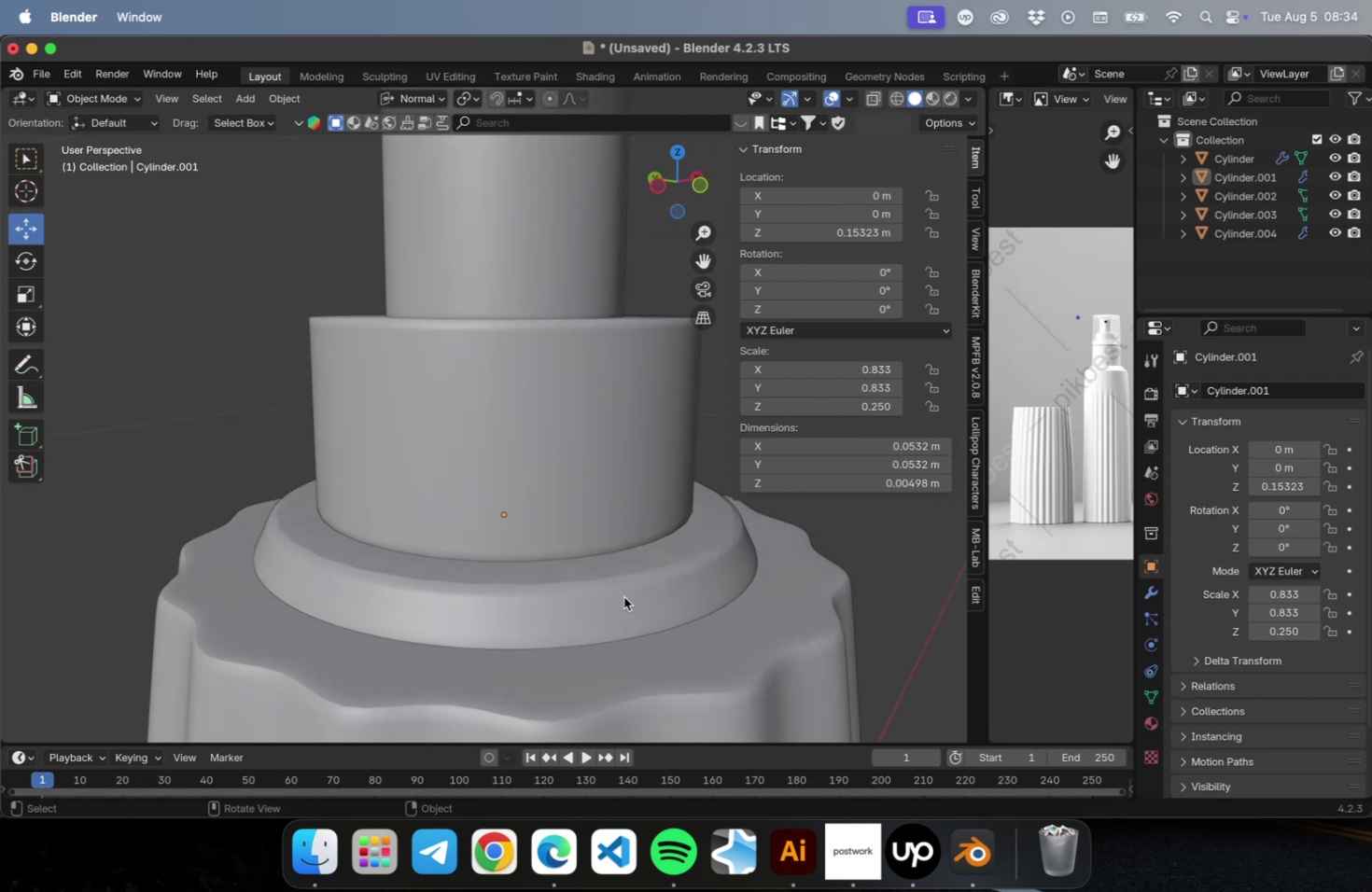 
left_click([623, 596])
 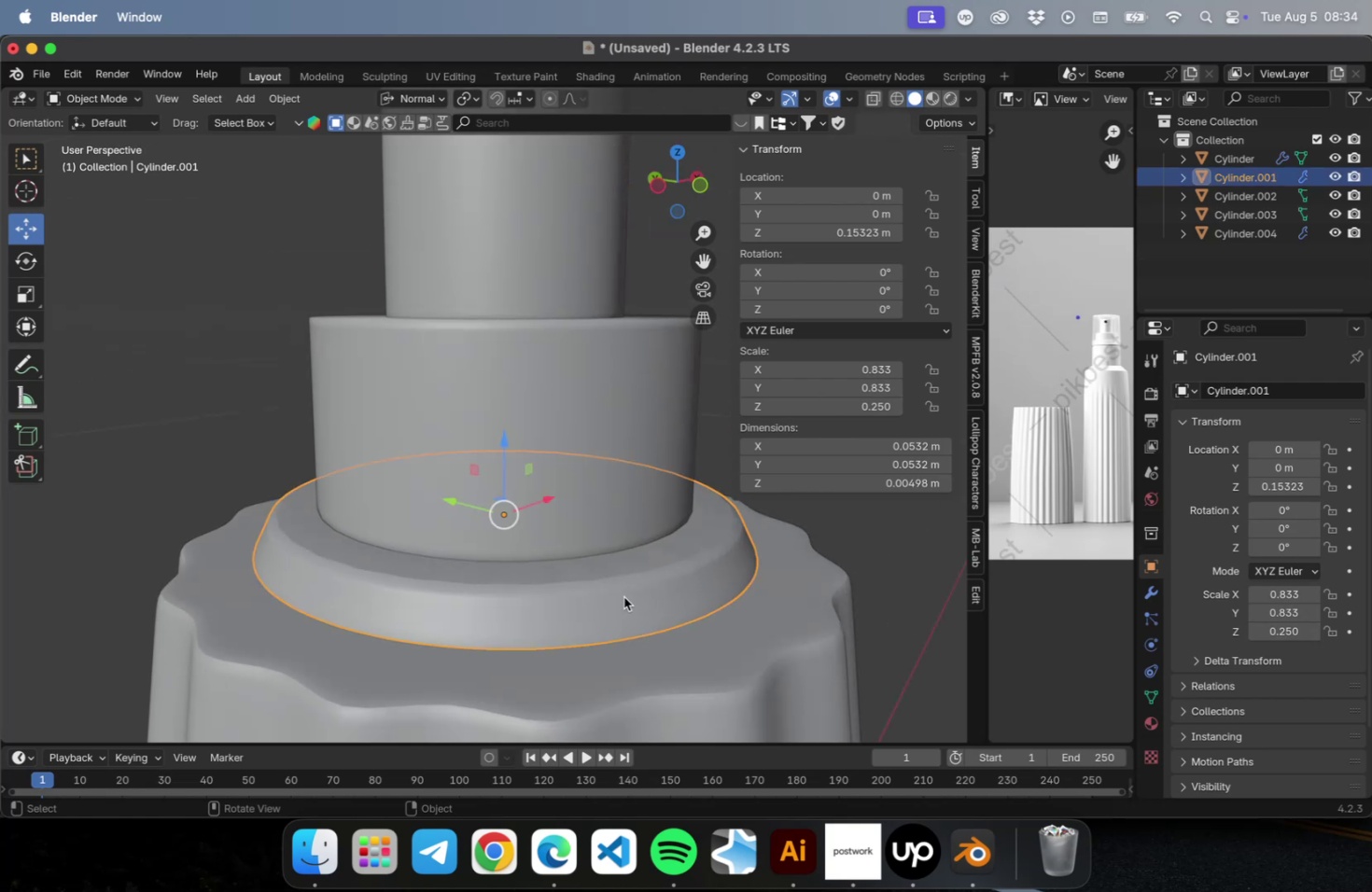 
key(Meta+CommandLeft)
 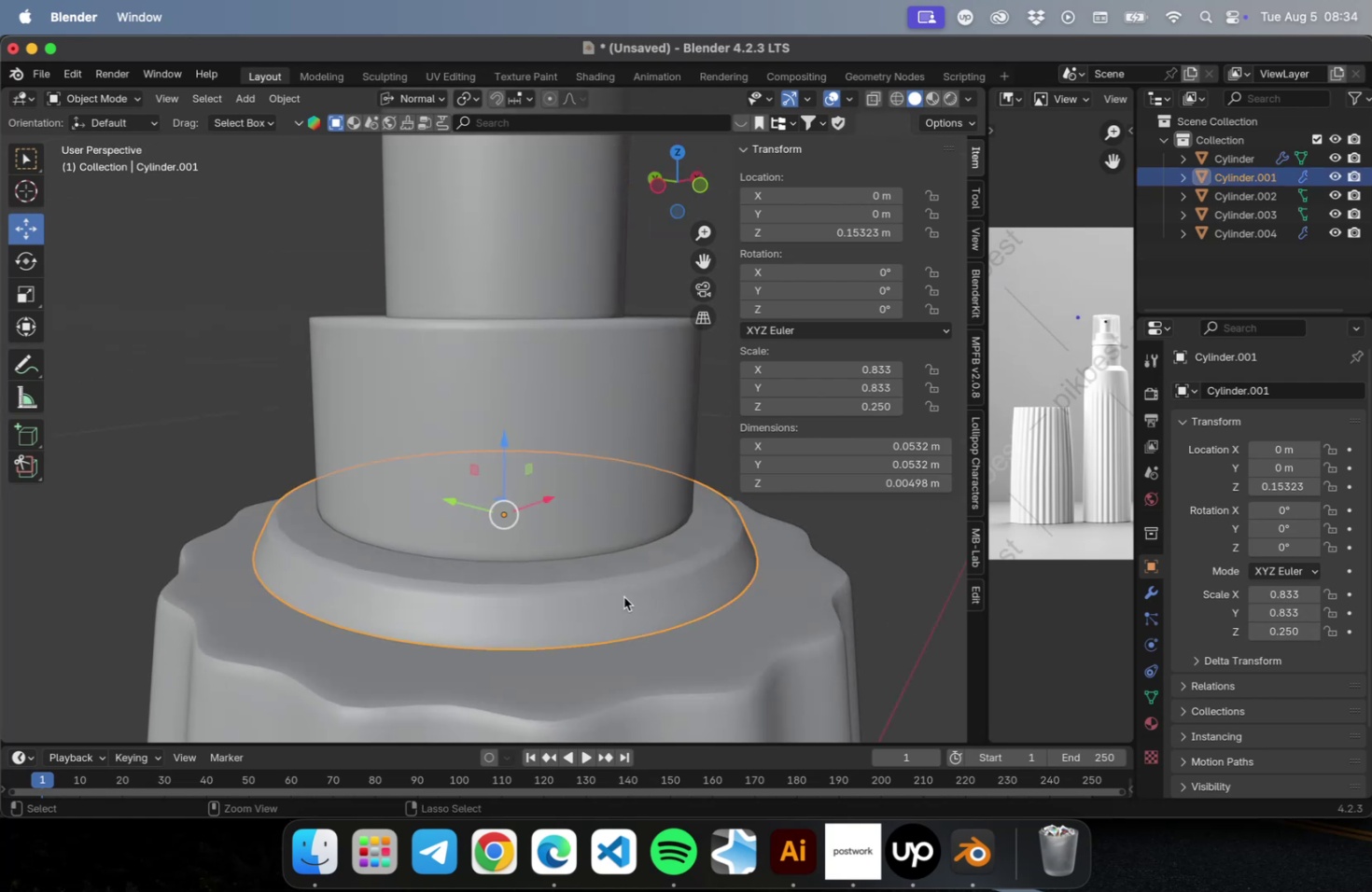 
key(Meta+3)
 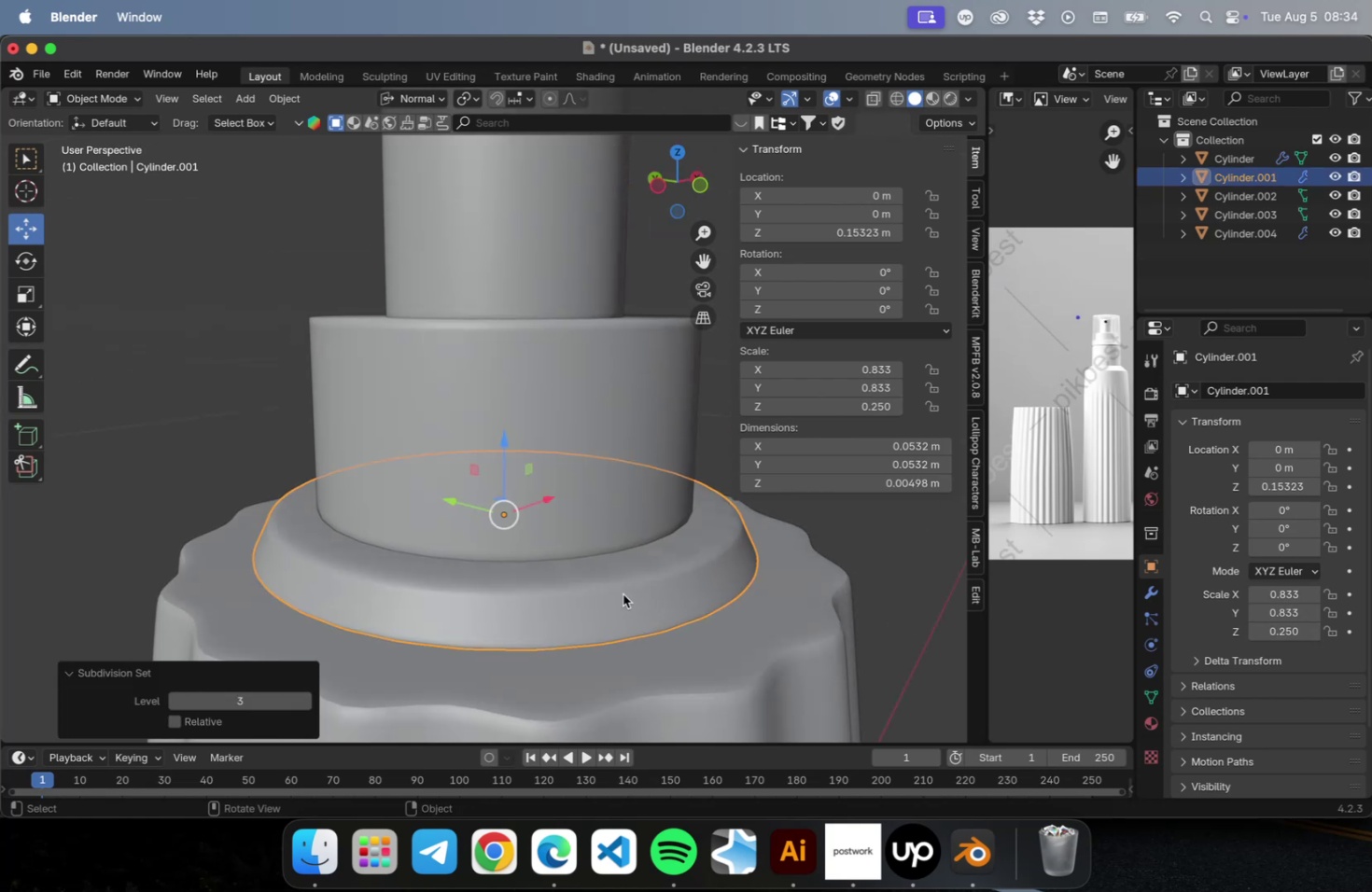 
key(NumLock)
 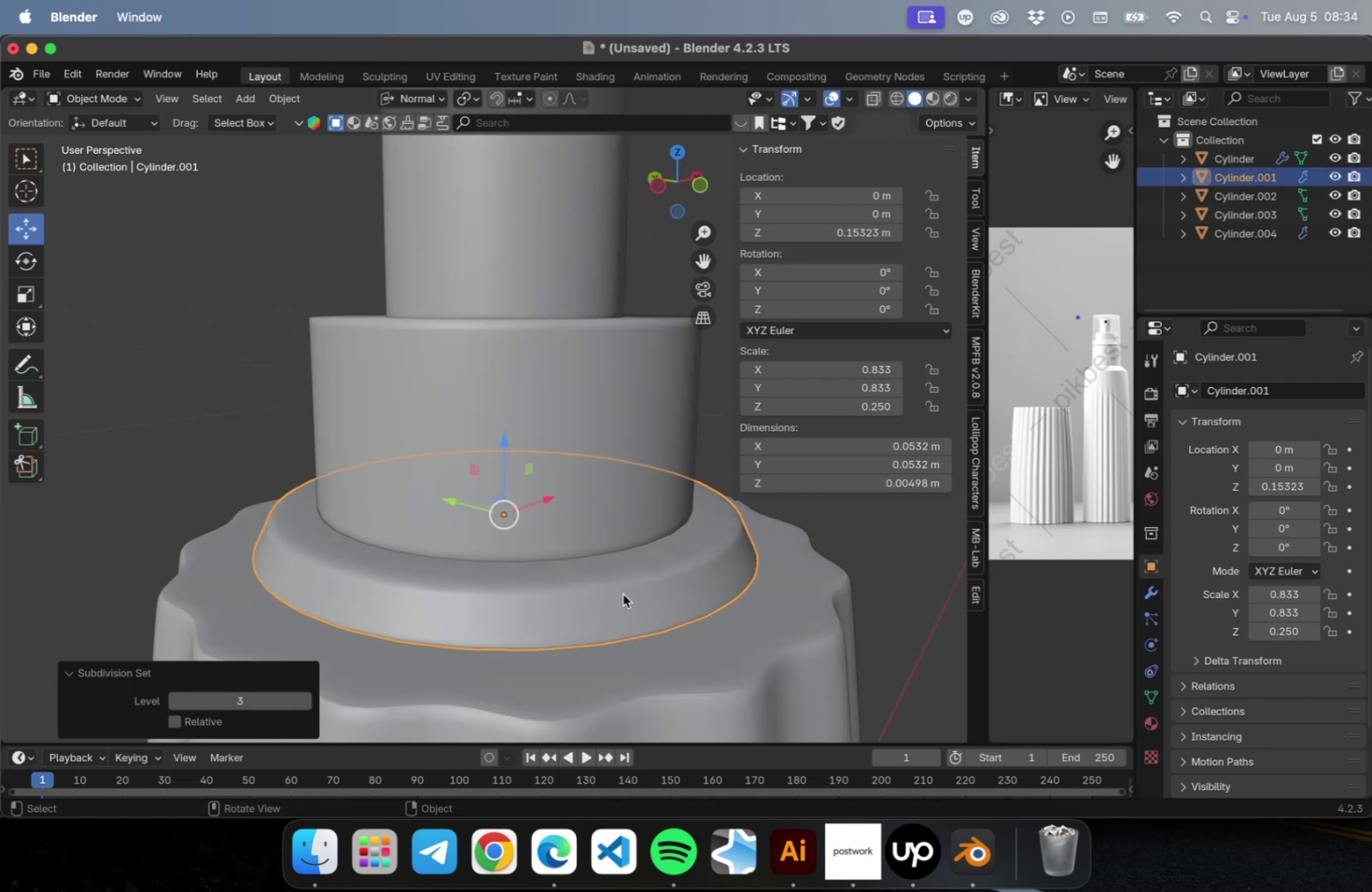 
key(NumpadDivide)
 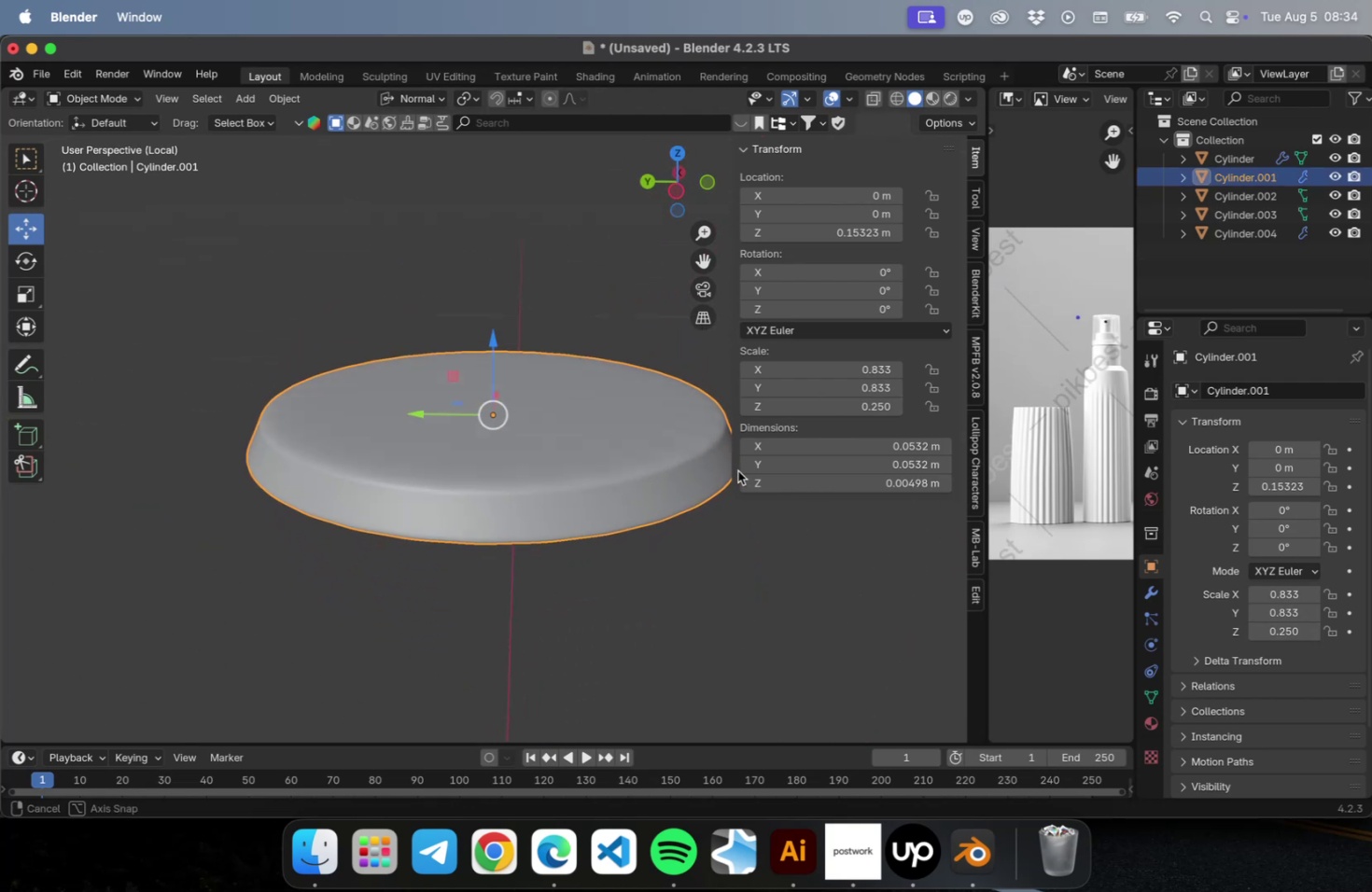 
right_click([691, 476])
 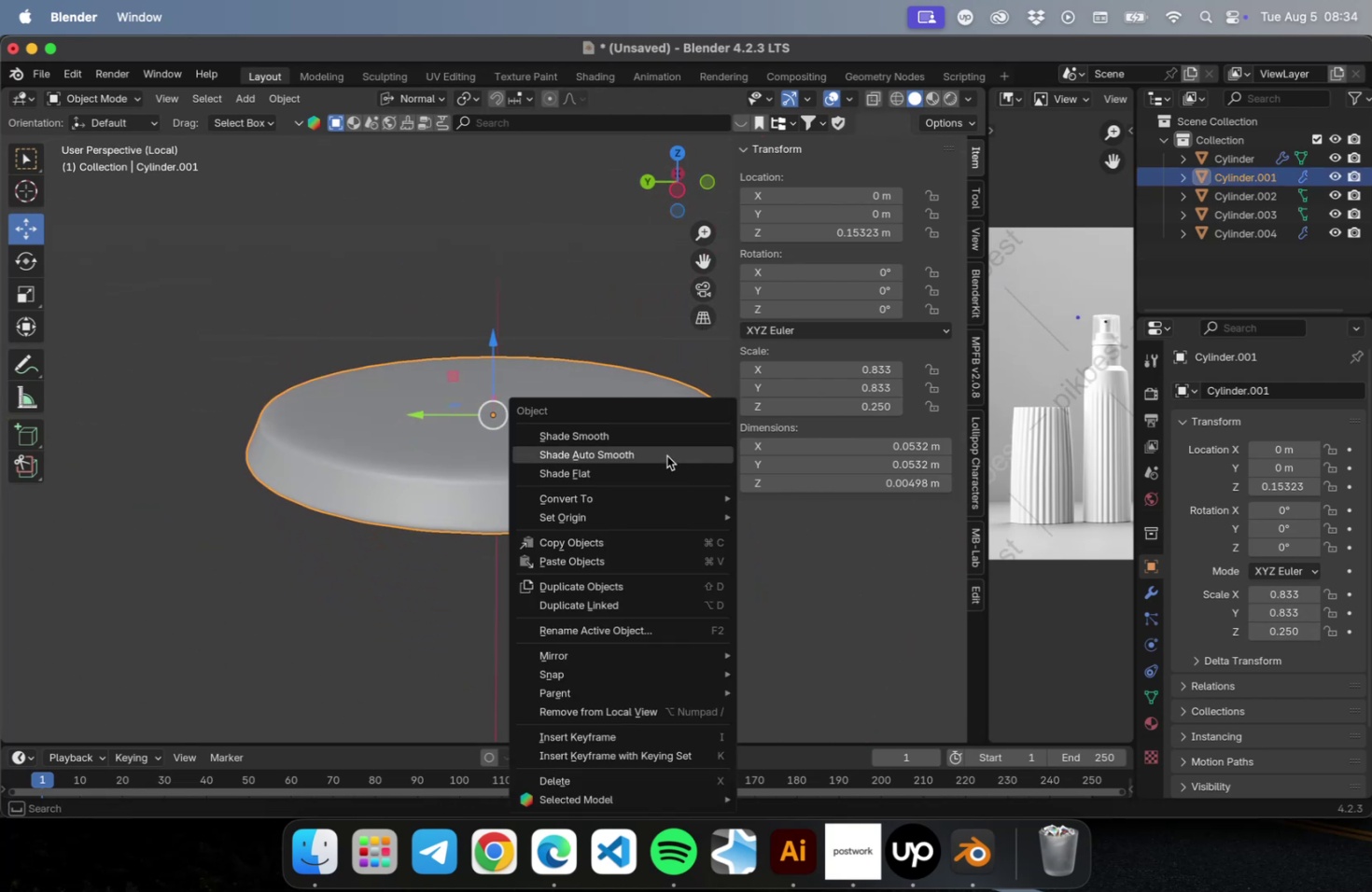 
left_click([666, 455])
 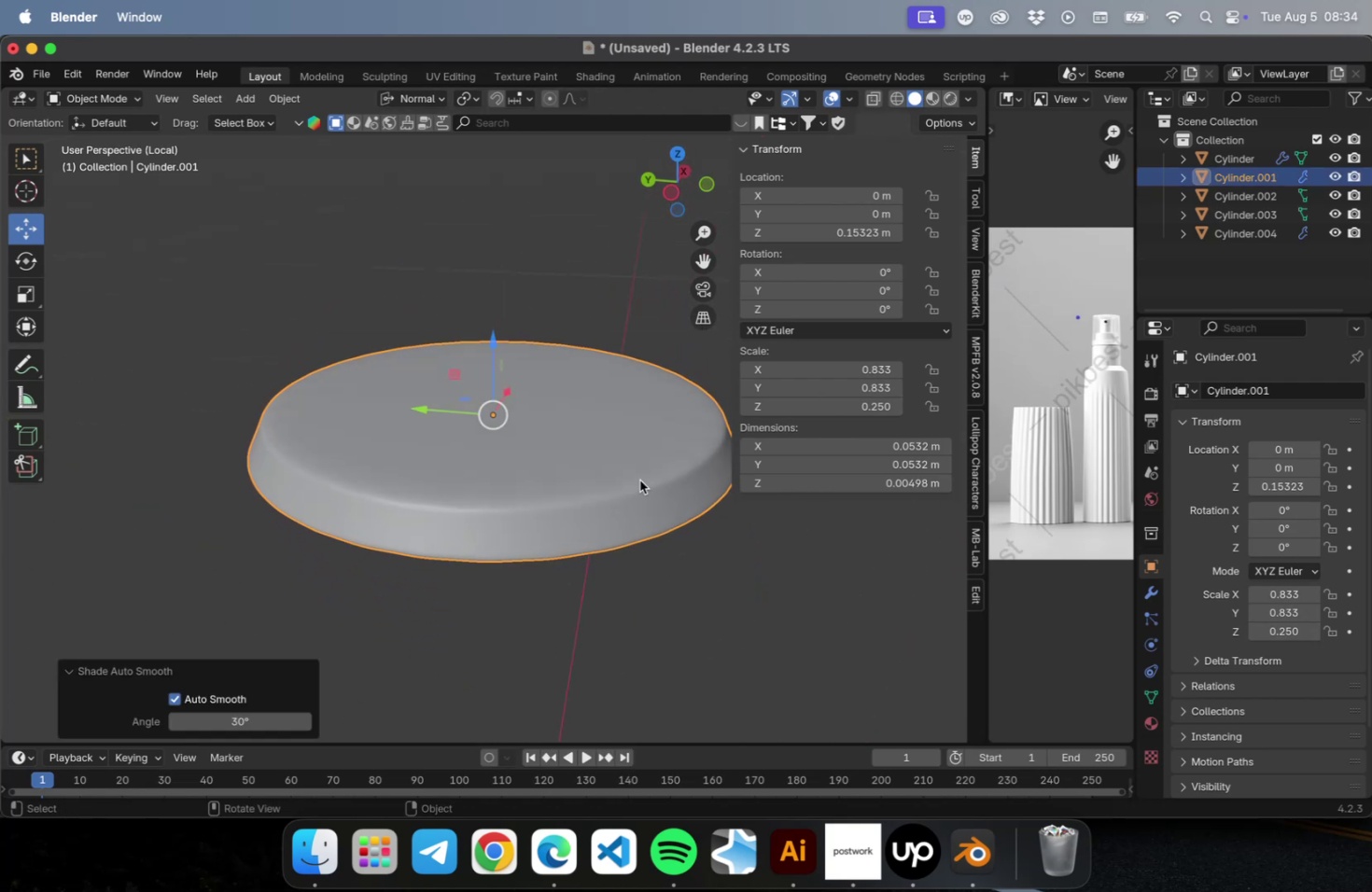 
key(Meta+CommandLeft)
 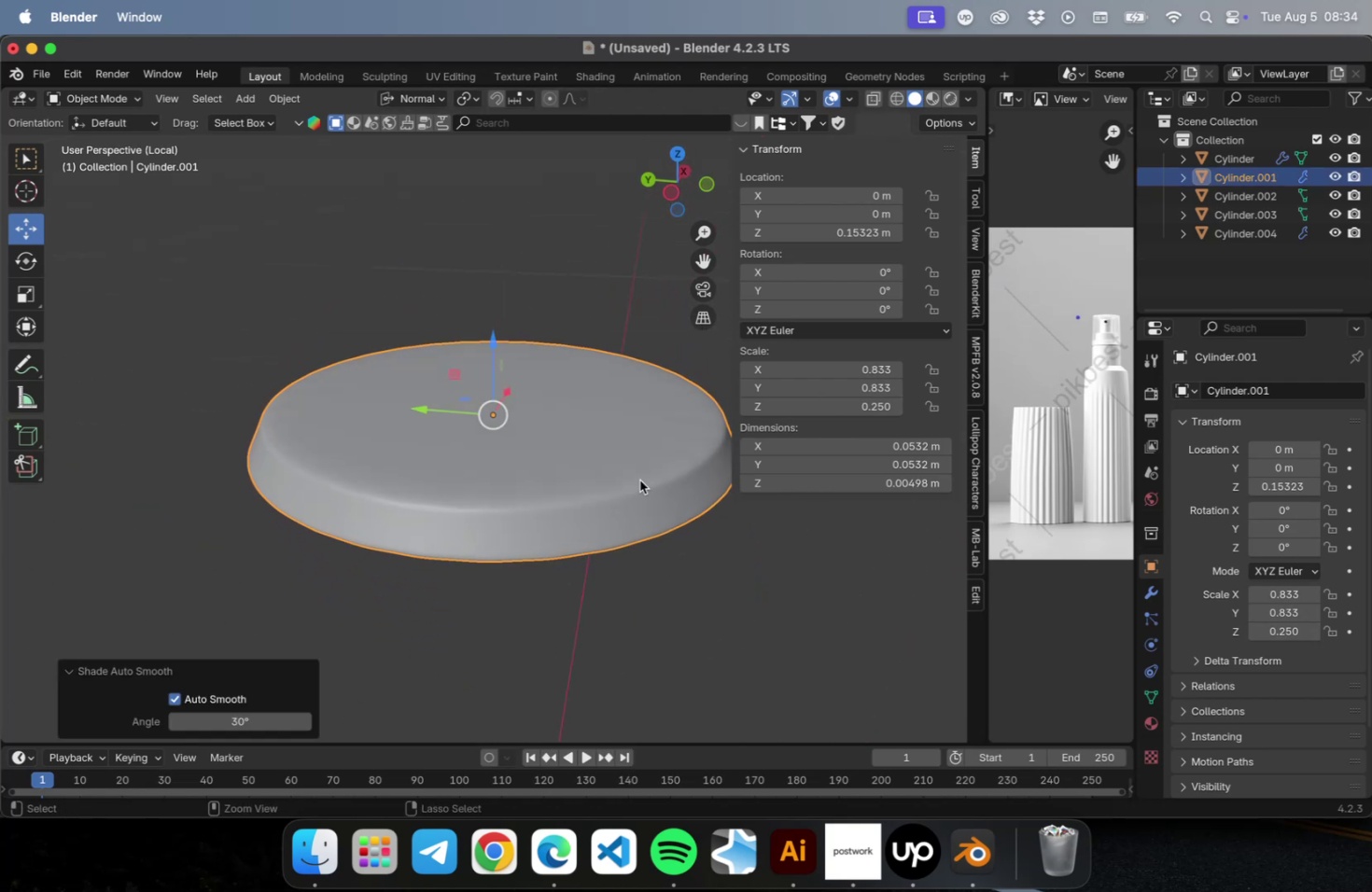 
key(Meta+1)
 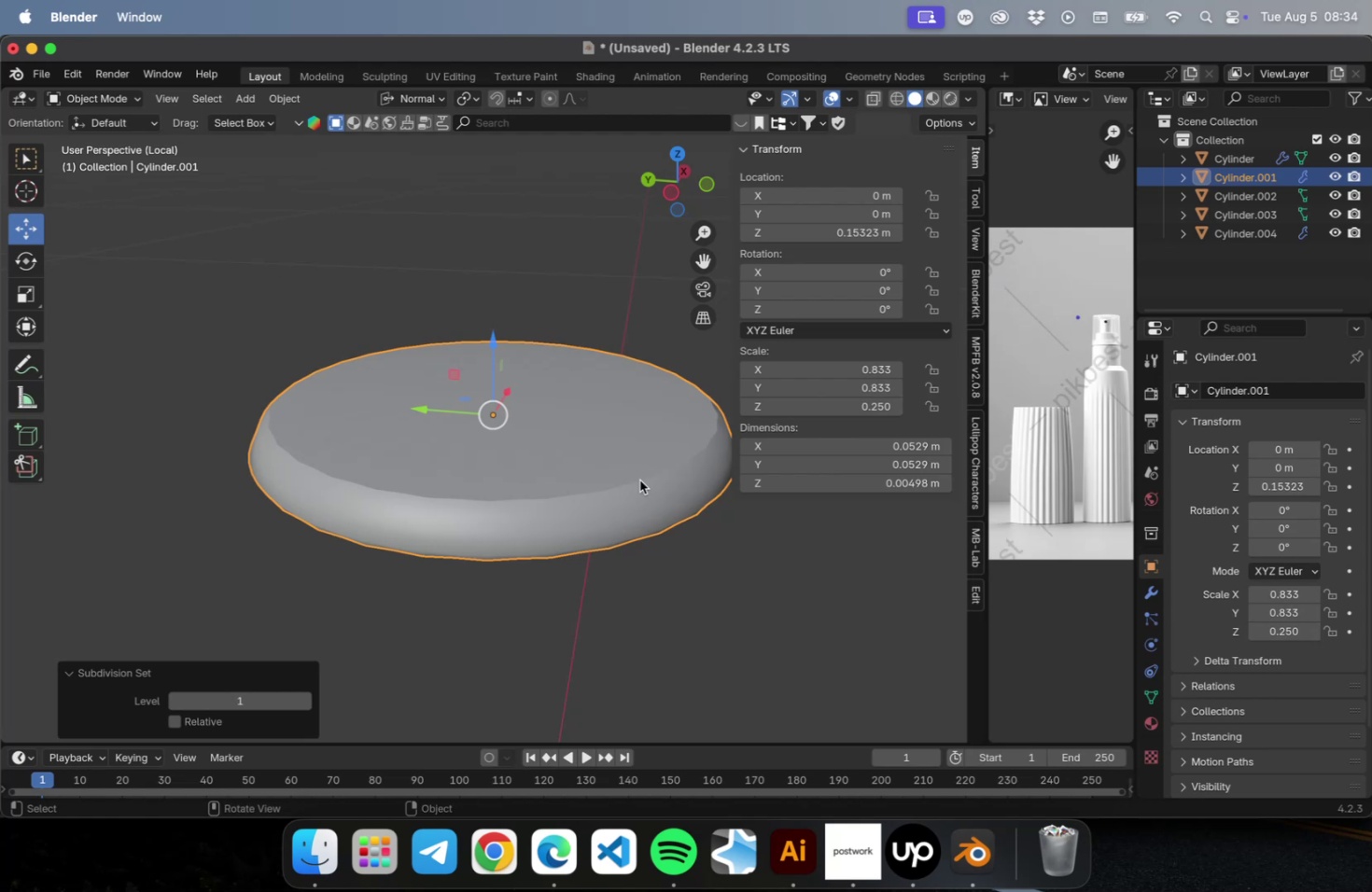 
key(NumLock)
 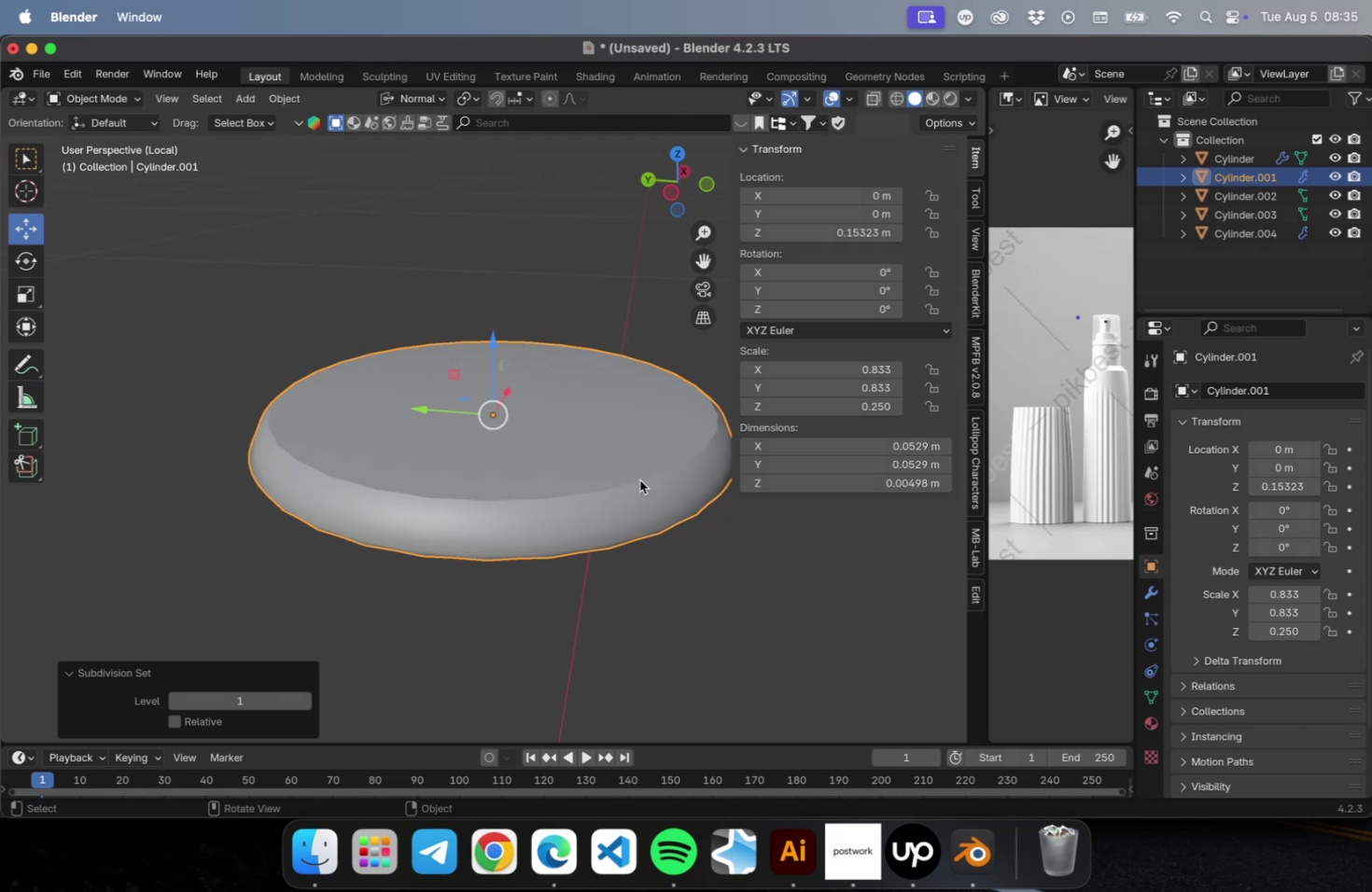 
key(NumpadDivide)
 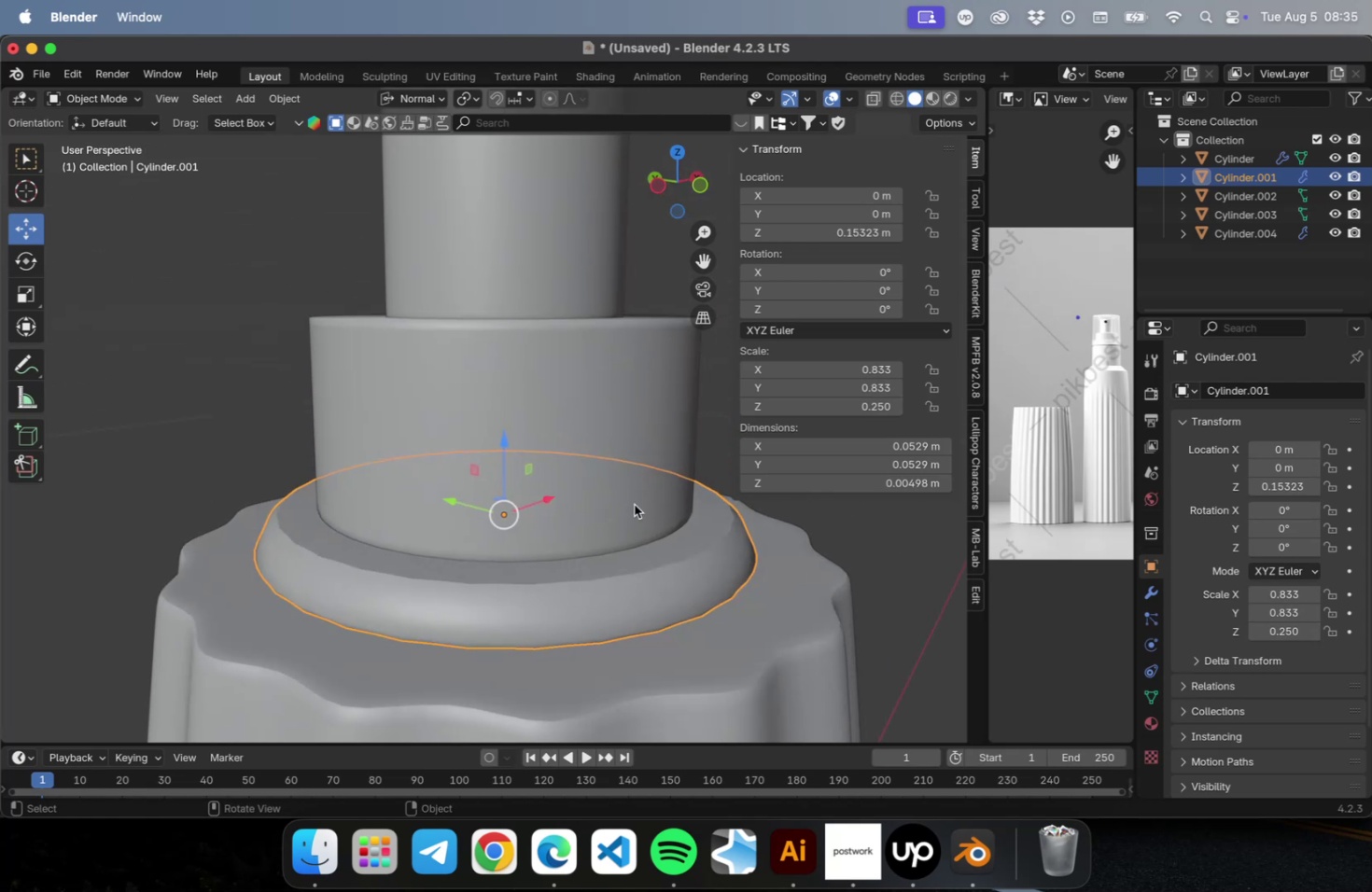 
right_click([636, 577])
 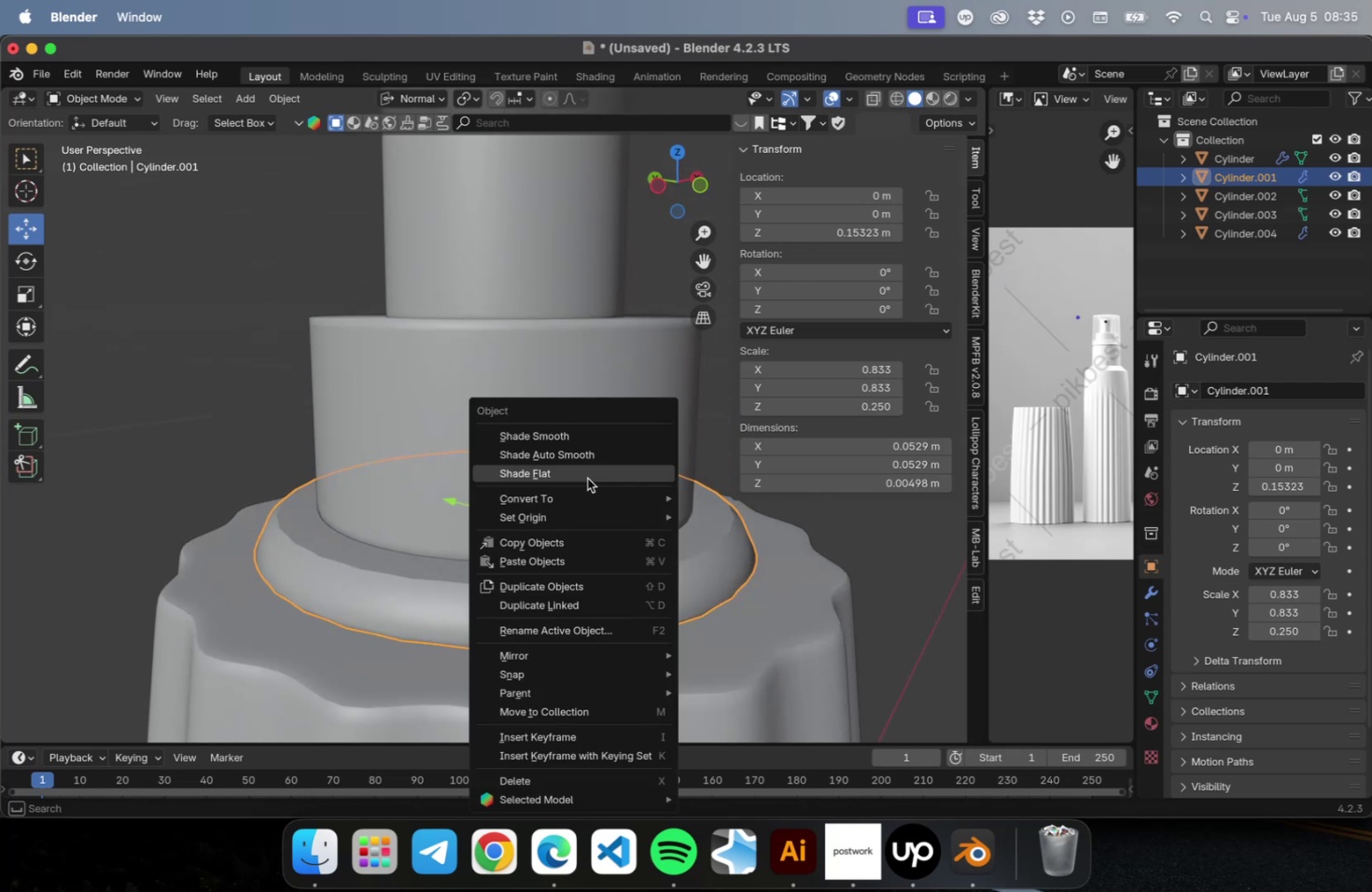 
left_click([584, 474])
 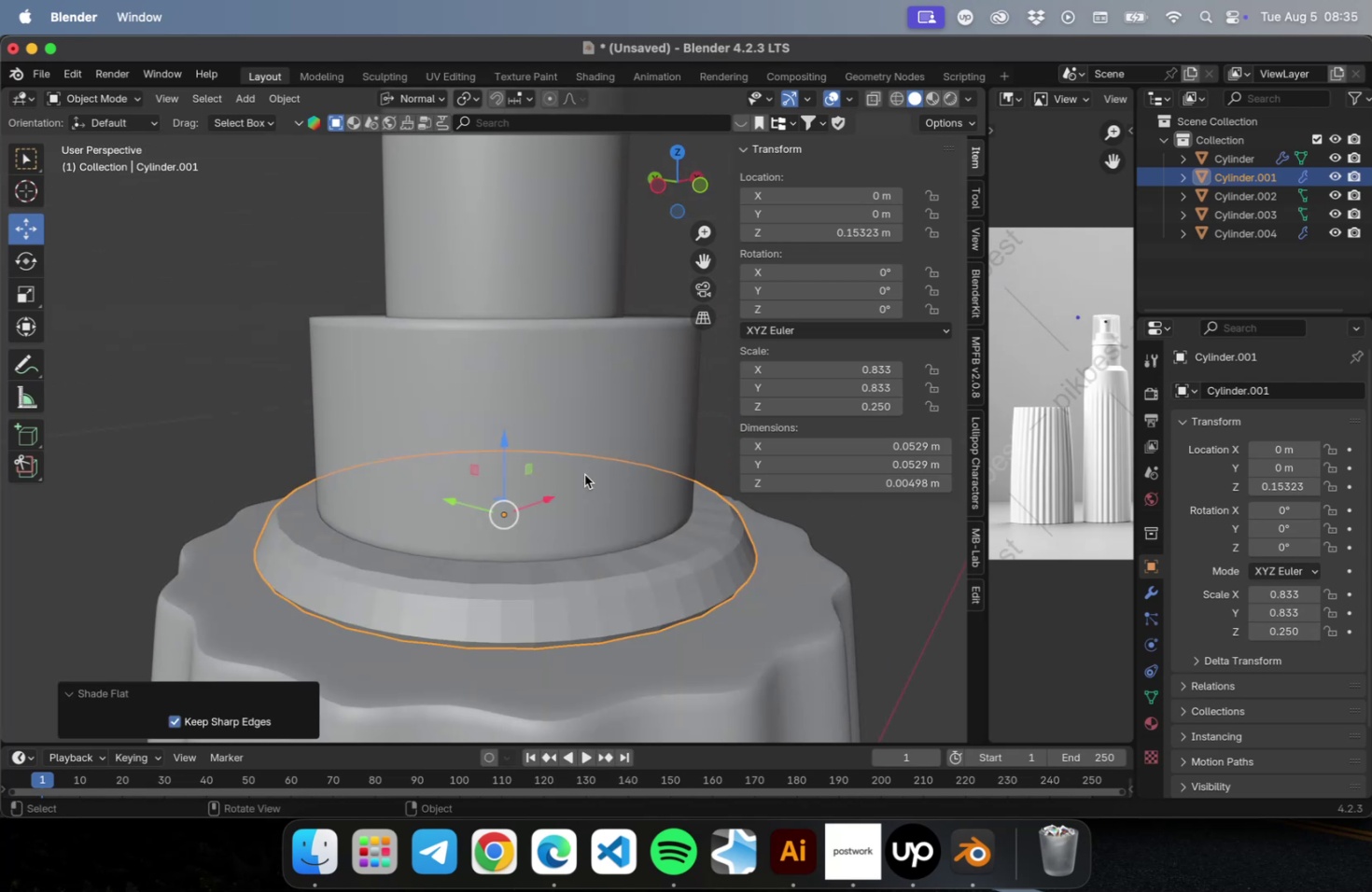 
key(NumLock)
 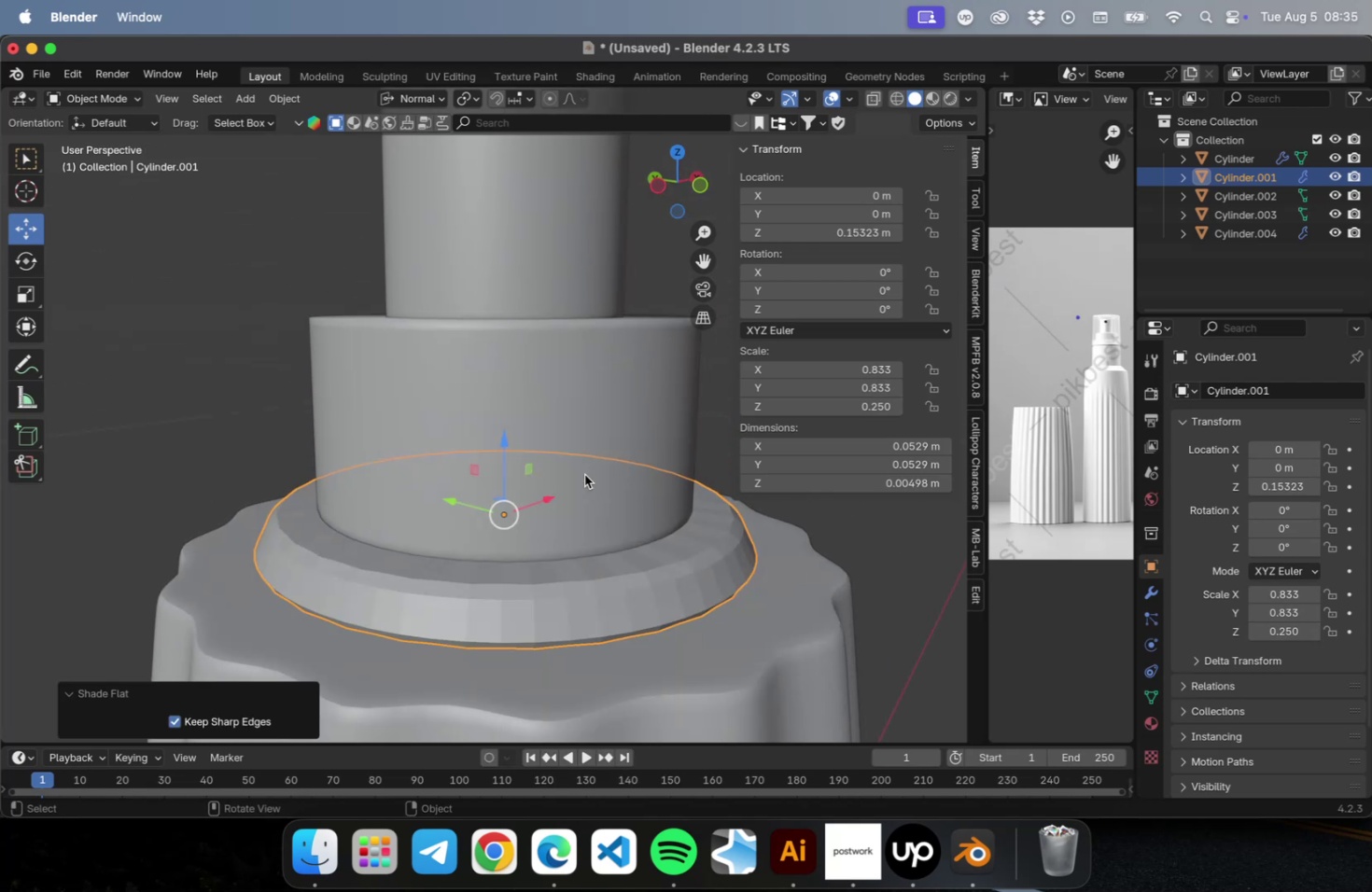 
key(NumpadDivide)
 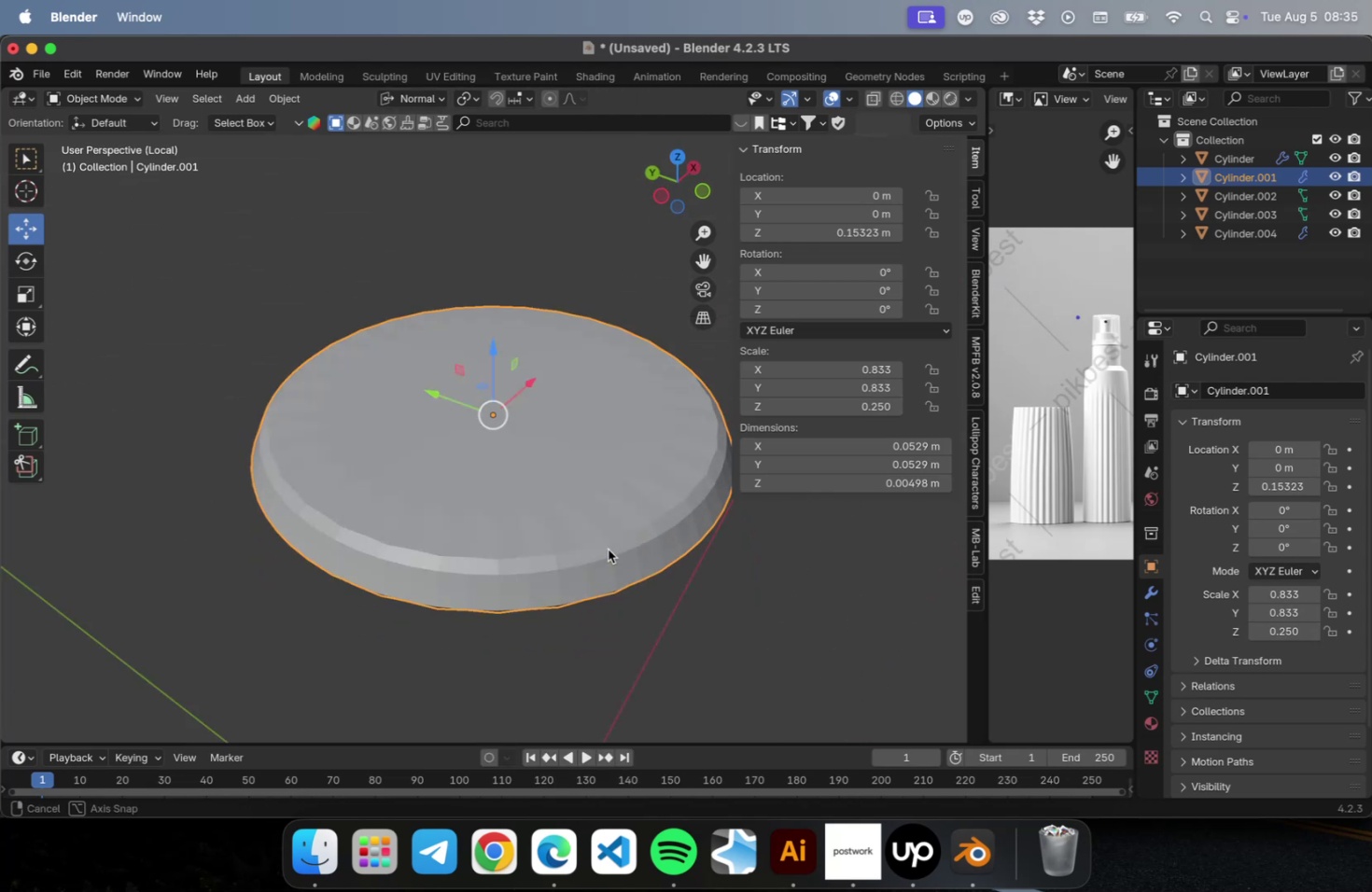 
key(Tab)
 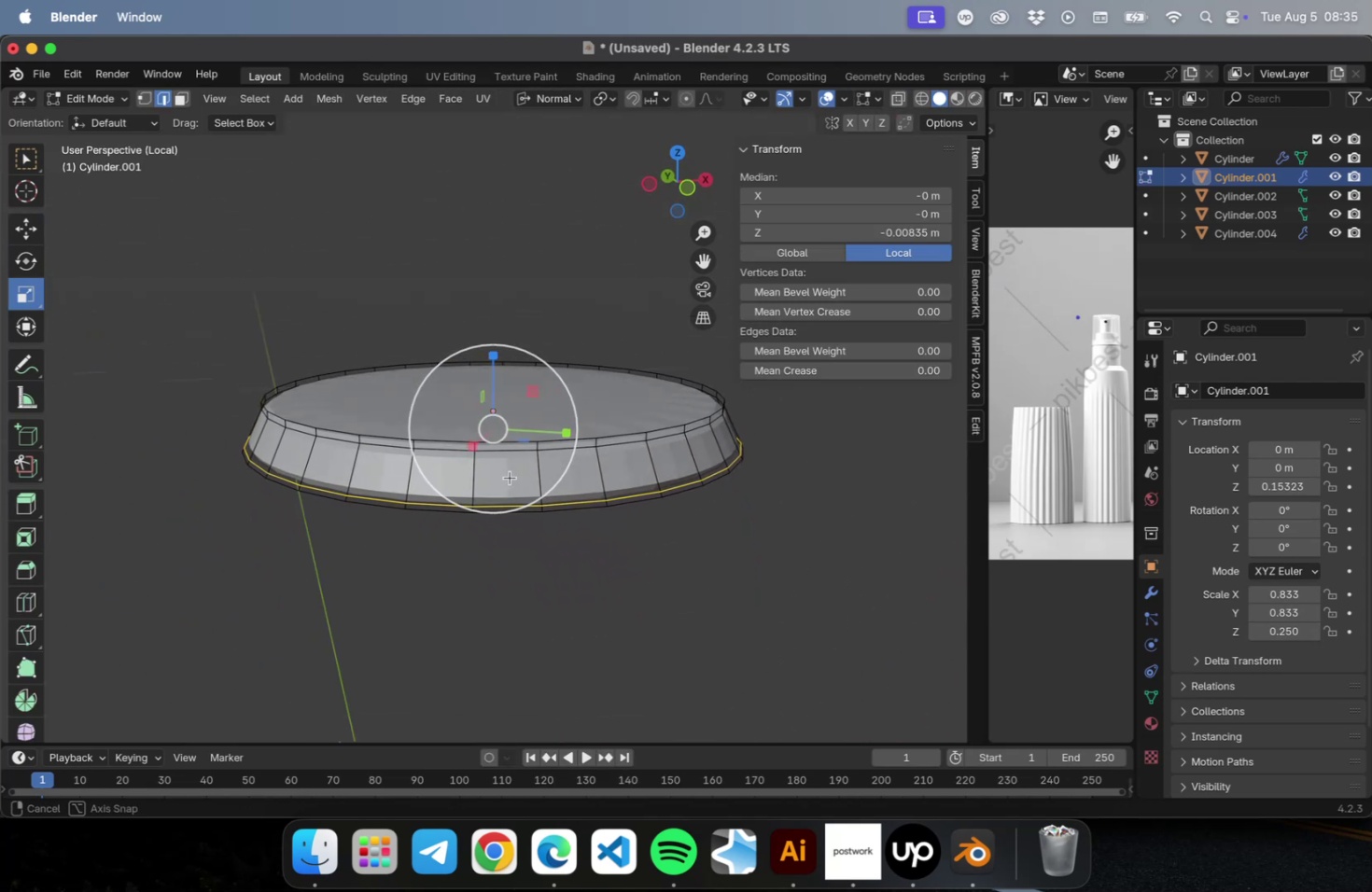 
key(Meta+0)
 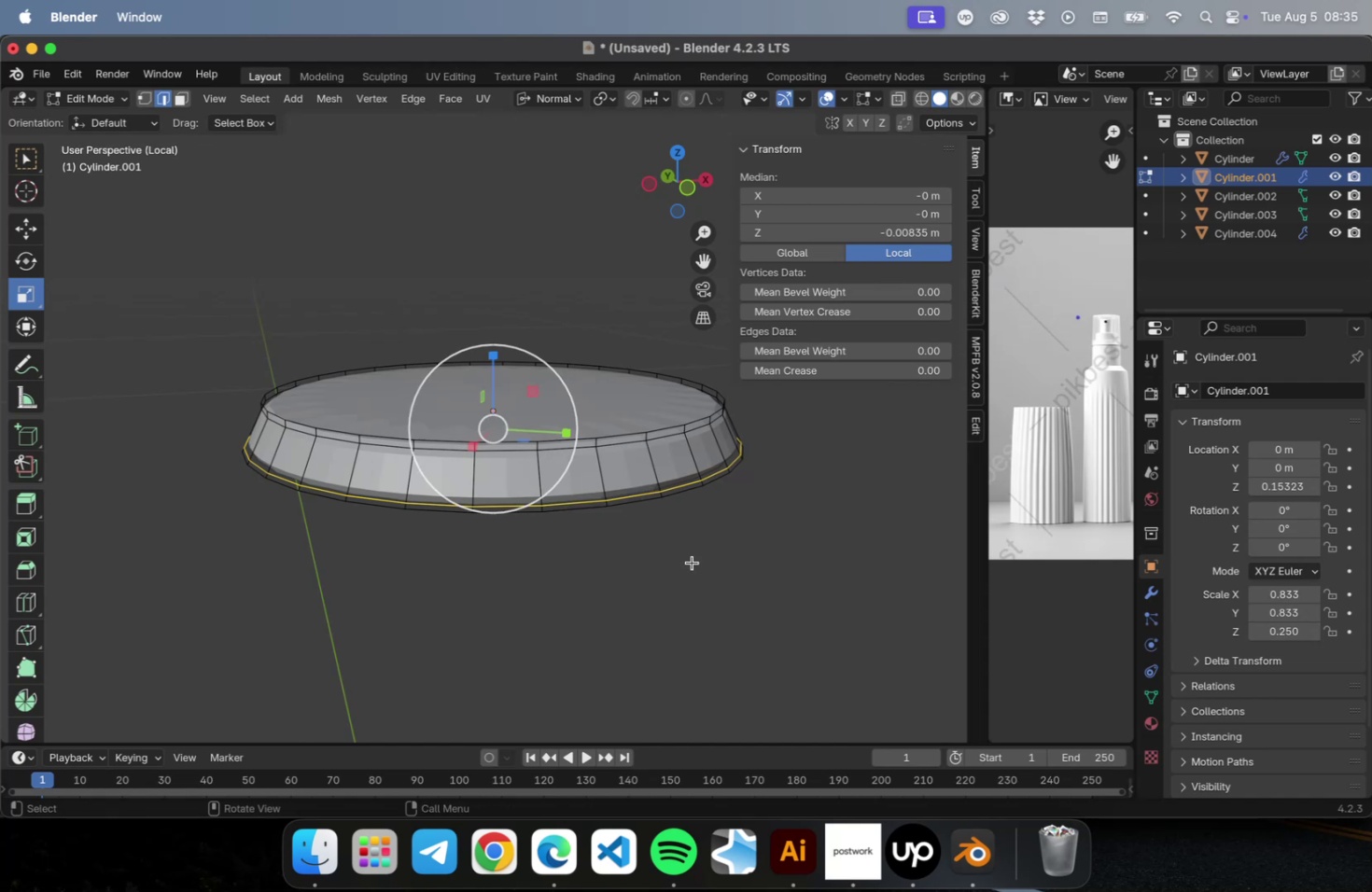 
key(Tab)
 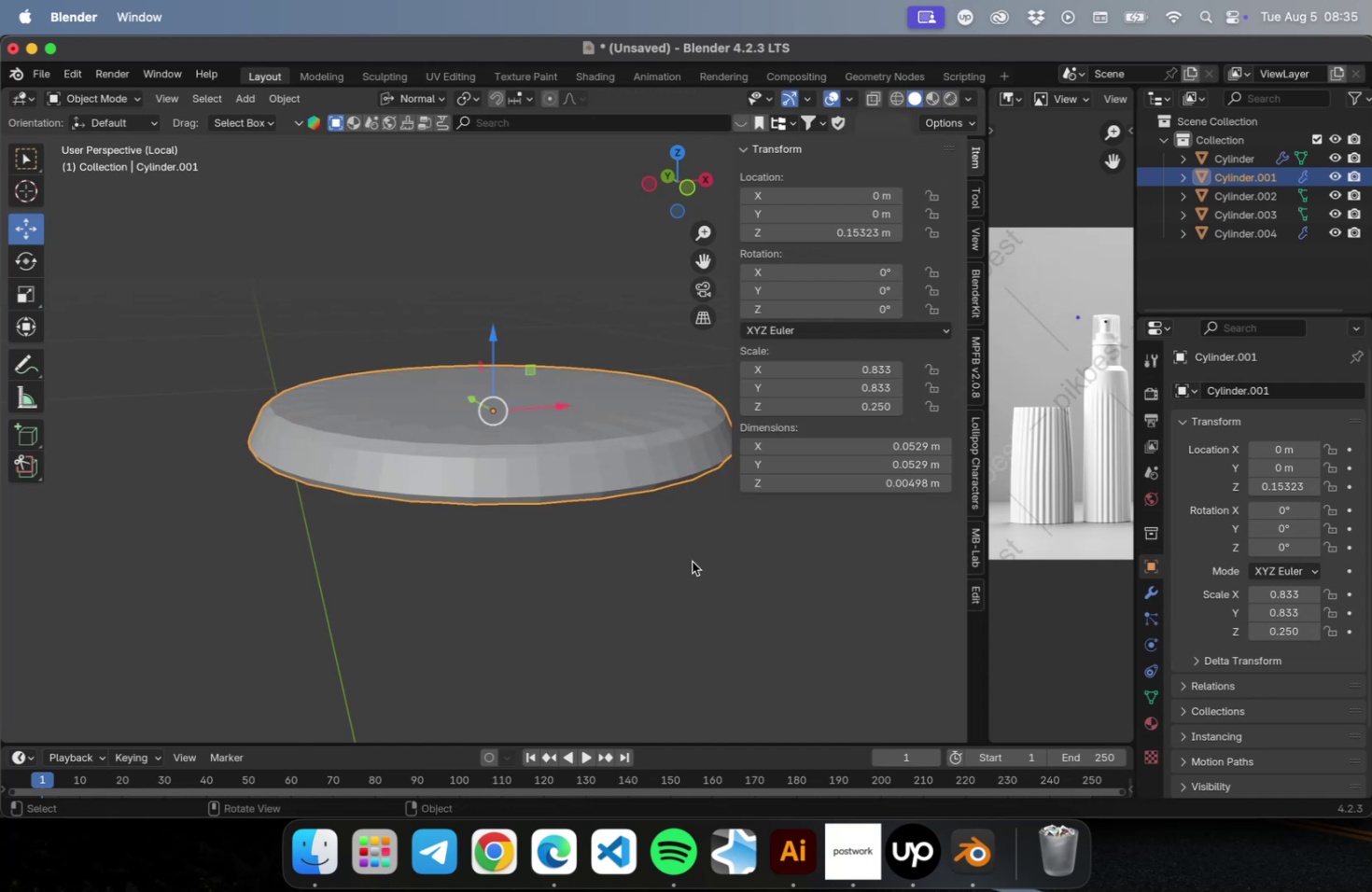 
key(Meta+0)
 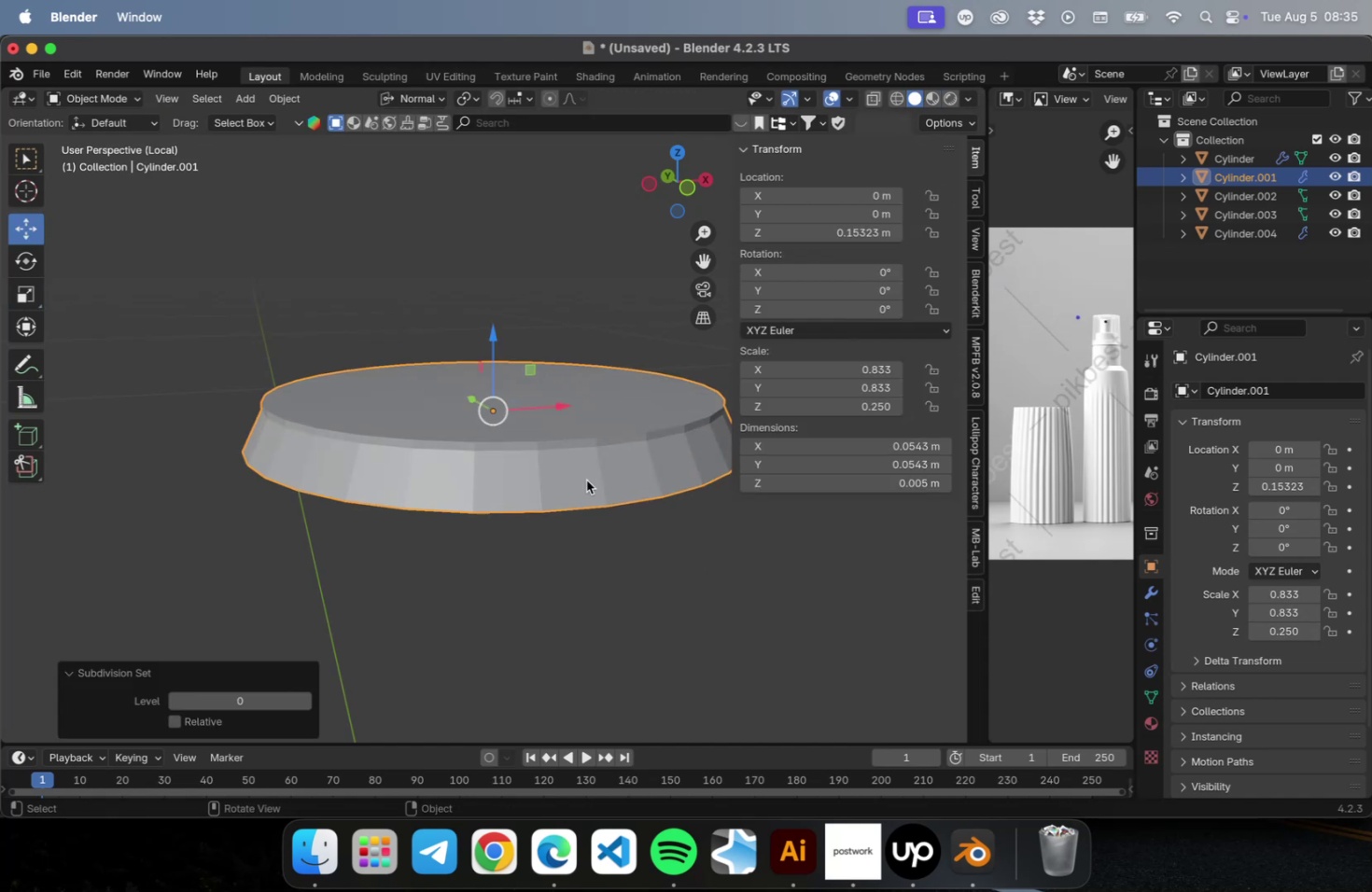 
key(Tab)
 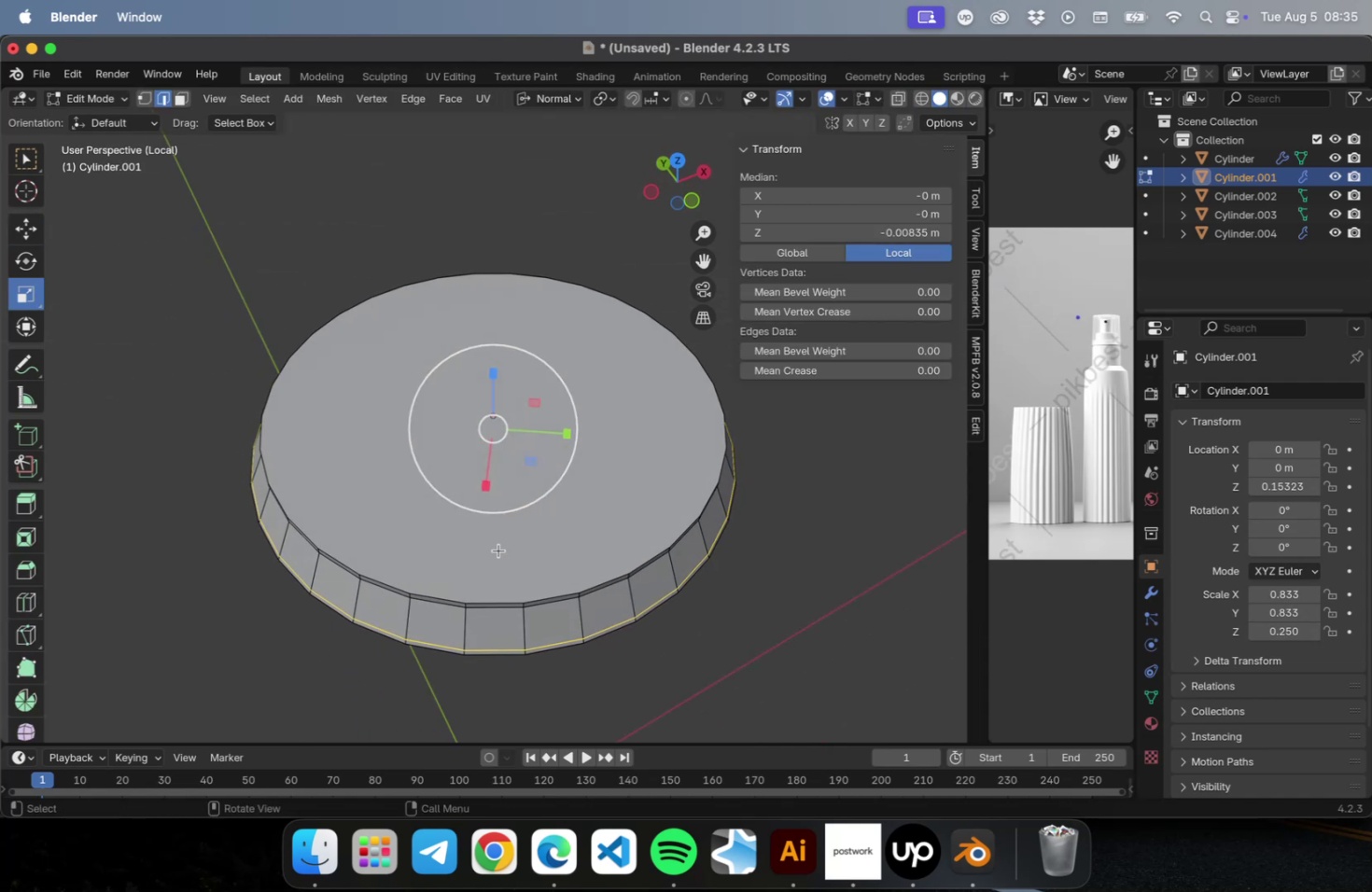 
key(3)
 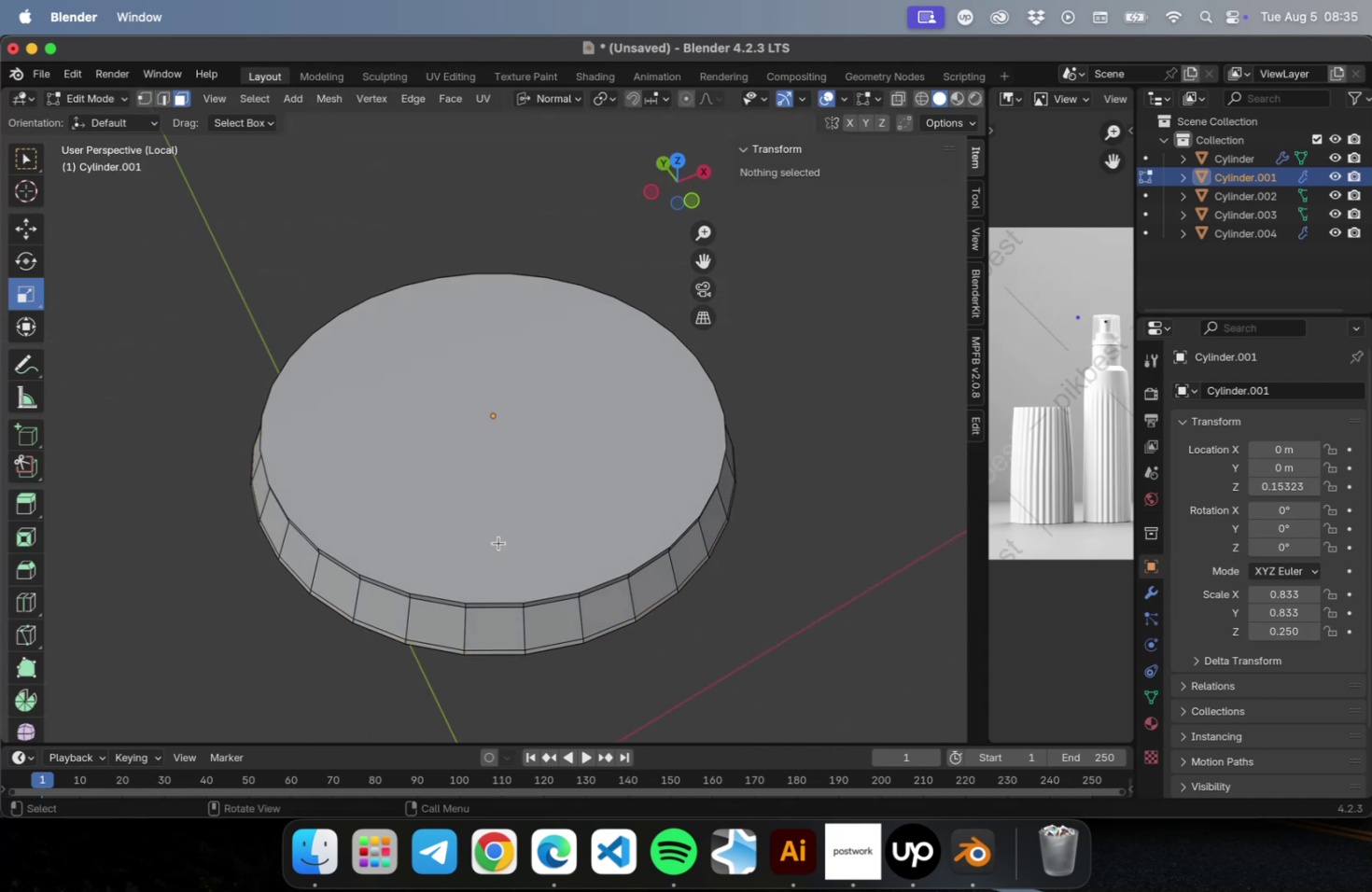 
left_click([498, 543])
 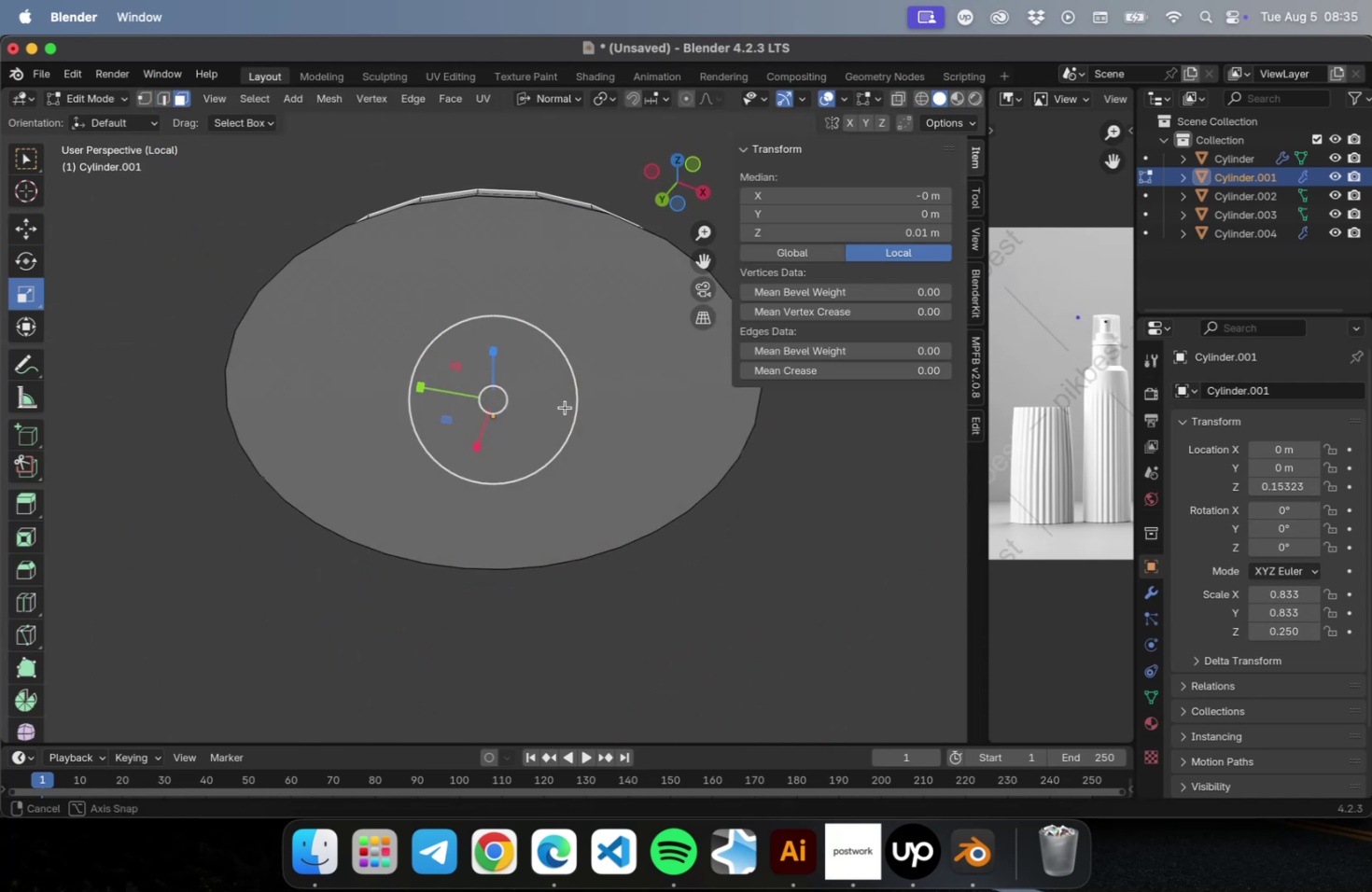 
hold_key(key=ShiftLeft, duration=0.49)
left_click([602, 309])
 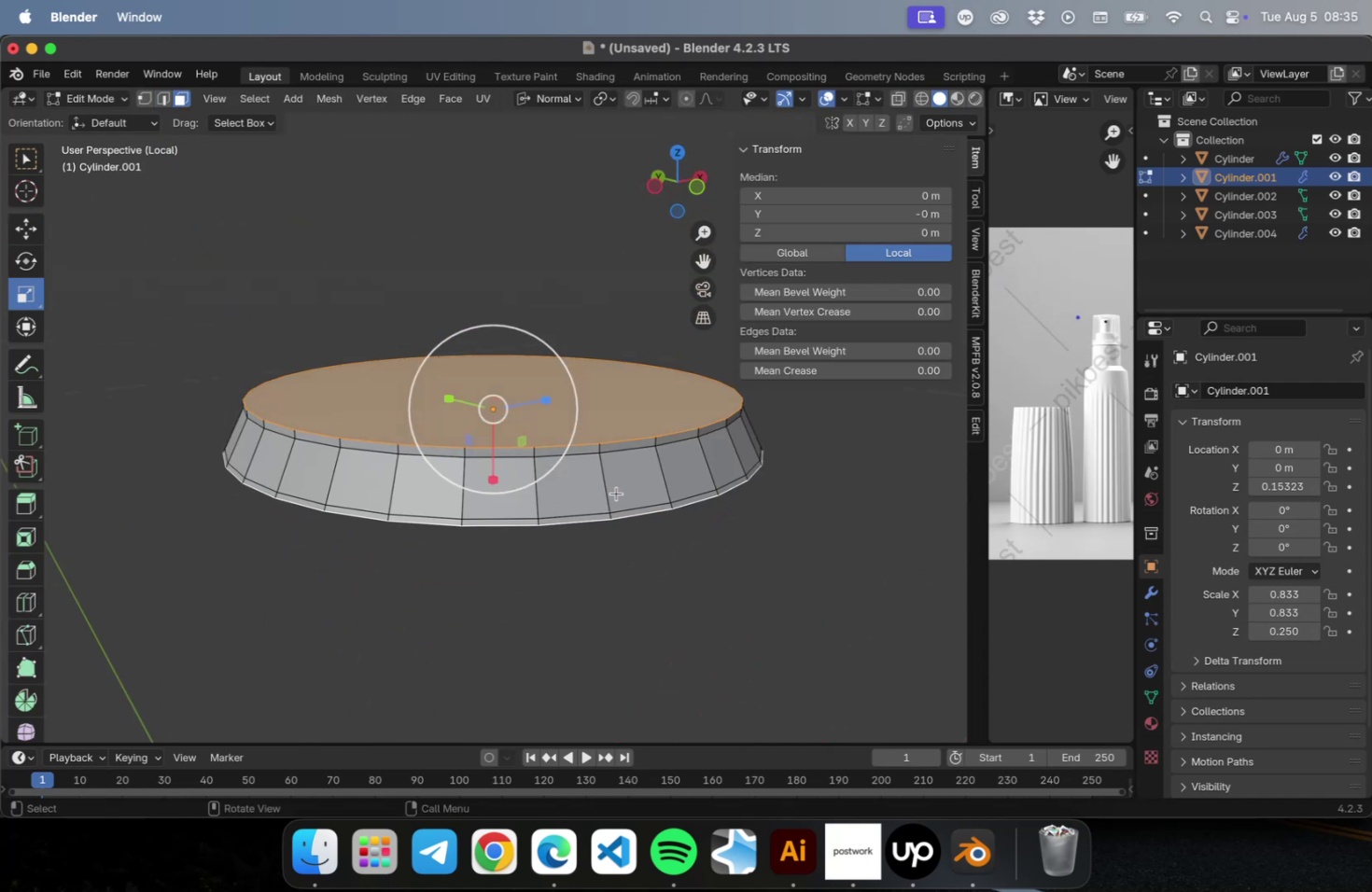 
key(I)
 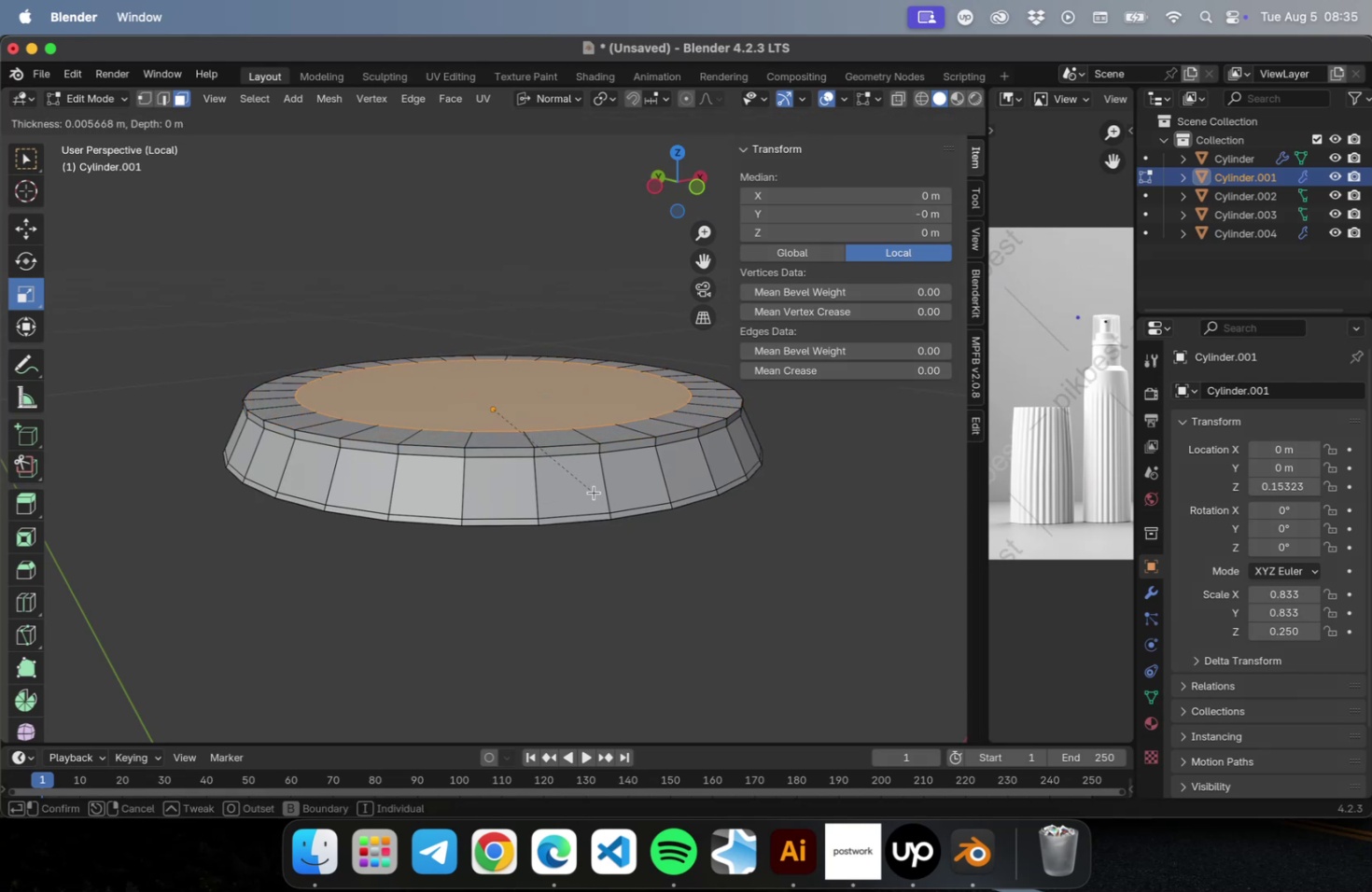 
left_click([594, 492])
 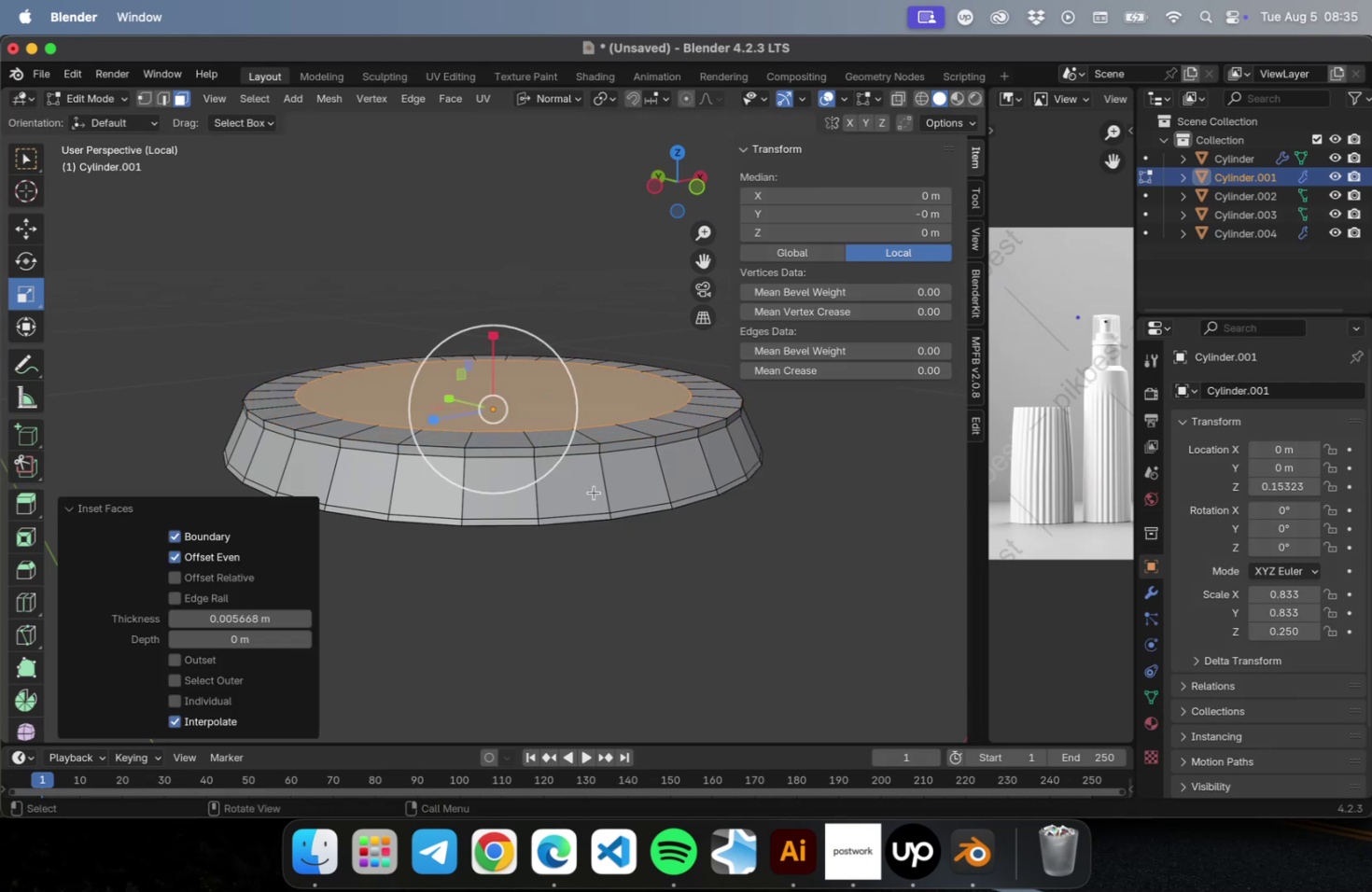 
key(Delete)
 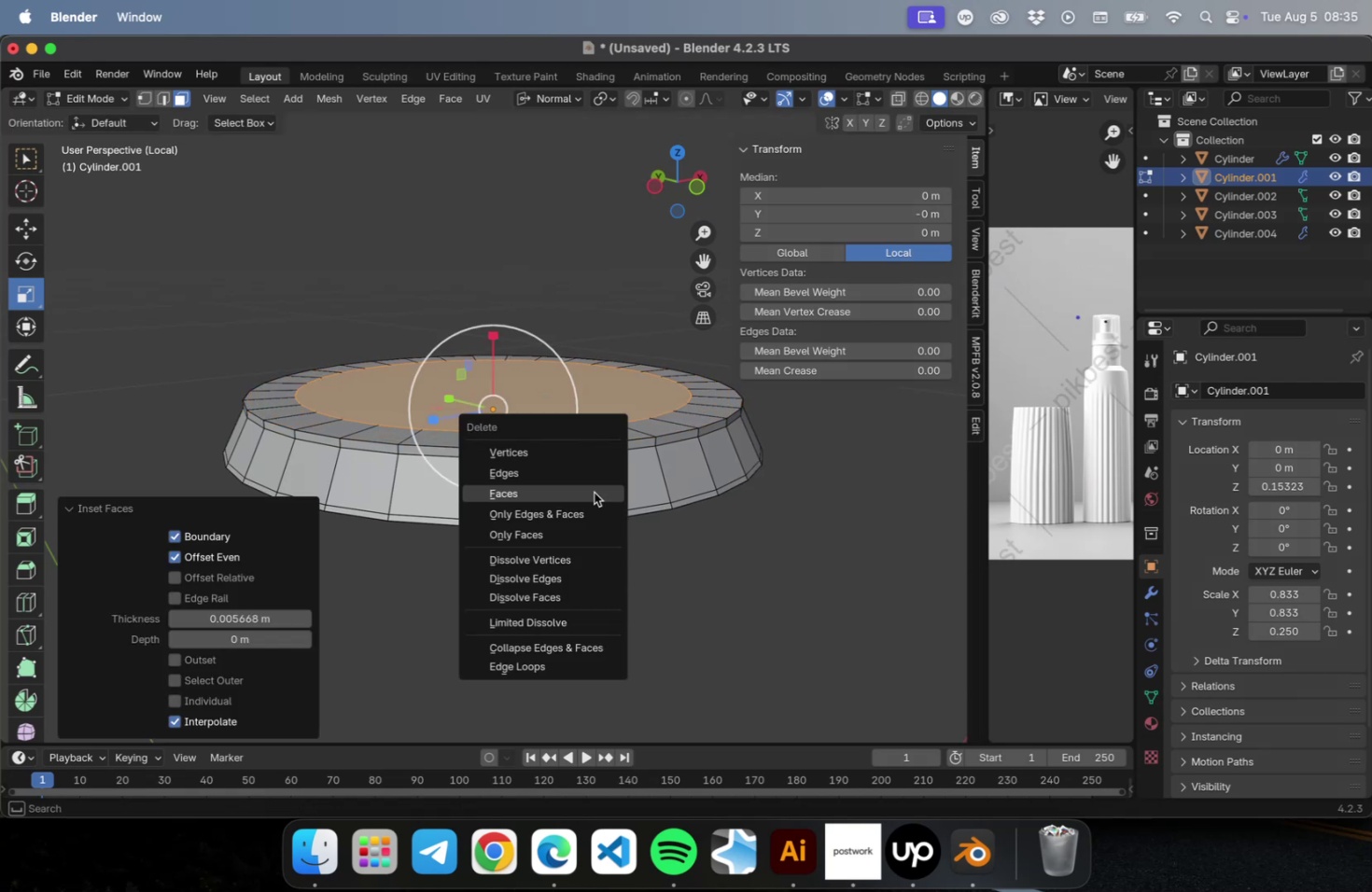 
left_click([594, 492])
 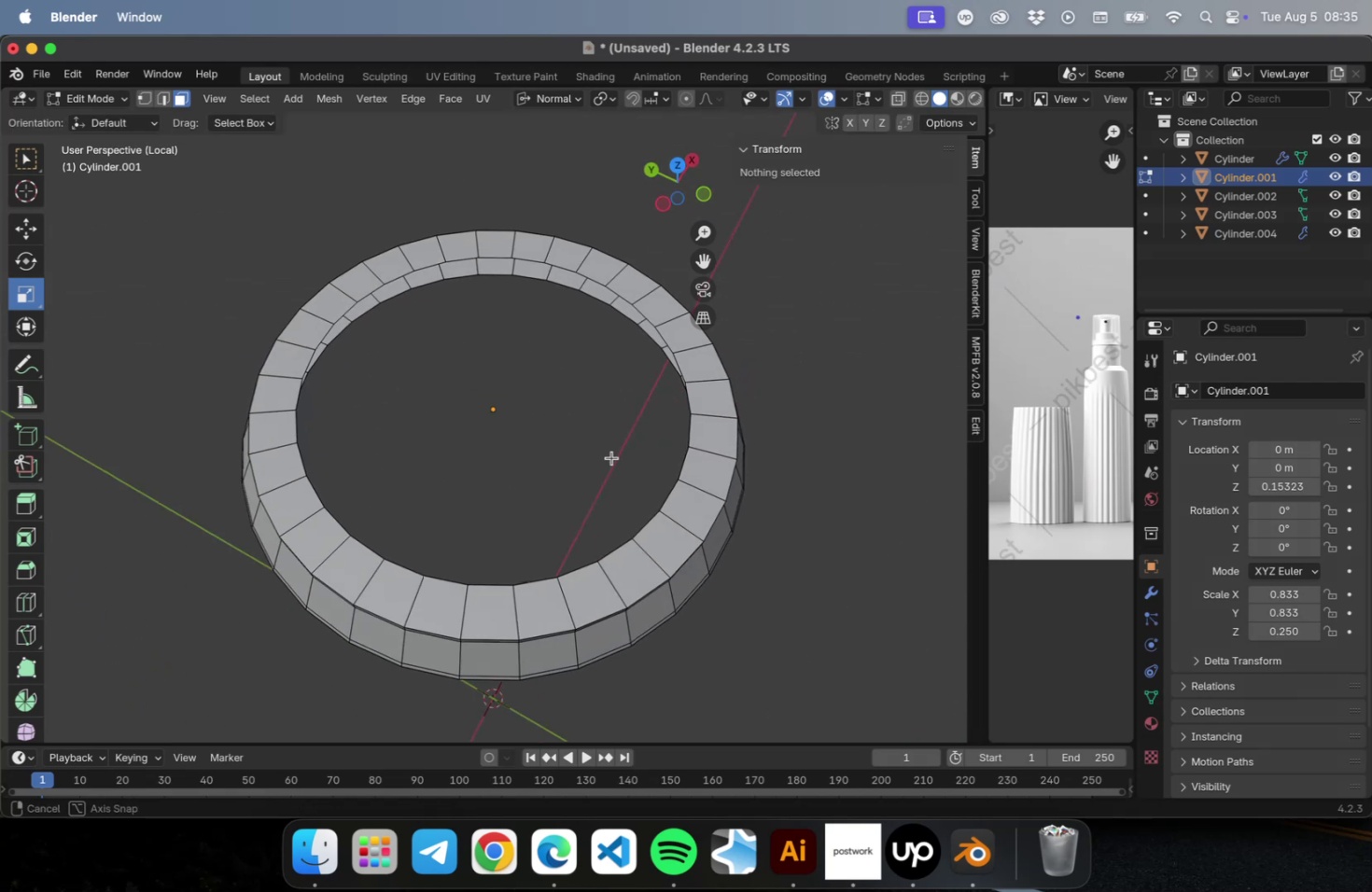 
scroll: coordinate [721, 451], scroll_direction: up, amount: 2.0
 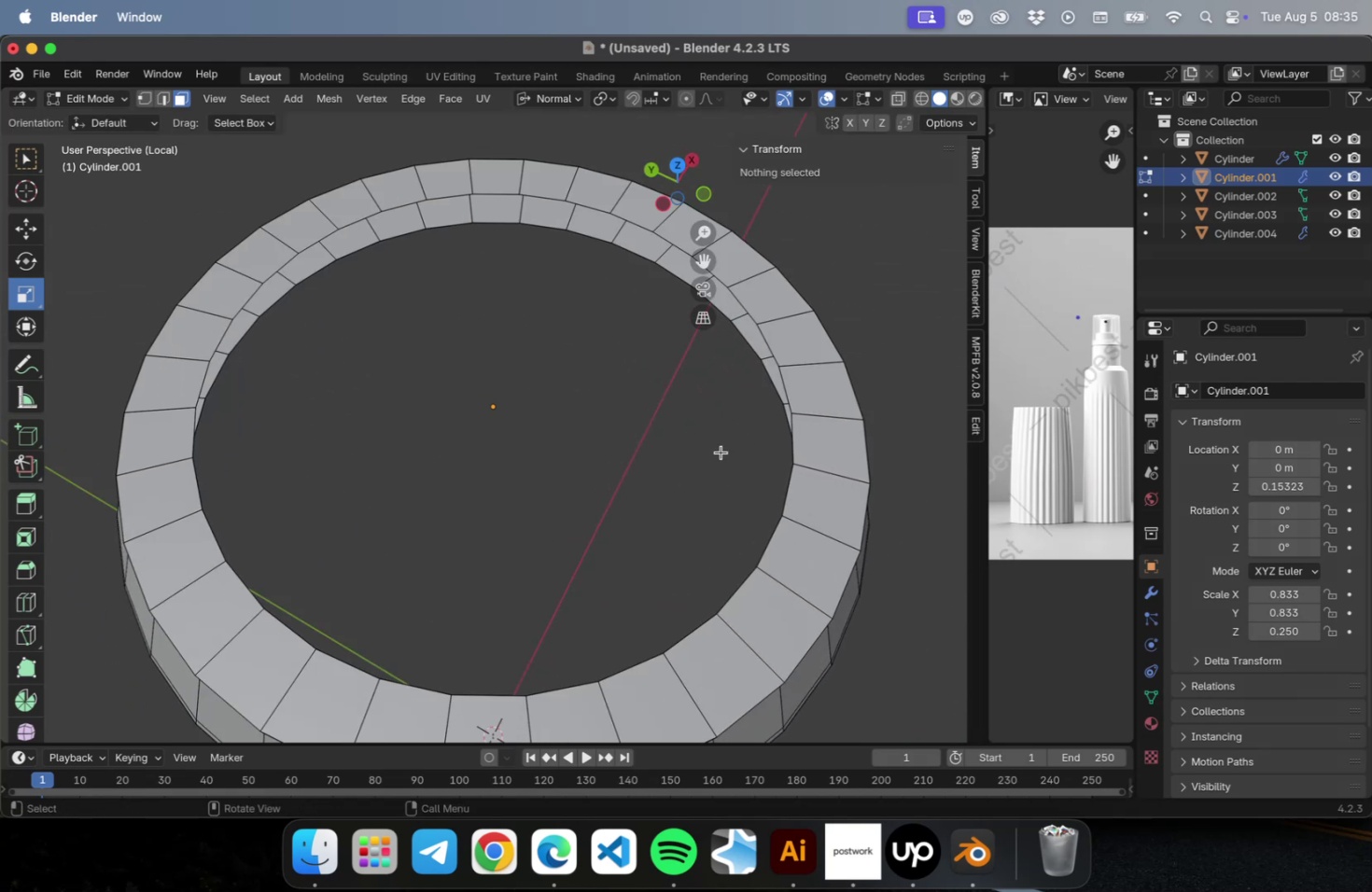 
key(Shift+ShiftLeft)
 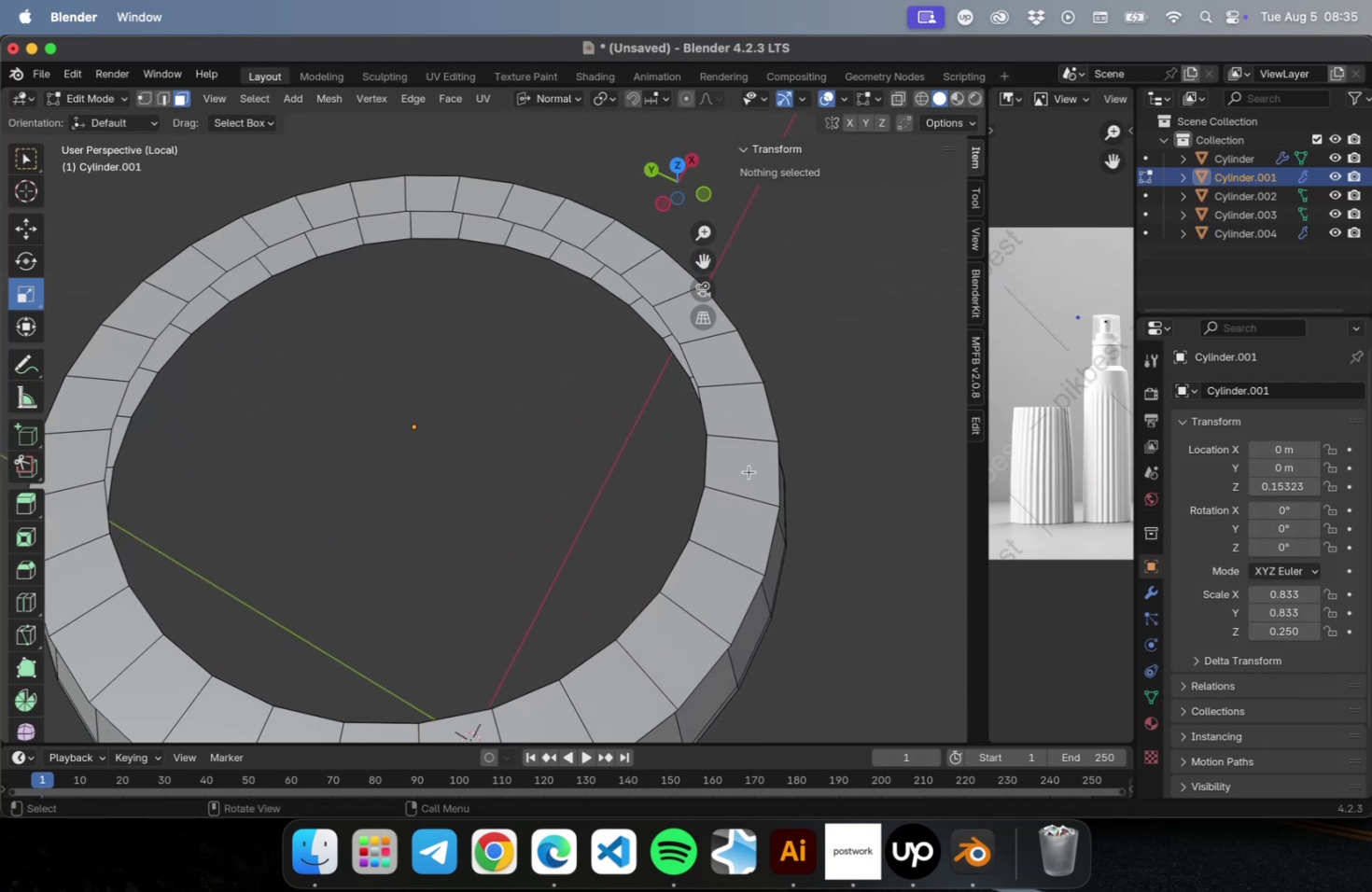 
key(2)
 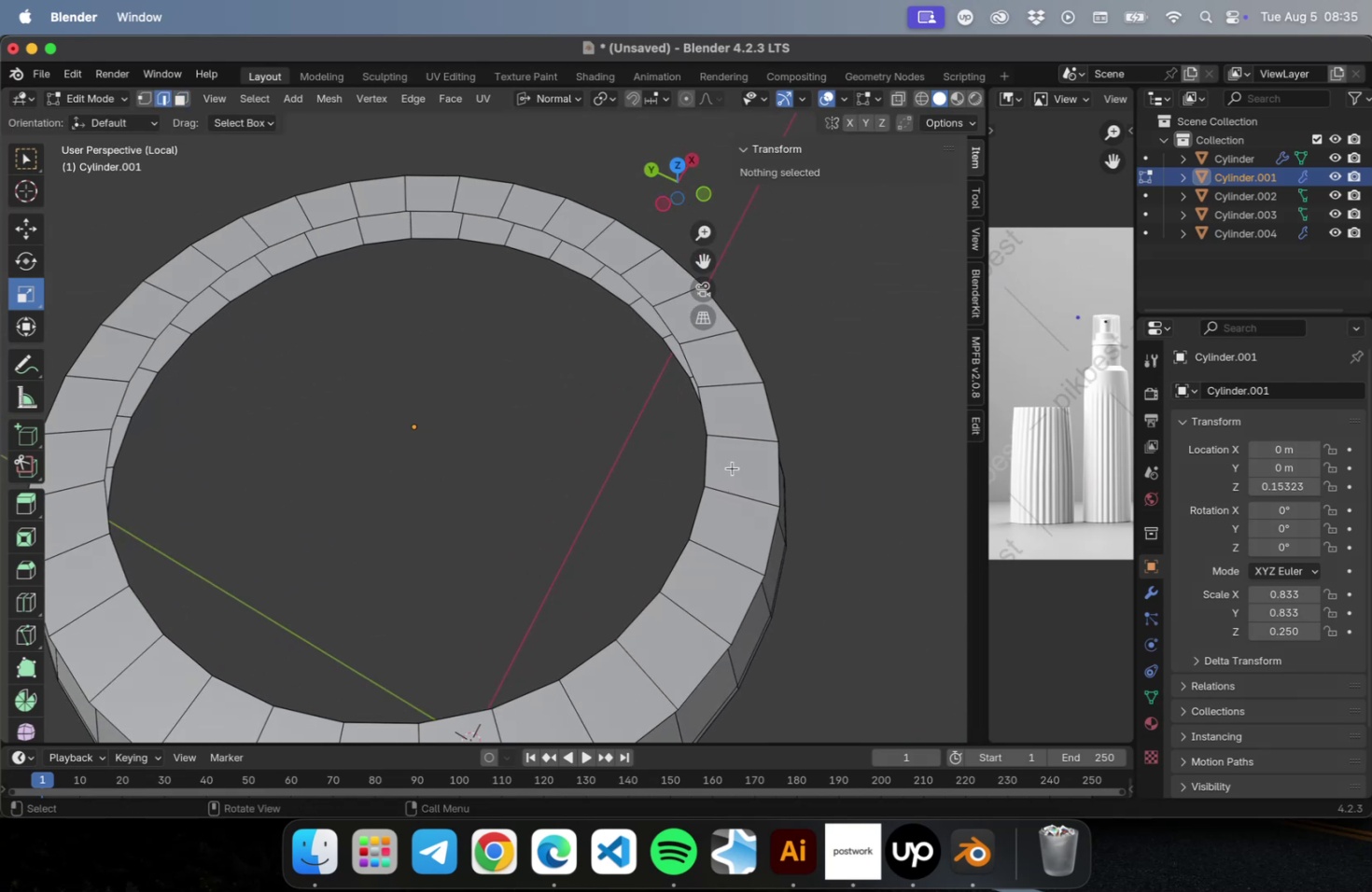 
hold_key(key=CommandLeft, duration=1.0)
left_click([706, 472])
 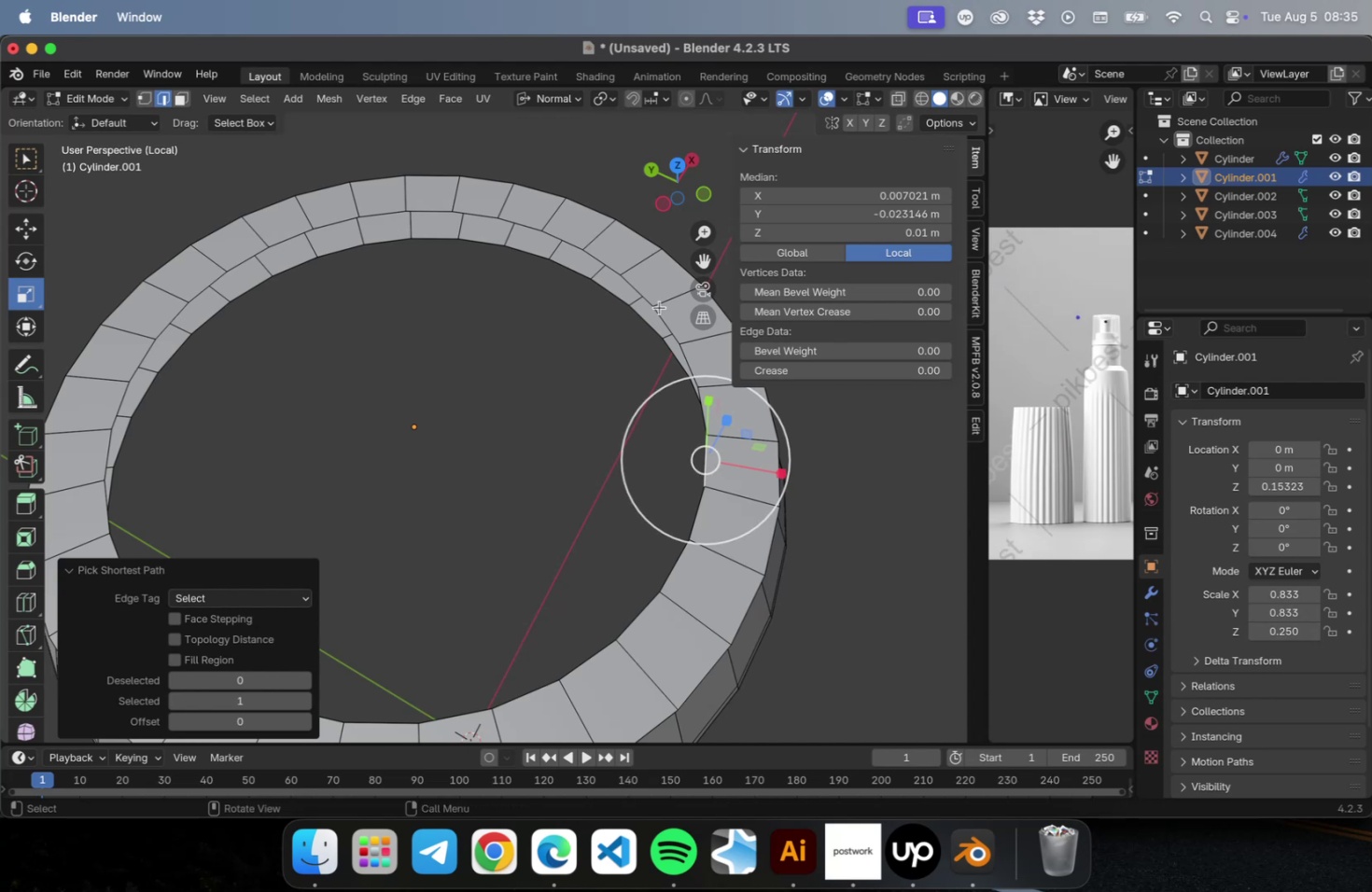 
hold_key(key=OptionLeft, duration=0.99)
 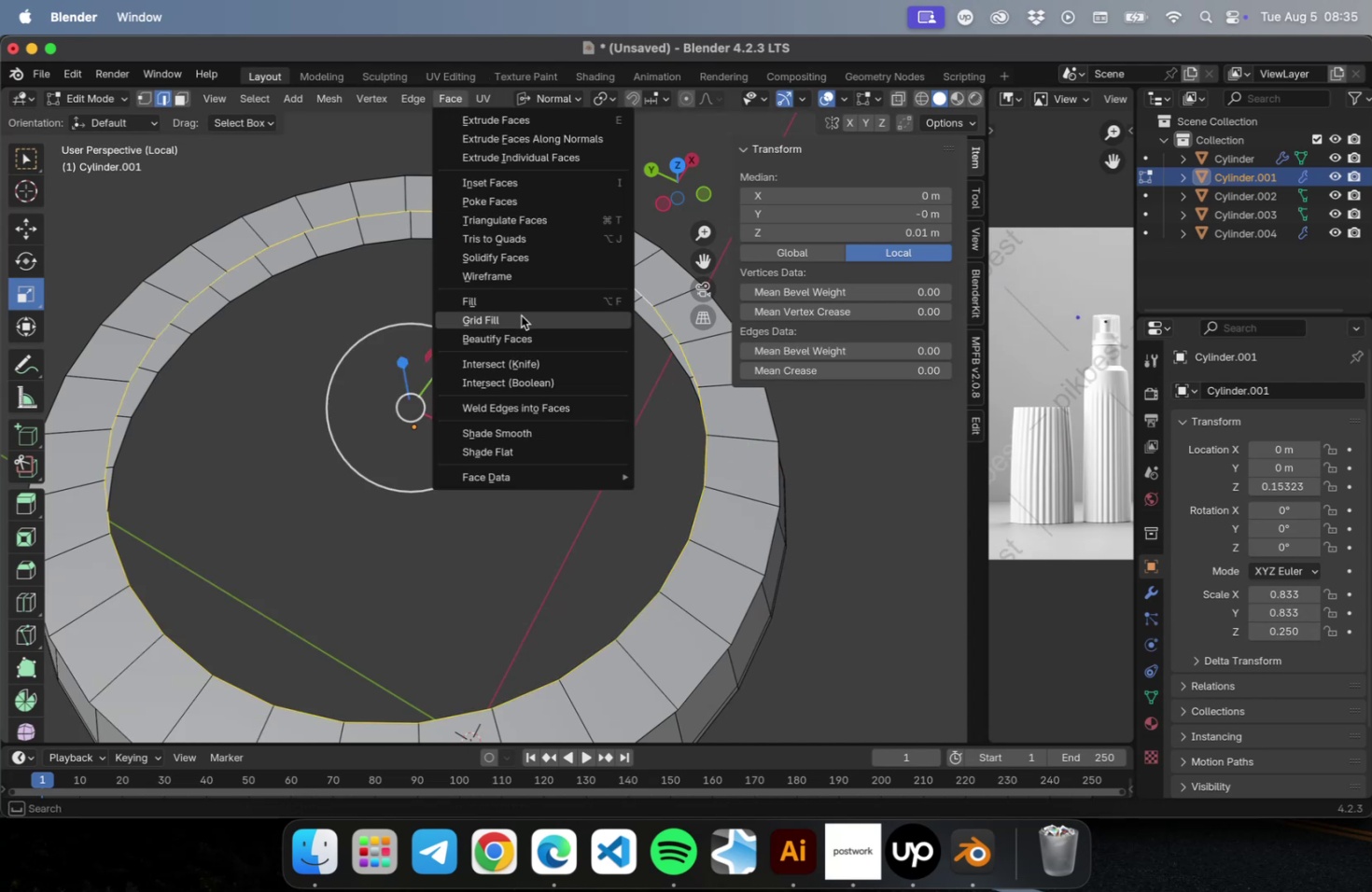 
left_click([521, 315])
 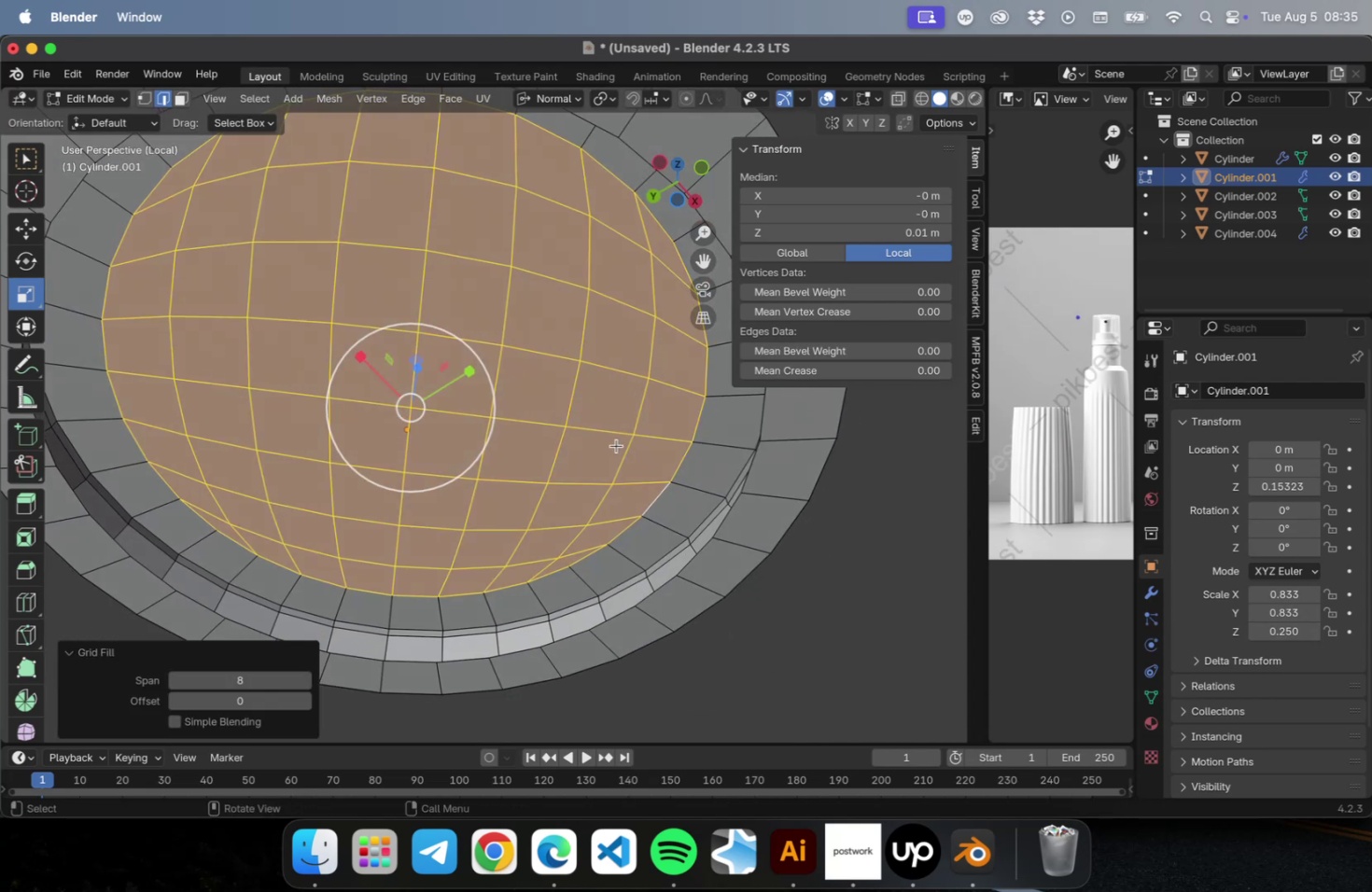 
hold_key(key=OptionLeft, duration=1.05)
 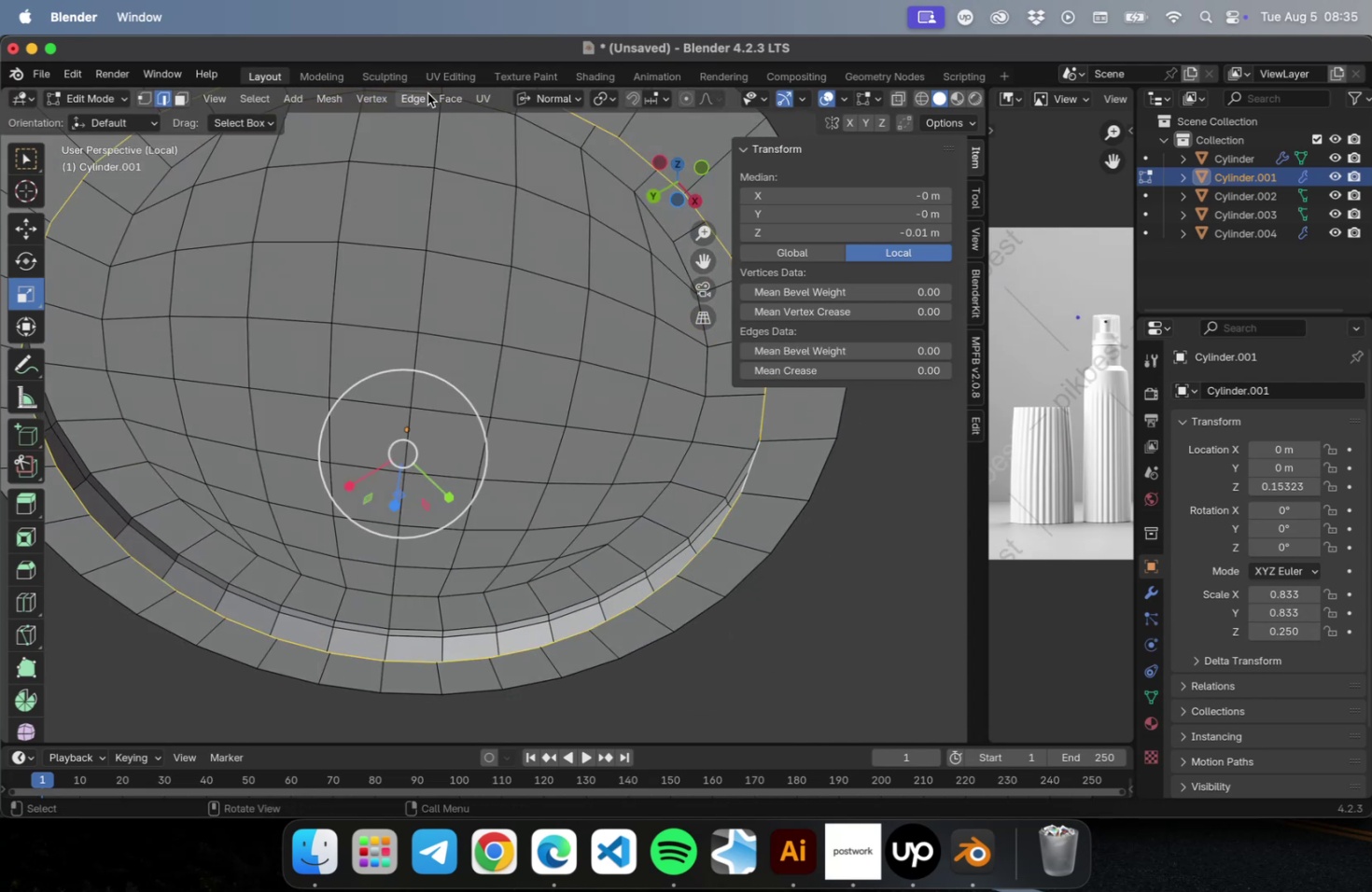 
left_click([427, 93])
 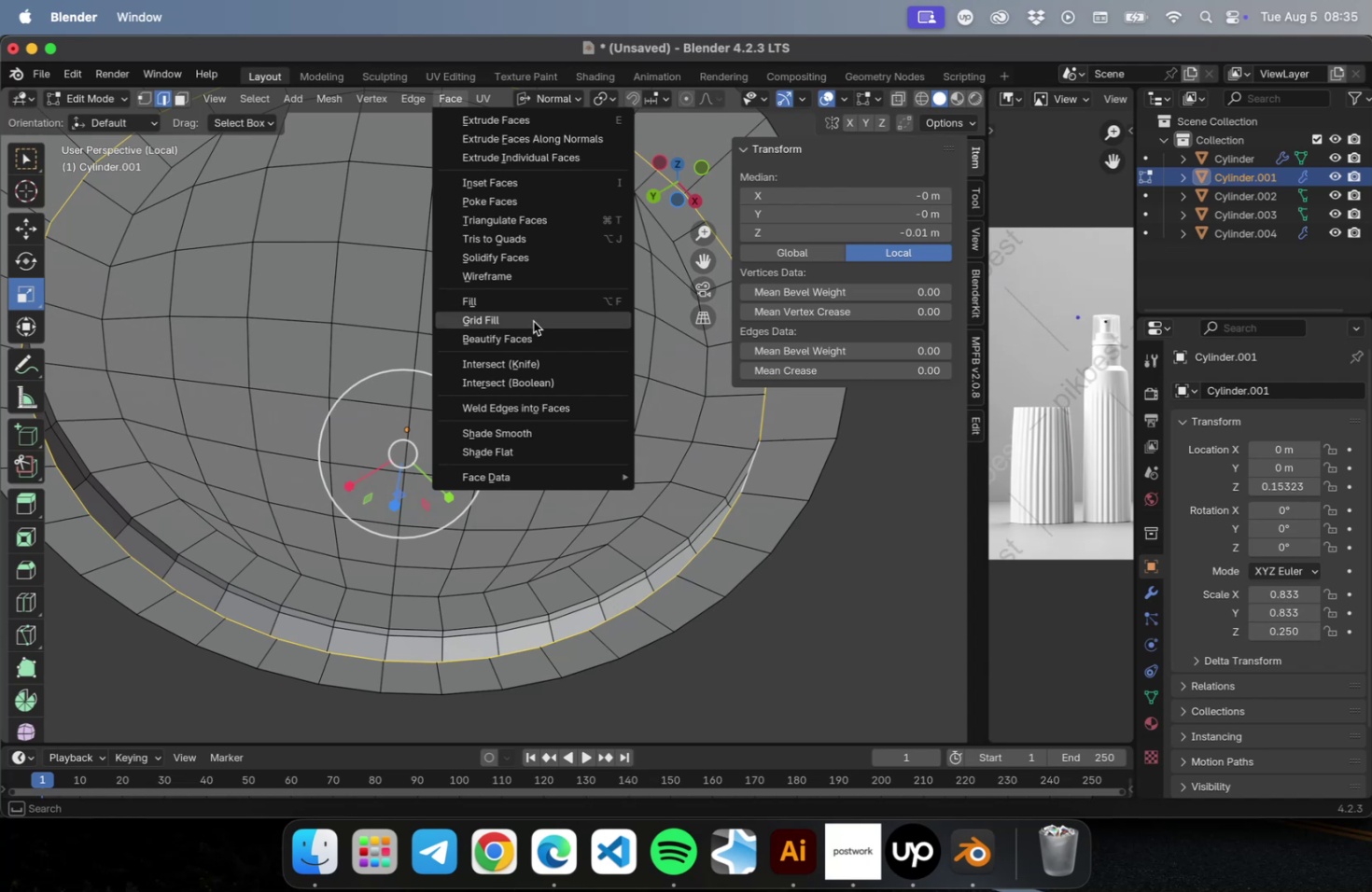 
left_click([533, 322])
 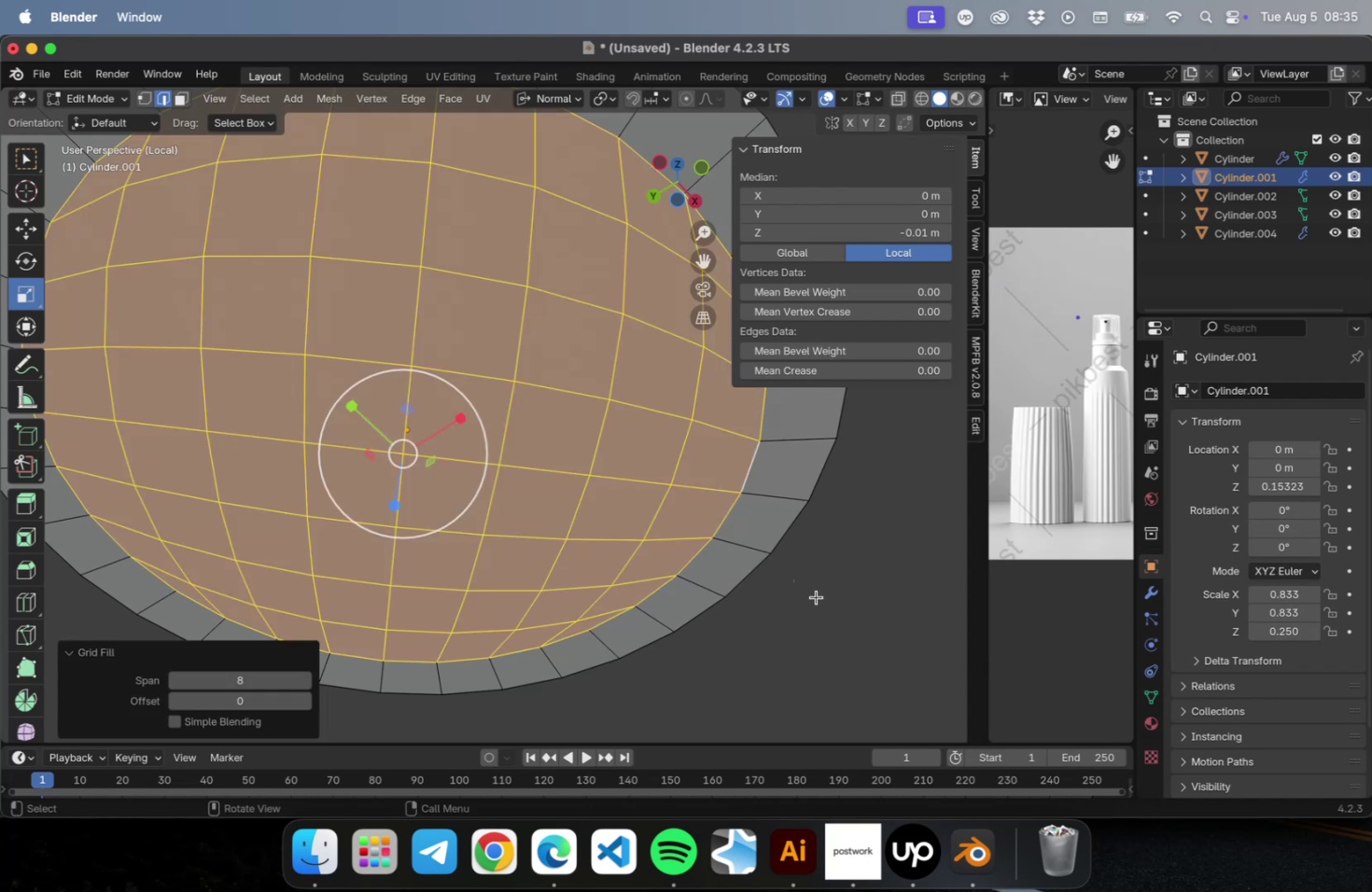 
scroll: coordinate [659, 562], scroll_direction: down, amount: 5.0
 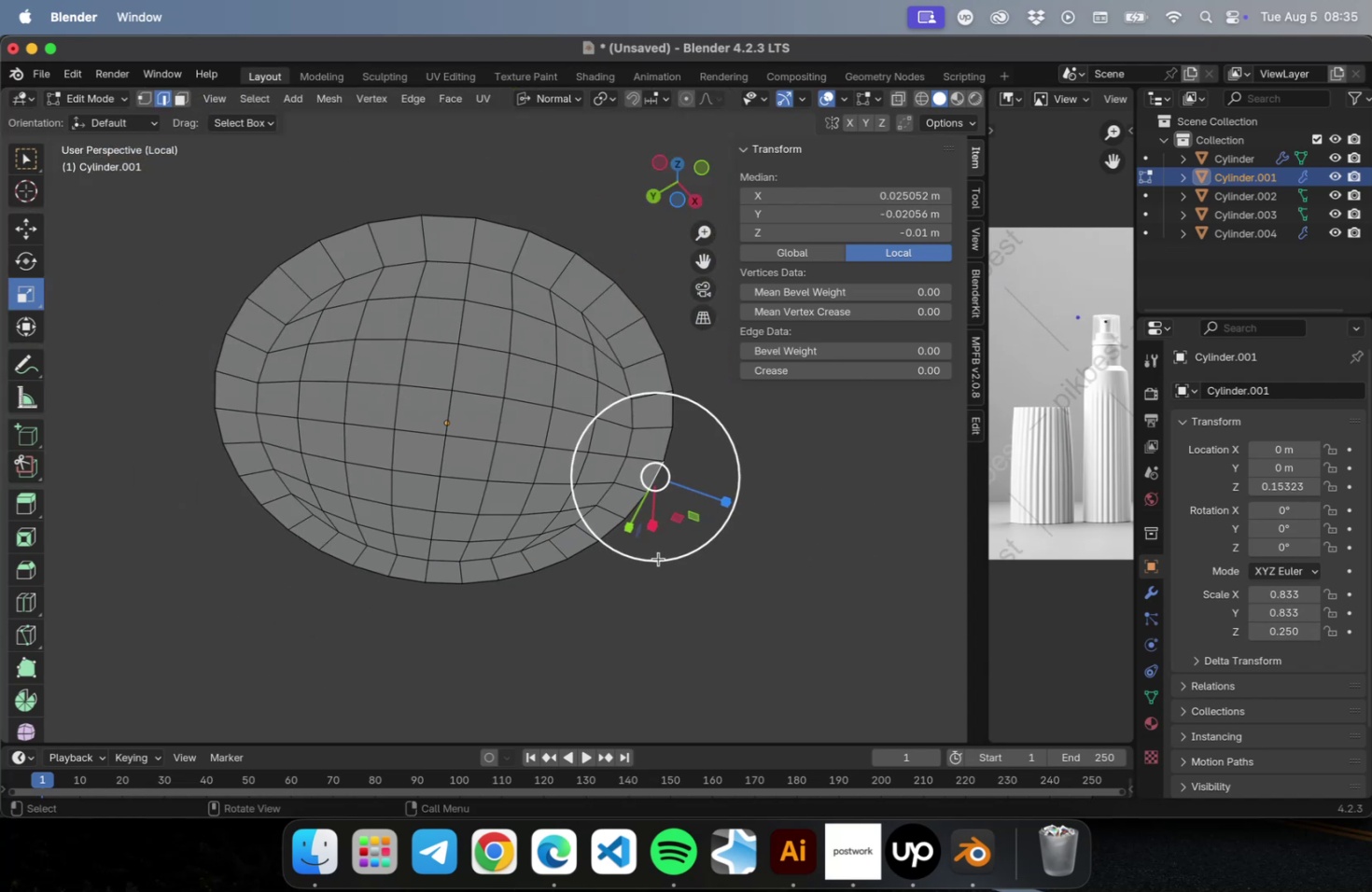 
key(Tab)
 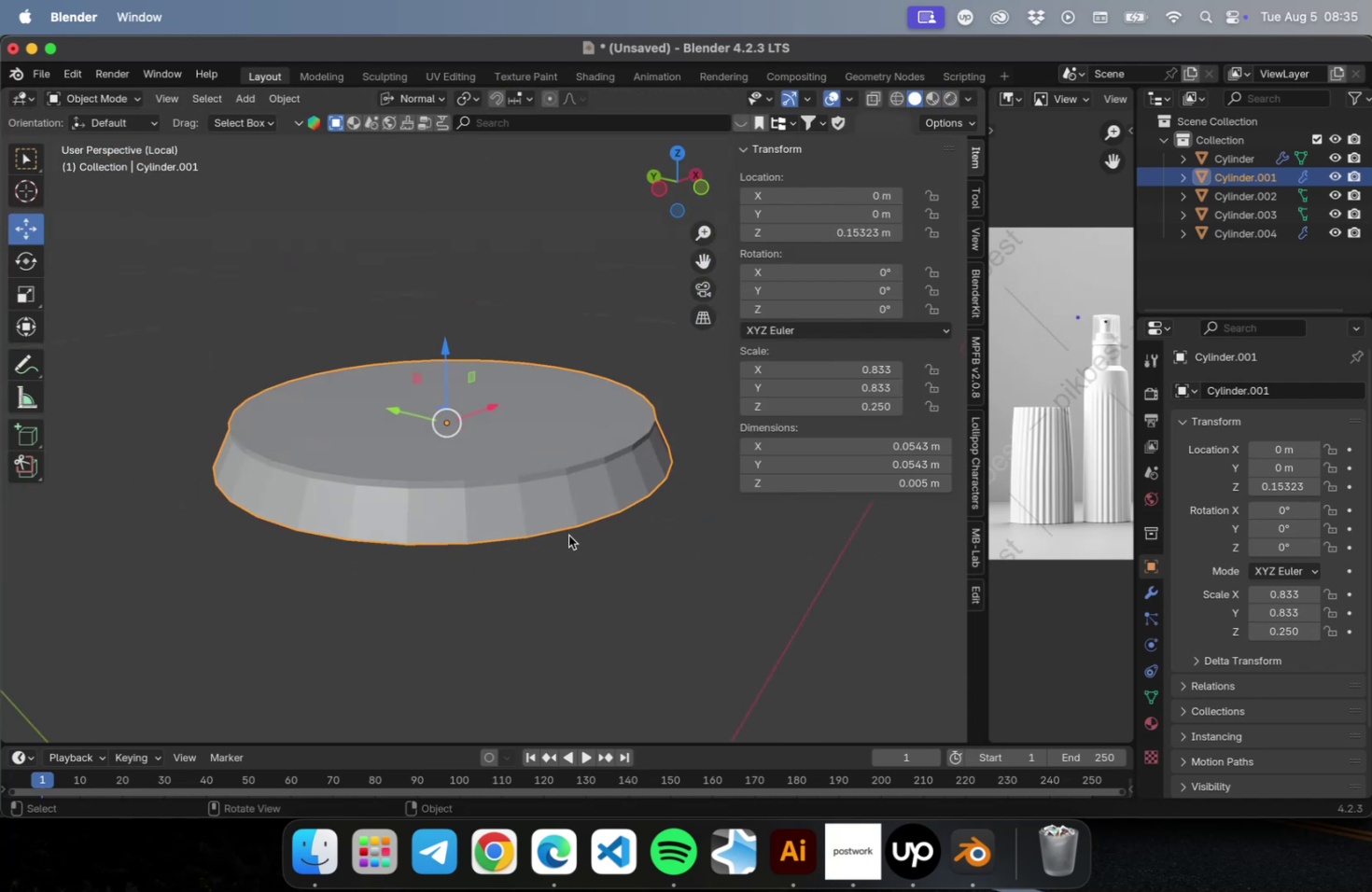 
key(Meta+2)
 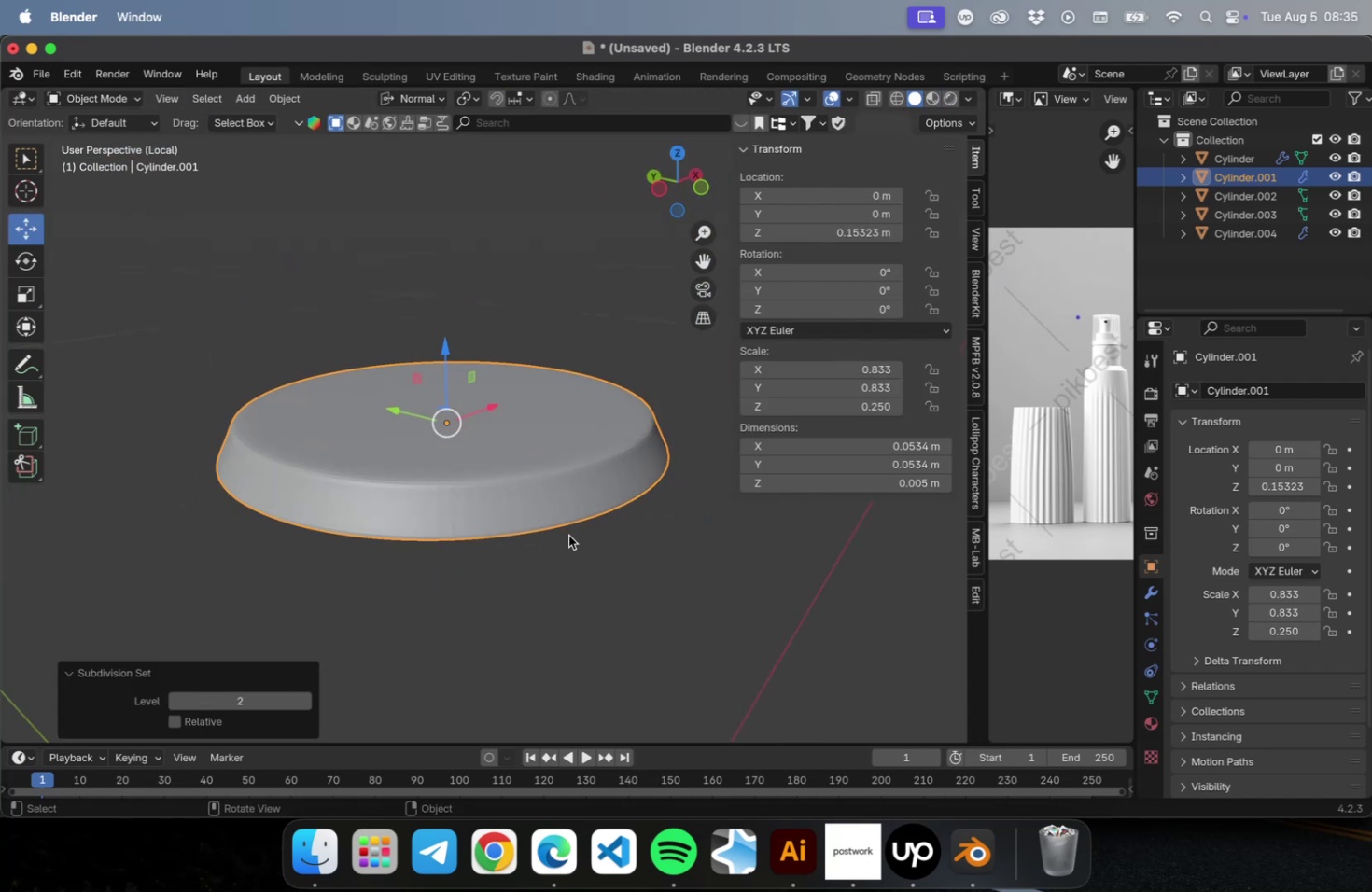 
right_click([538, 489])
 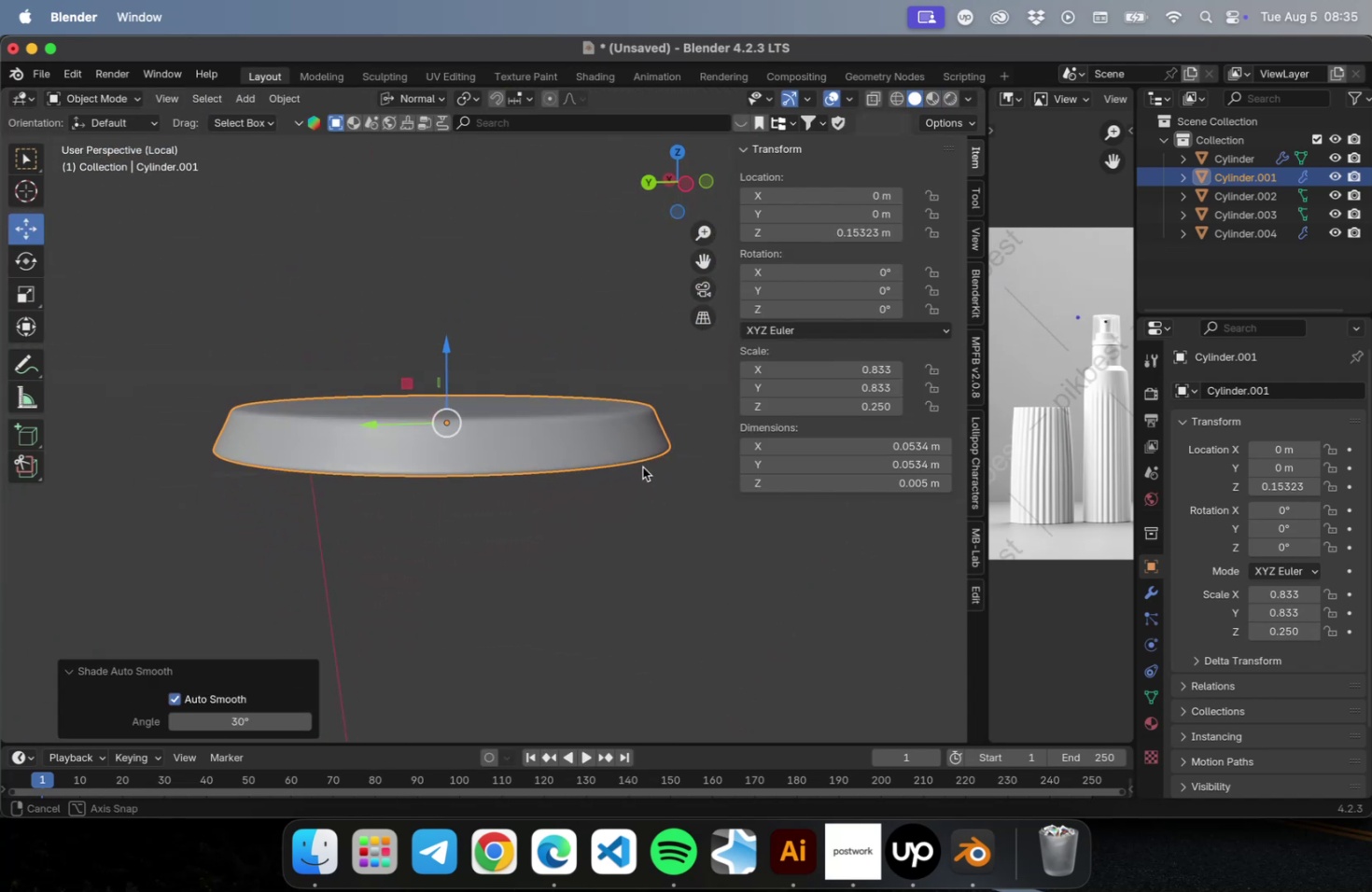 
key(NumLock)
 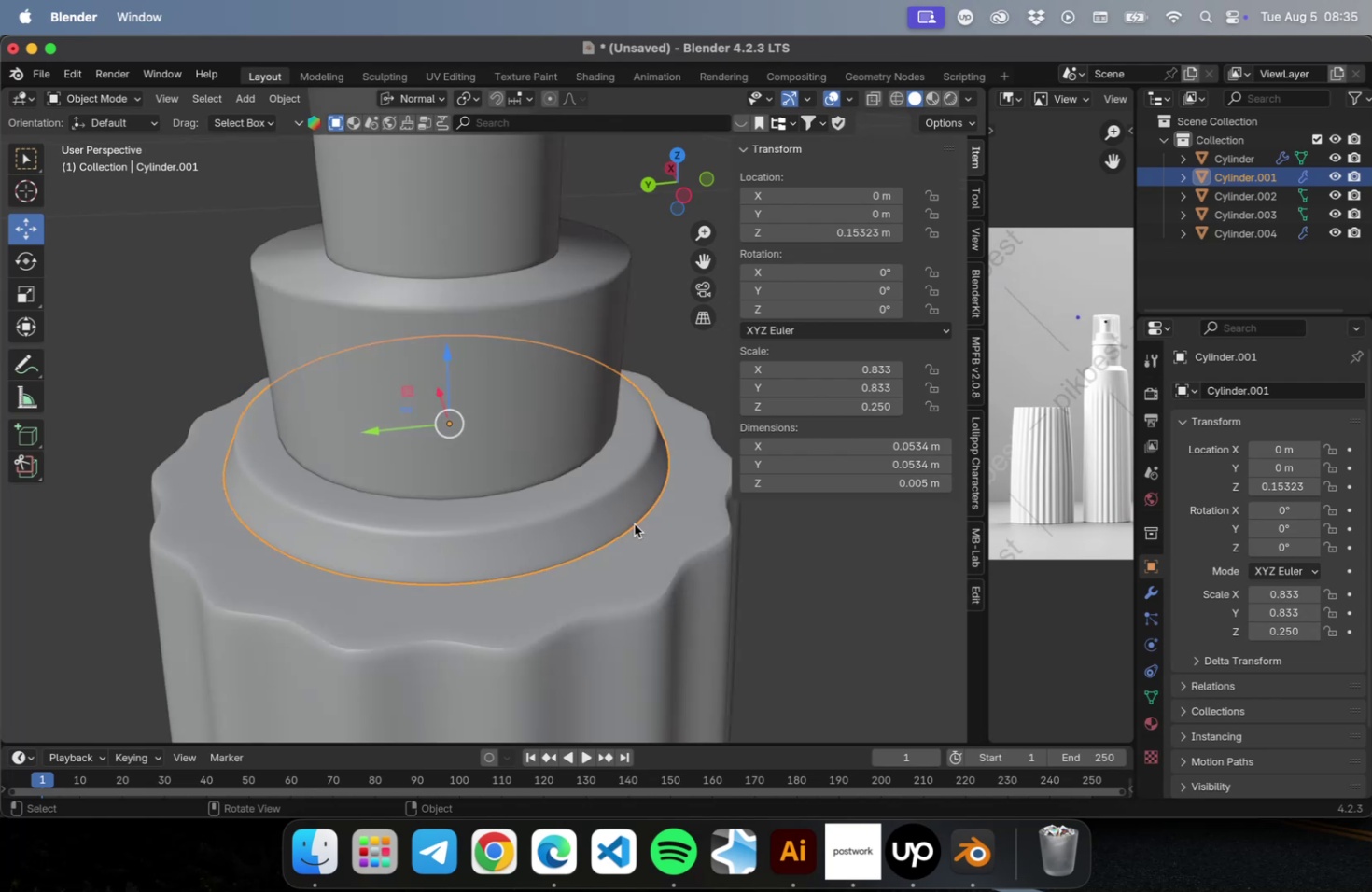 
key(NumpadDivide)
 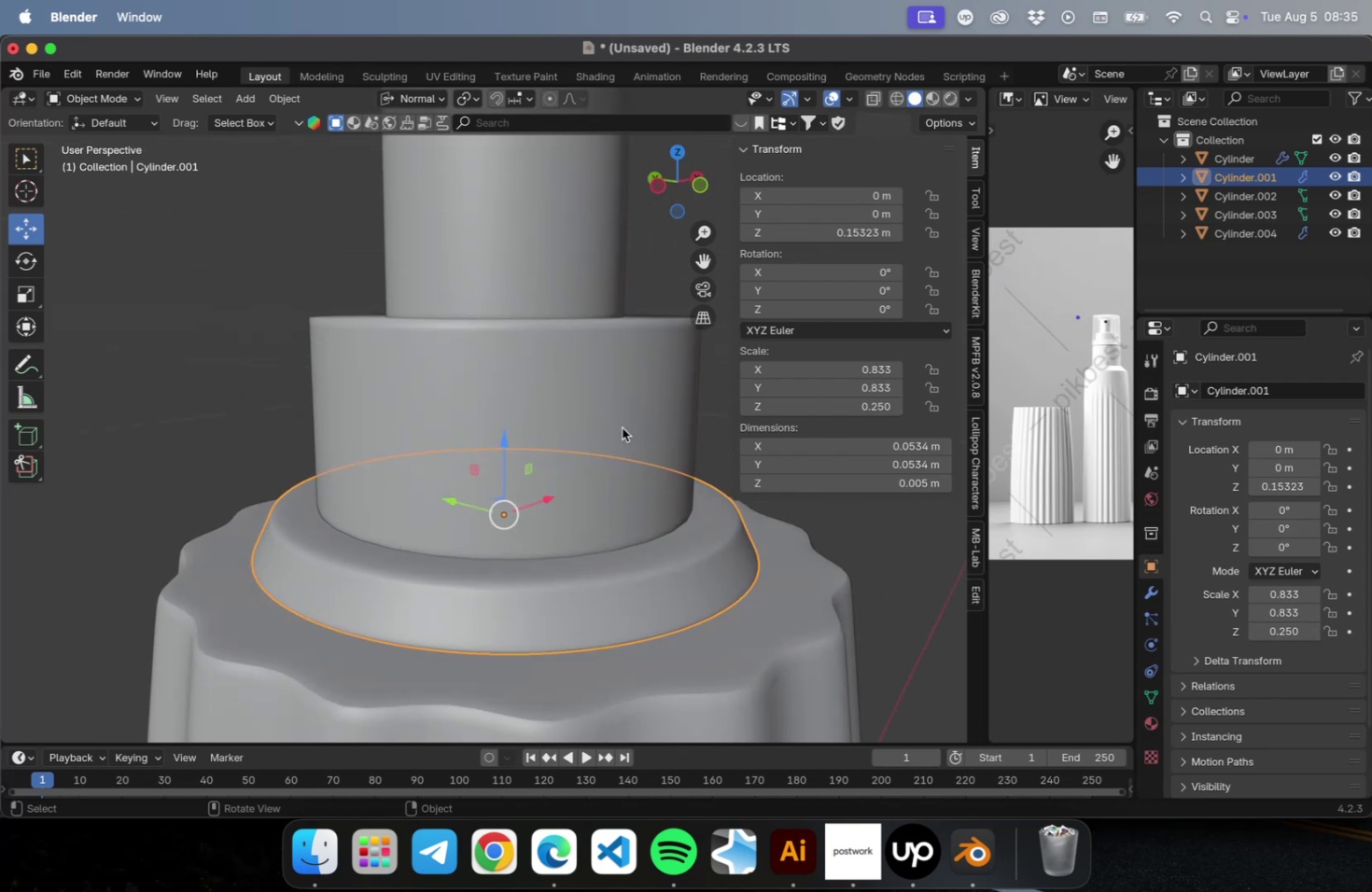 
left_click([618, 421])
 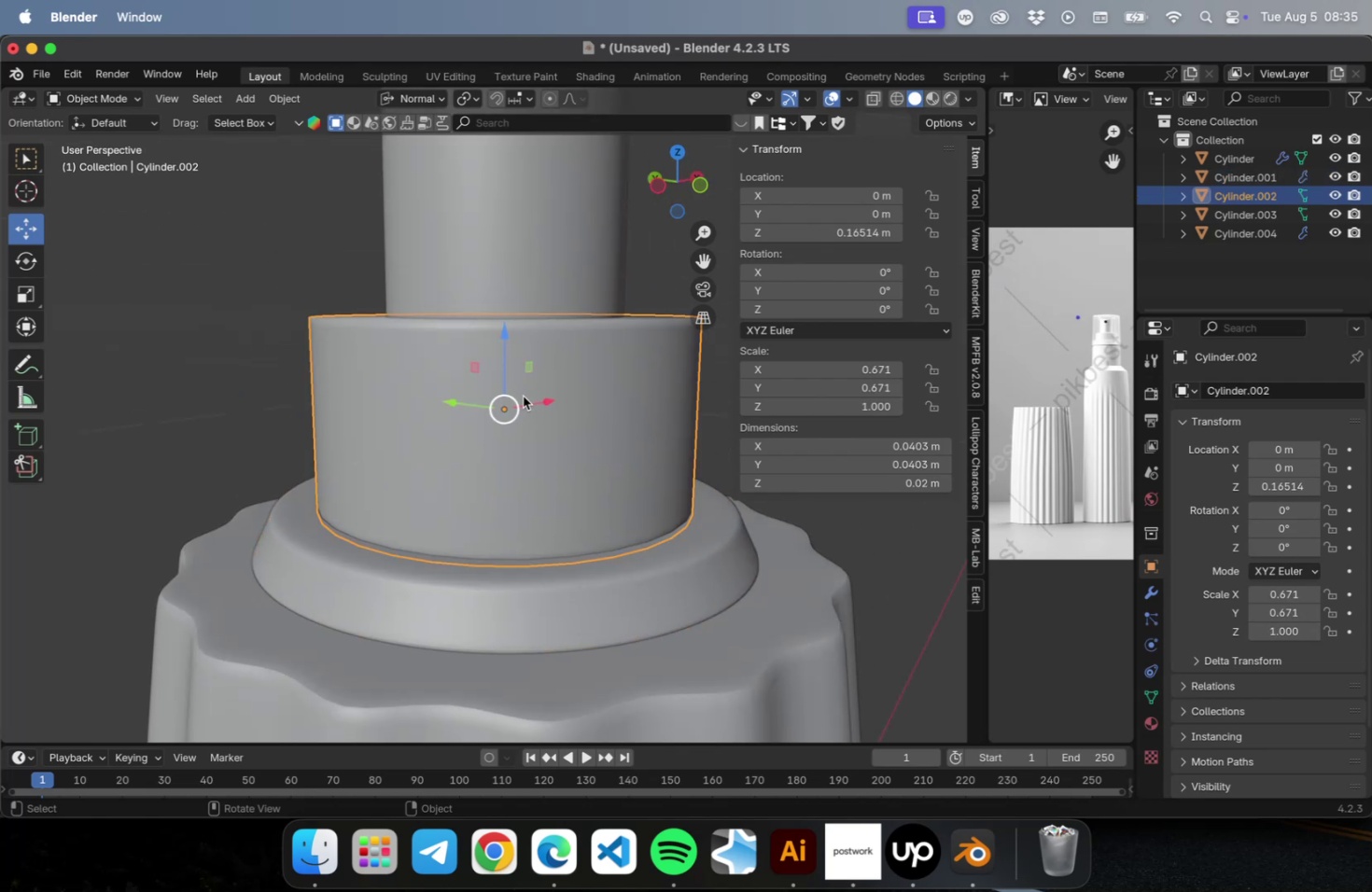 
mouse_move([544, 441])
 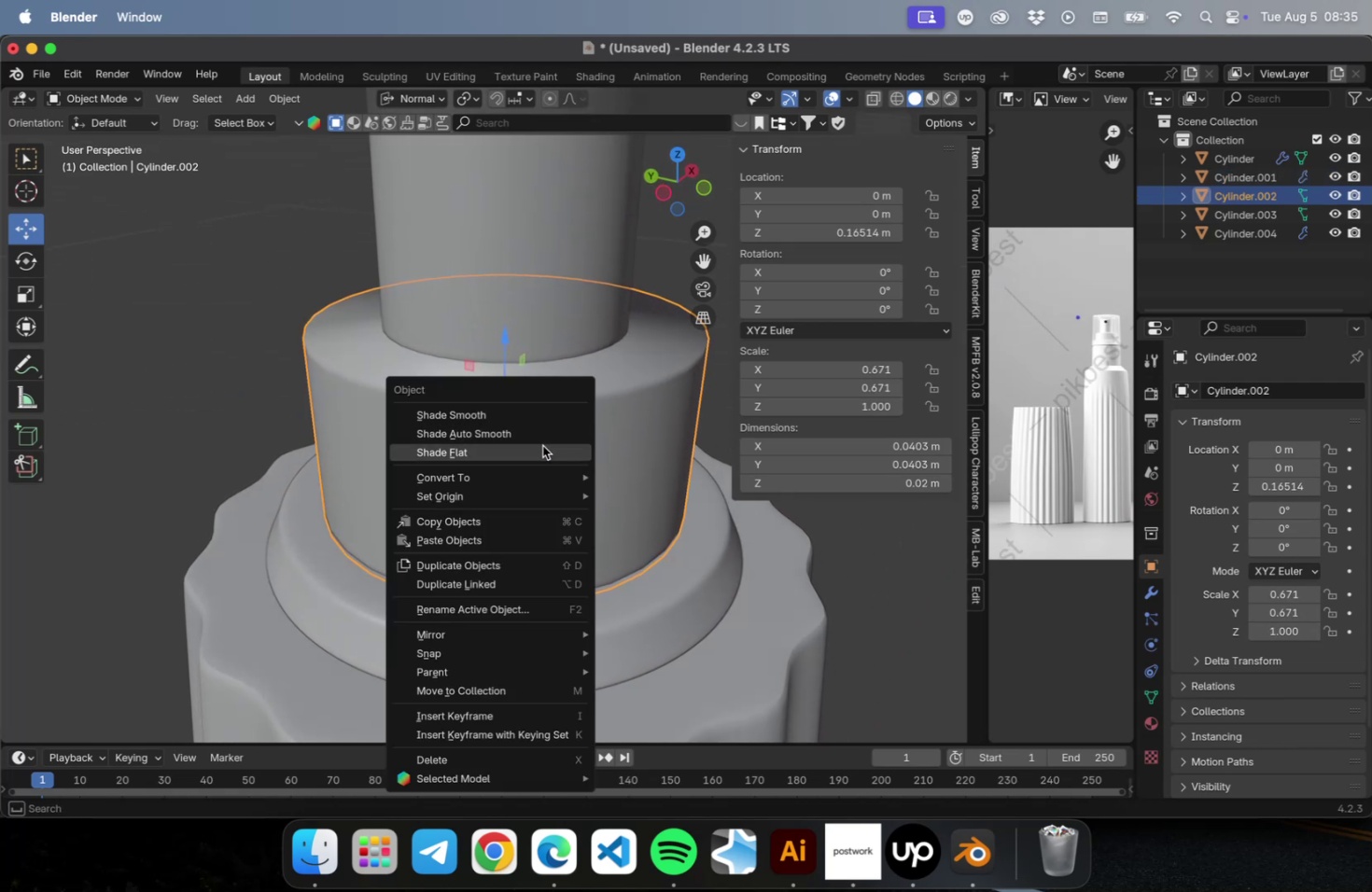 
left_click([542, 445])
 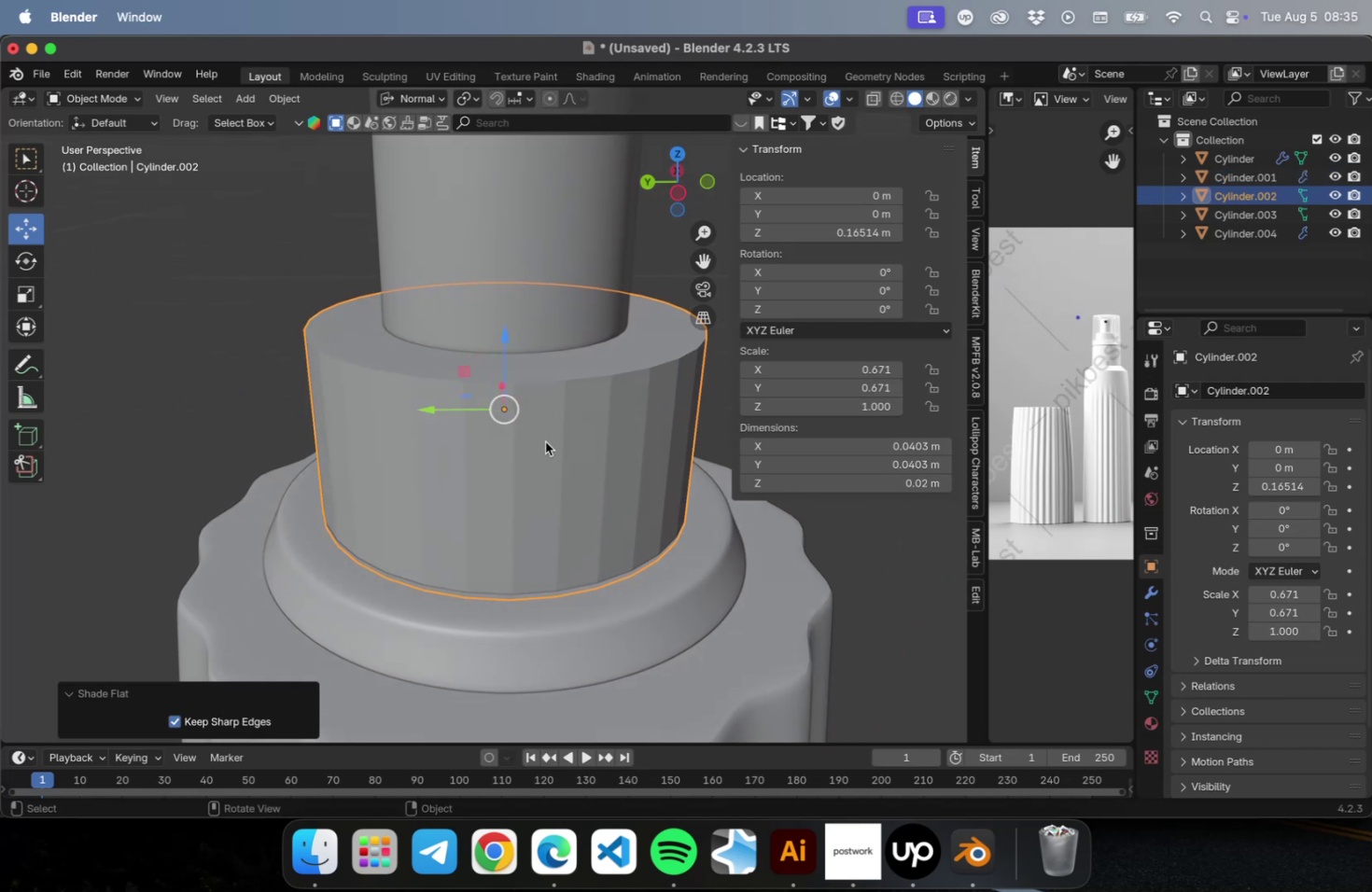 
key(Meta+CommandLeft)
 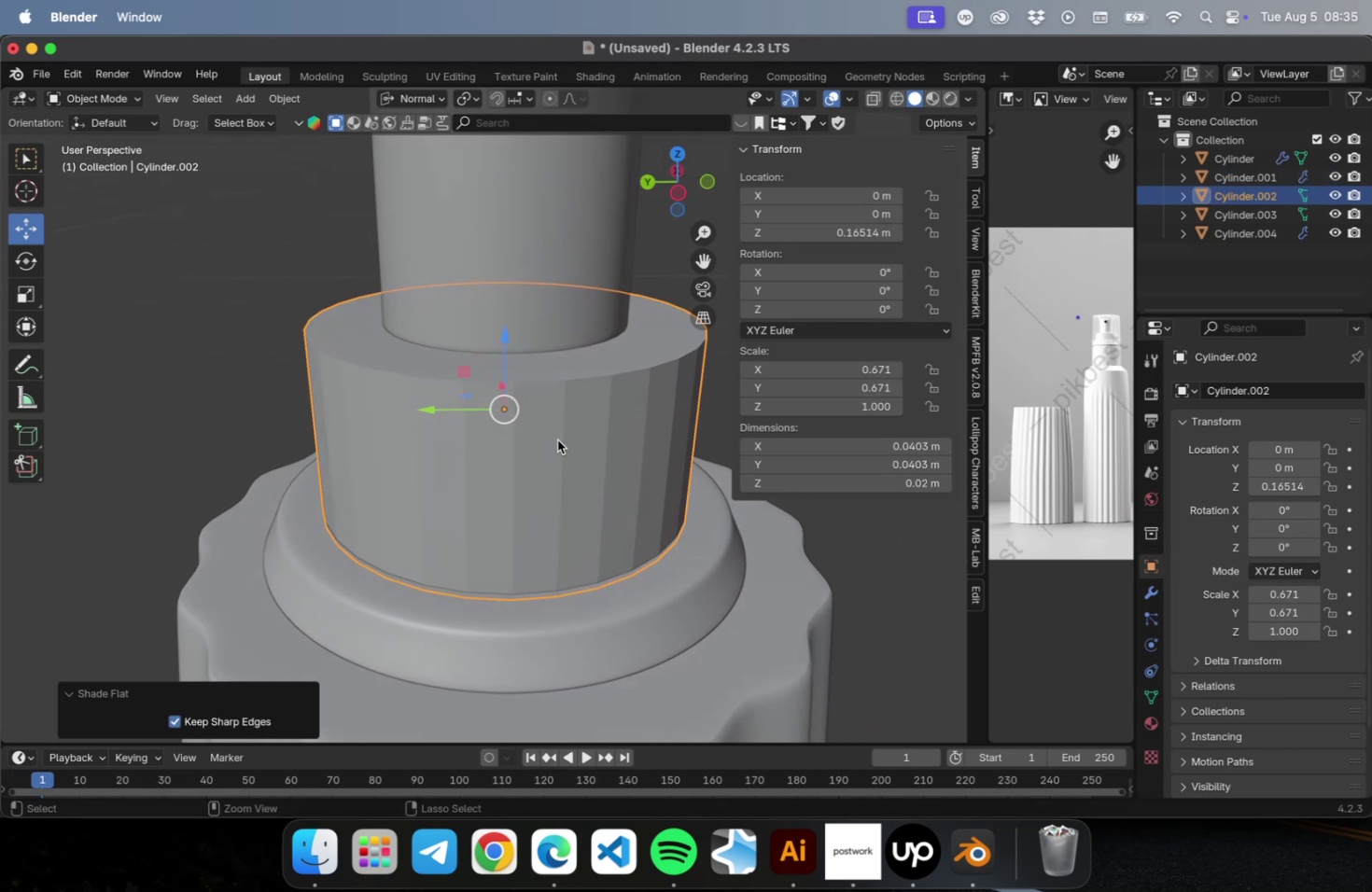 
key(Meta+2)
 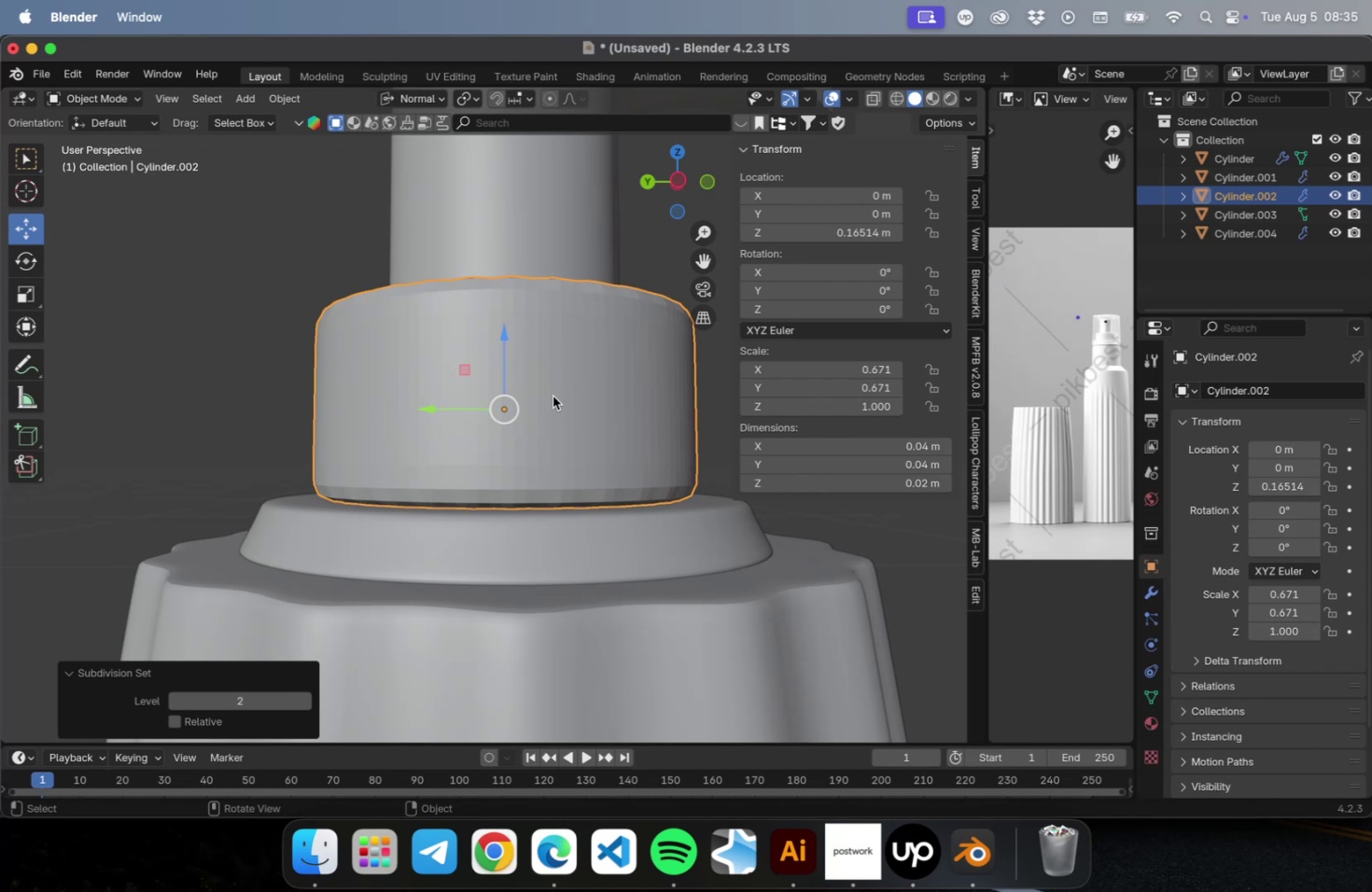 
wait(5.86)
 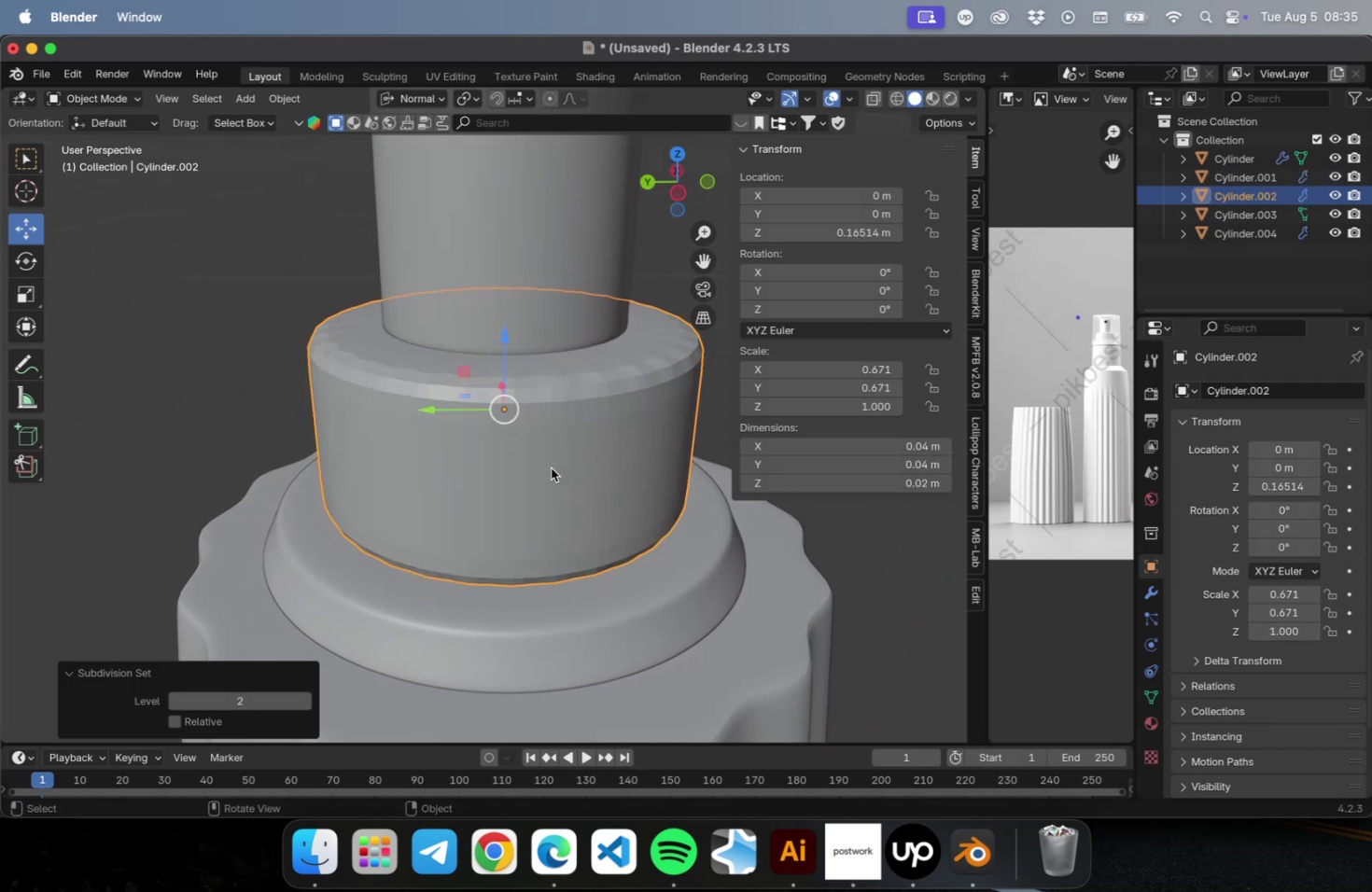 
left_click([539, 379])
 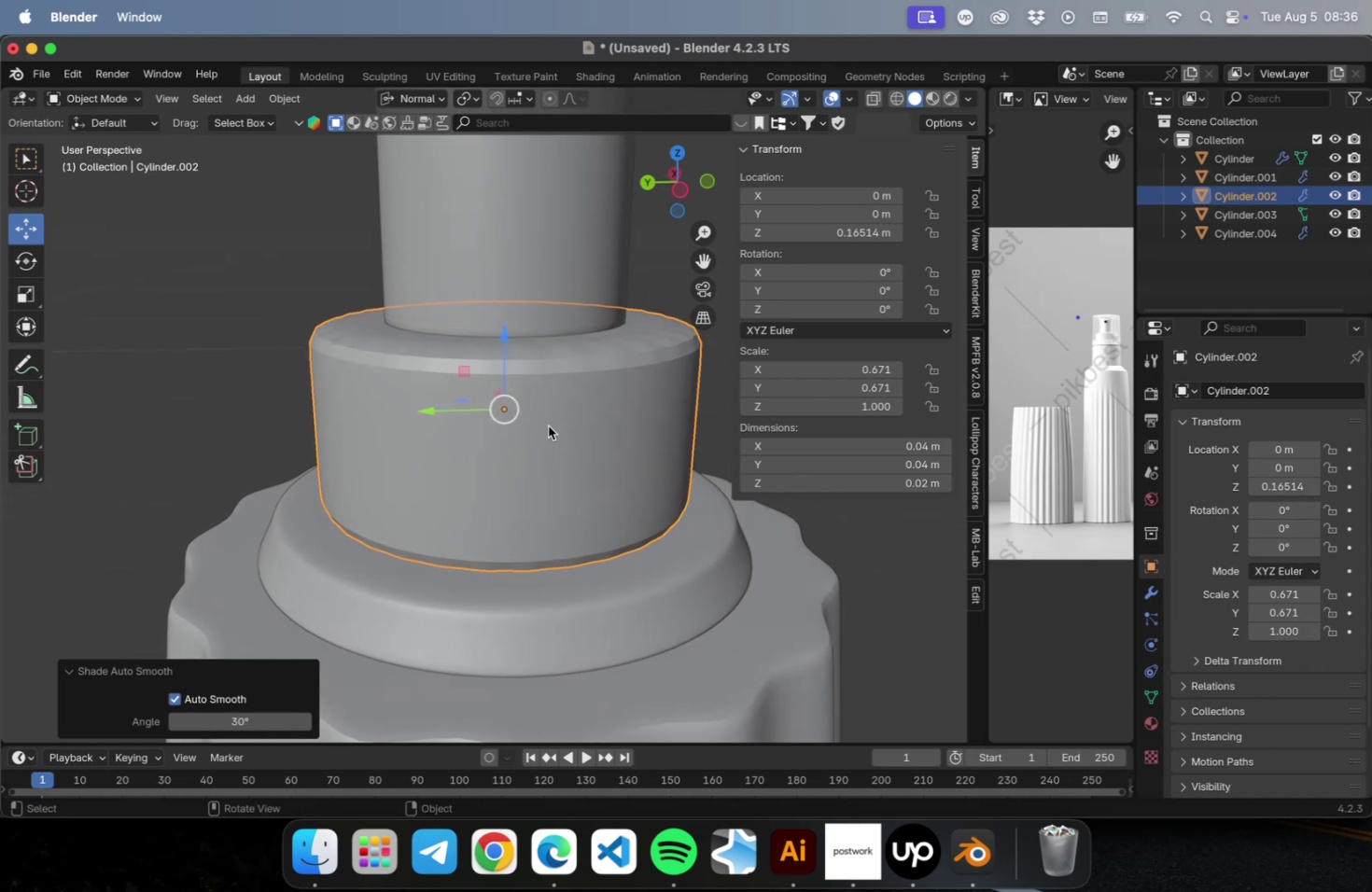 
key(NumLock)
 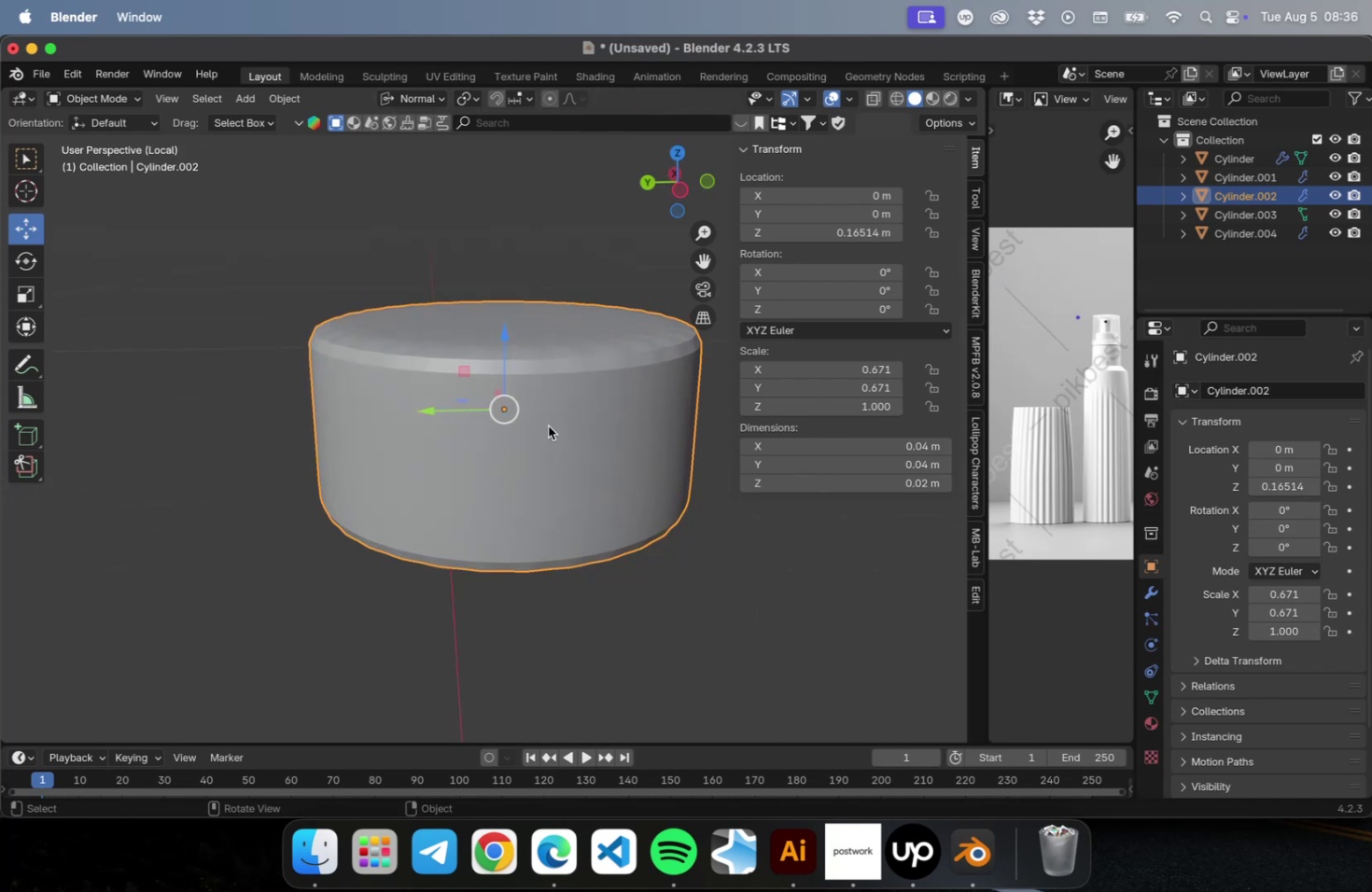 
key(NumpadDivide)
 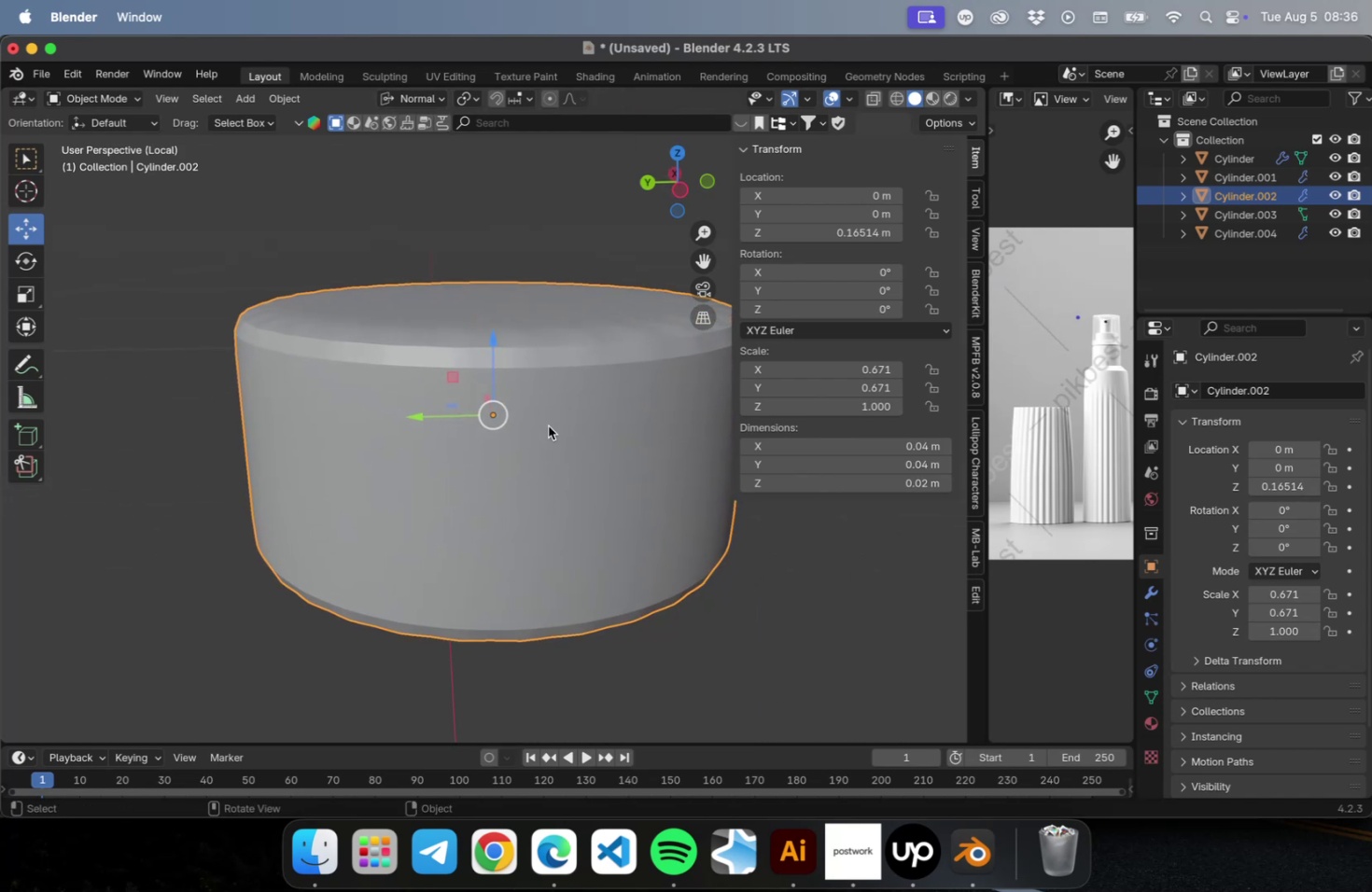 
key(Meta+0)
 